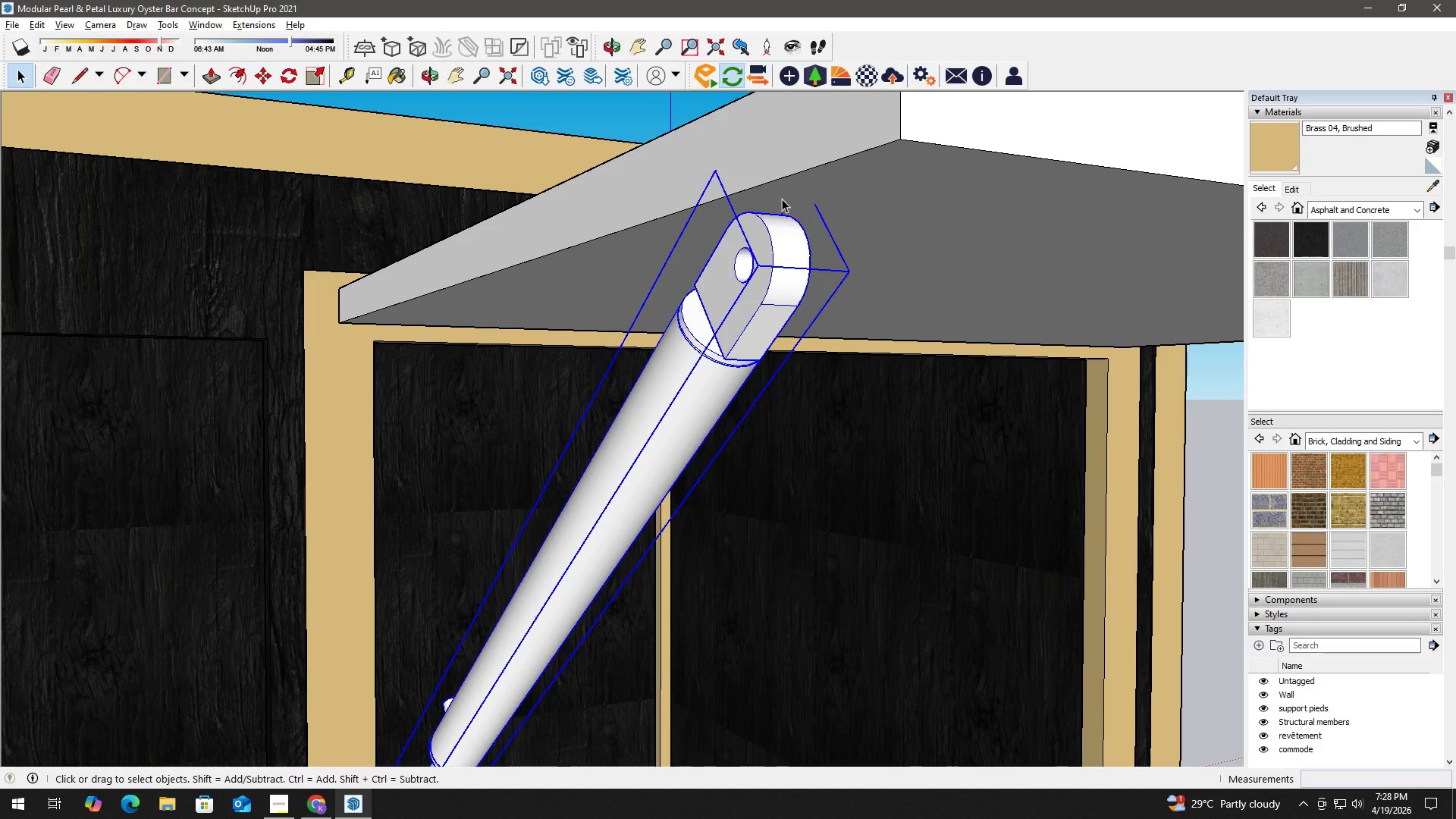 
scroll: coordinate [777, 206], scroll_direction: none, amount: 0.0
 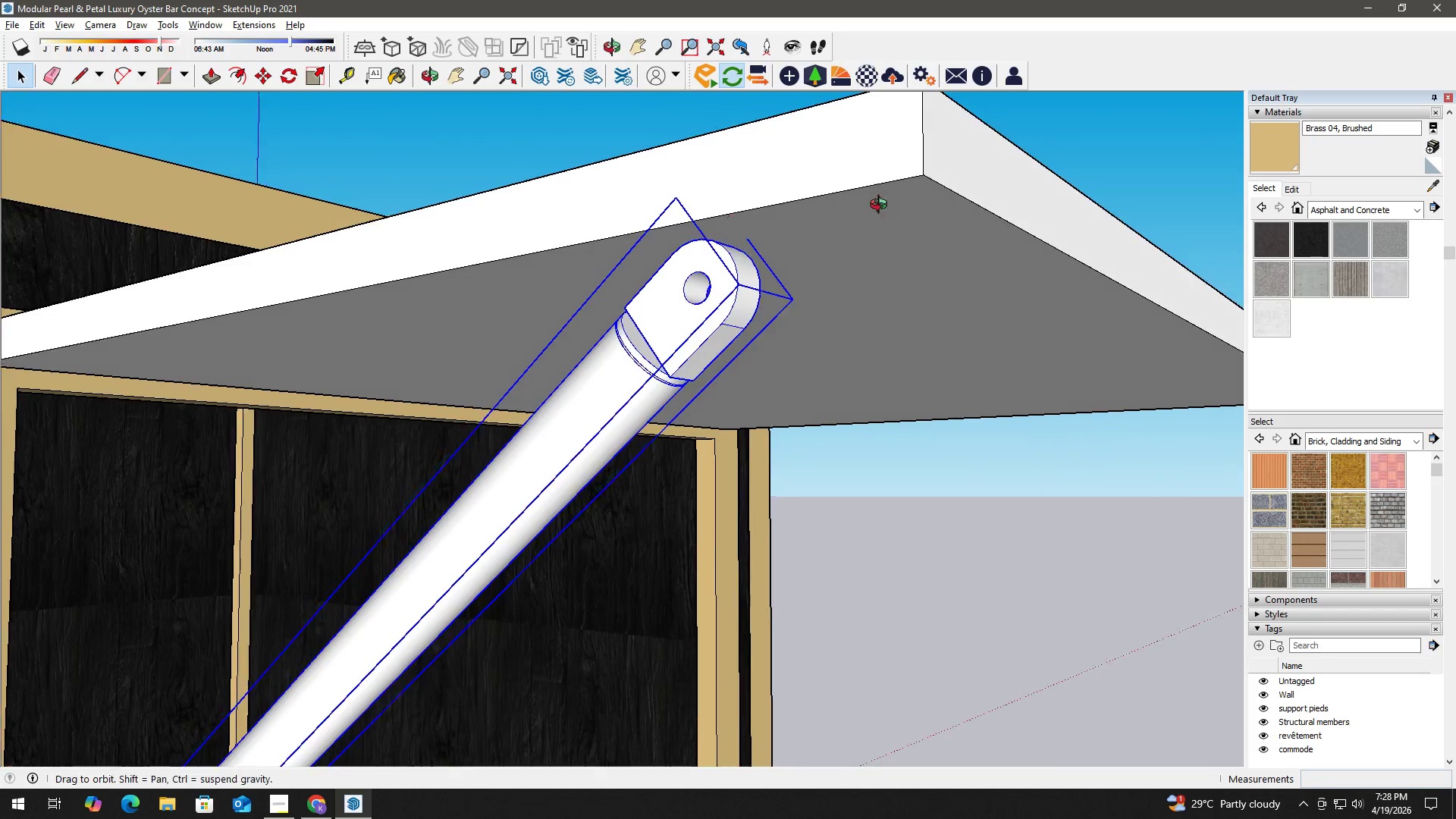 
scroll: coordinate [770, 237], scroll_direction: up, amount: 4.0
 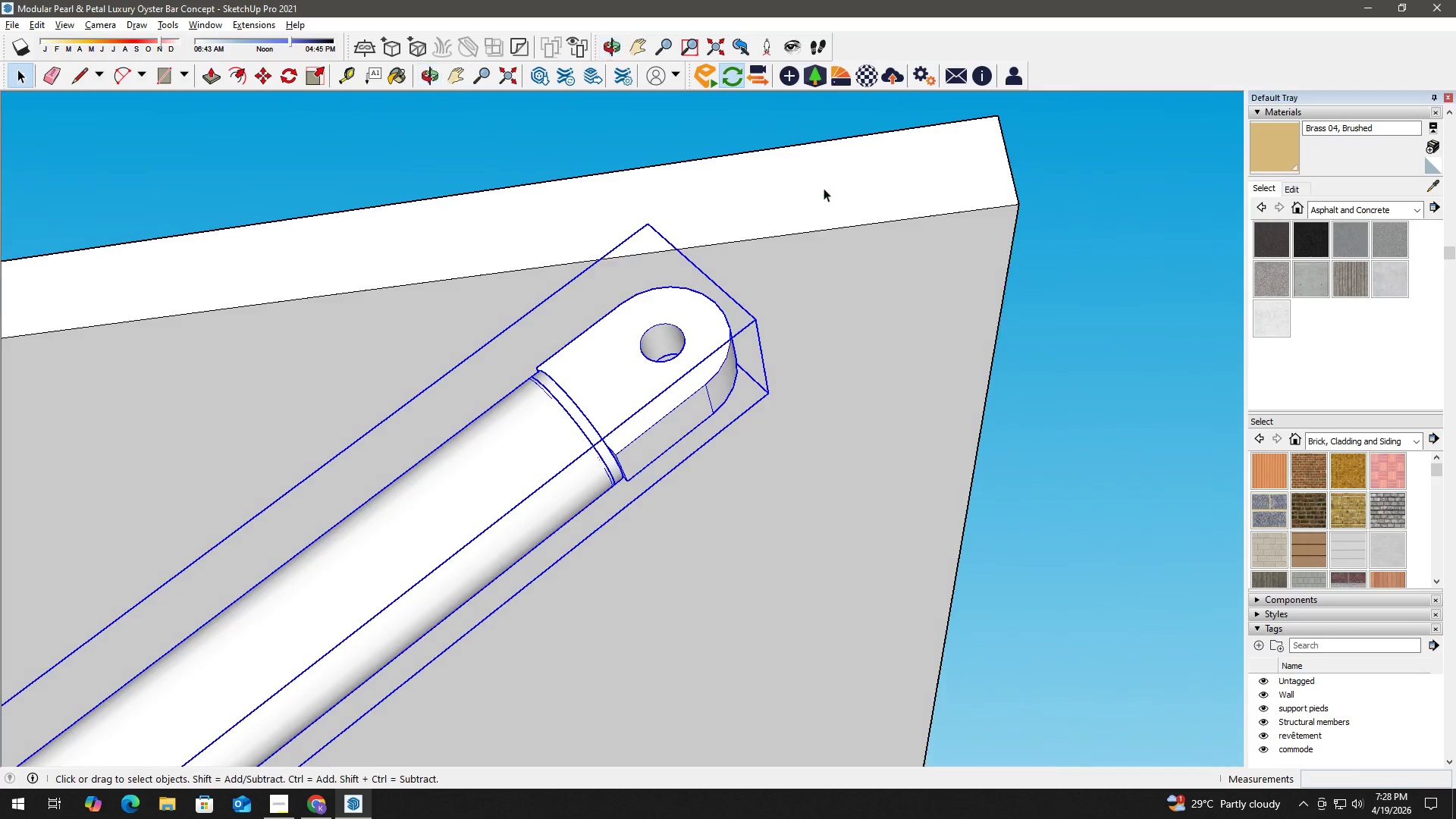 
key(T)
 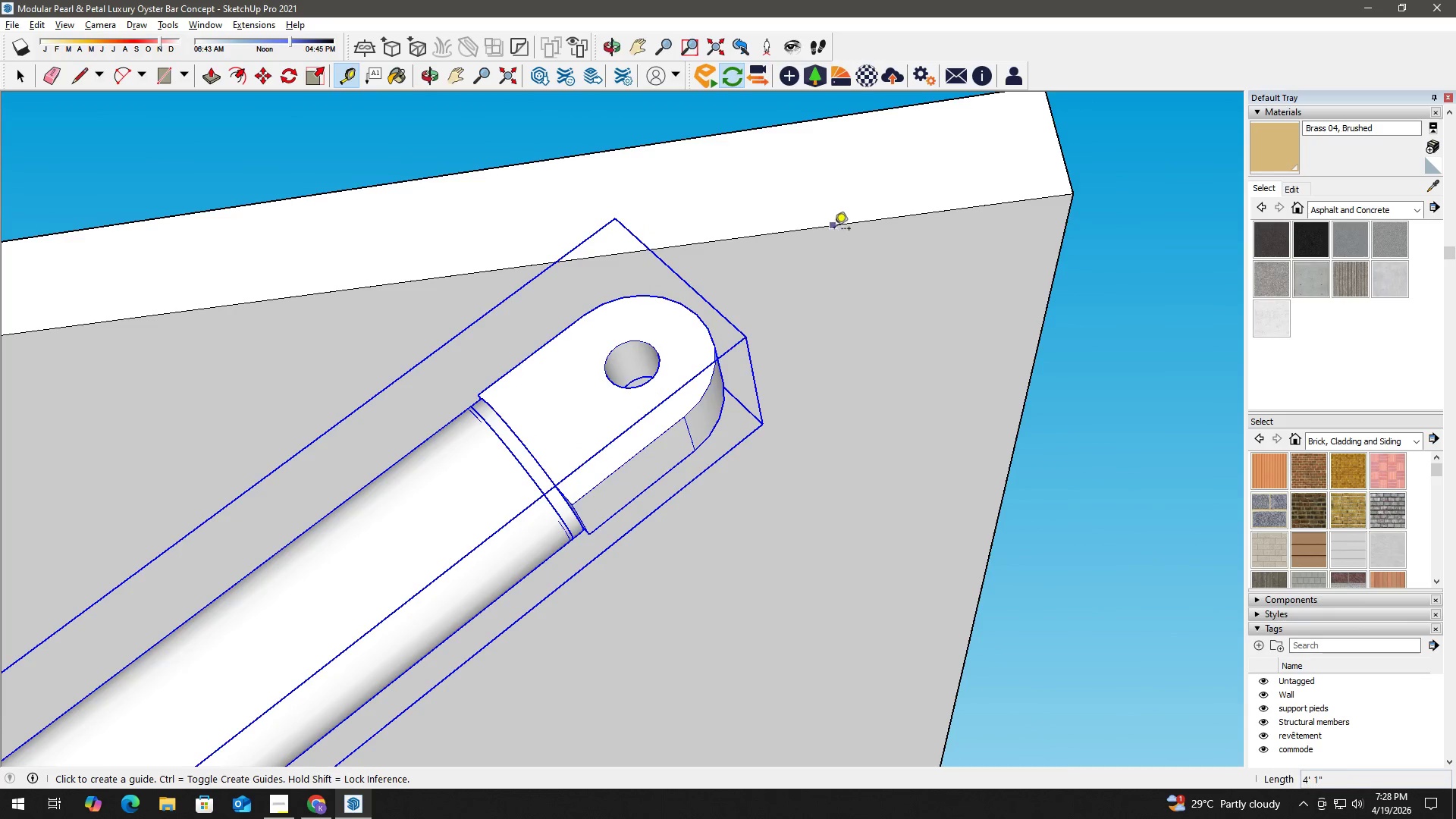 
scroll: coordinate [798, 246], scroll_direction: up, amount: 2.0
 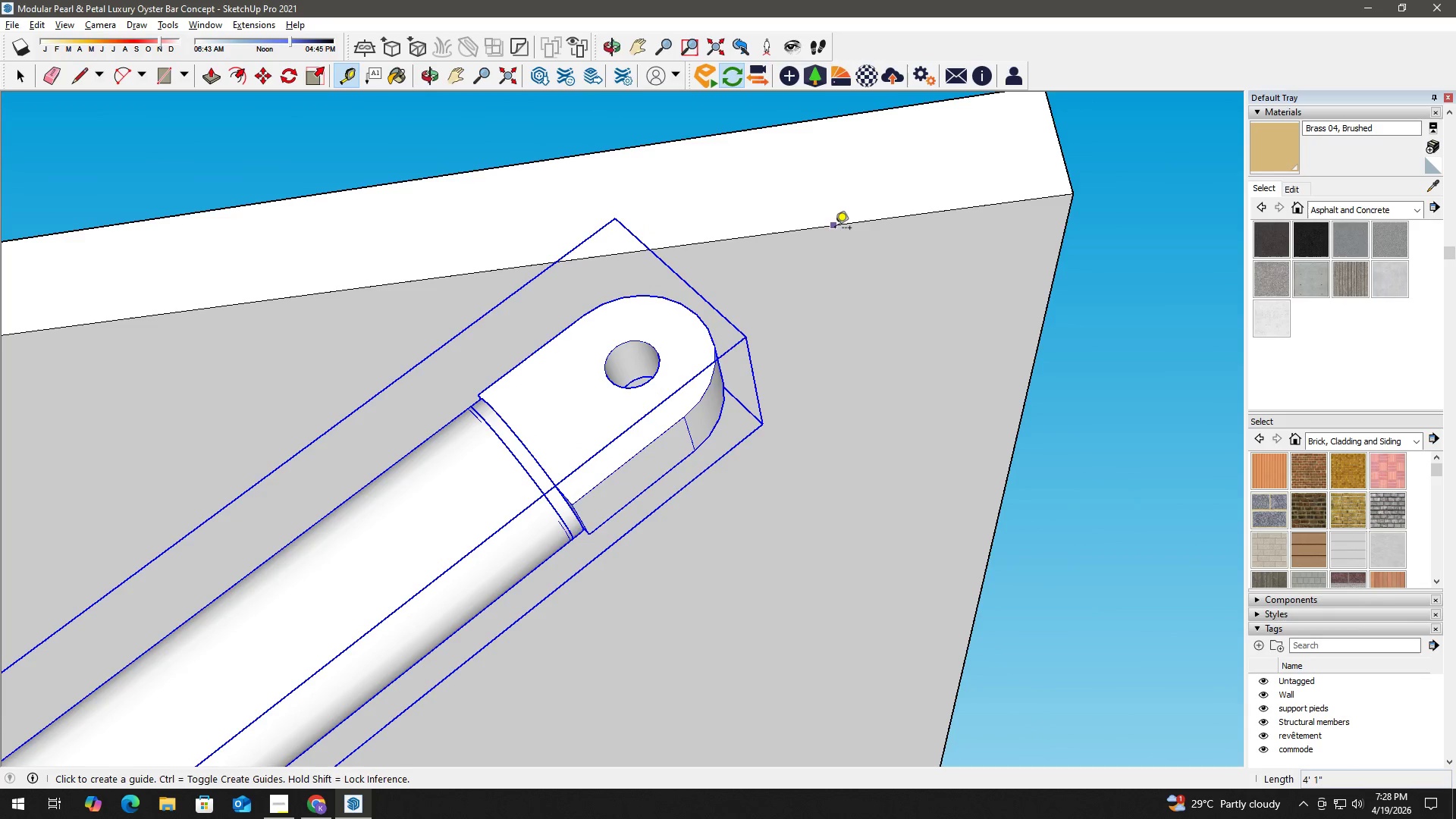 
left_click([835, 229])
 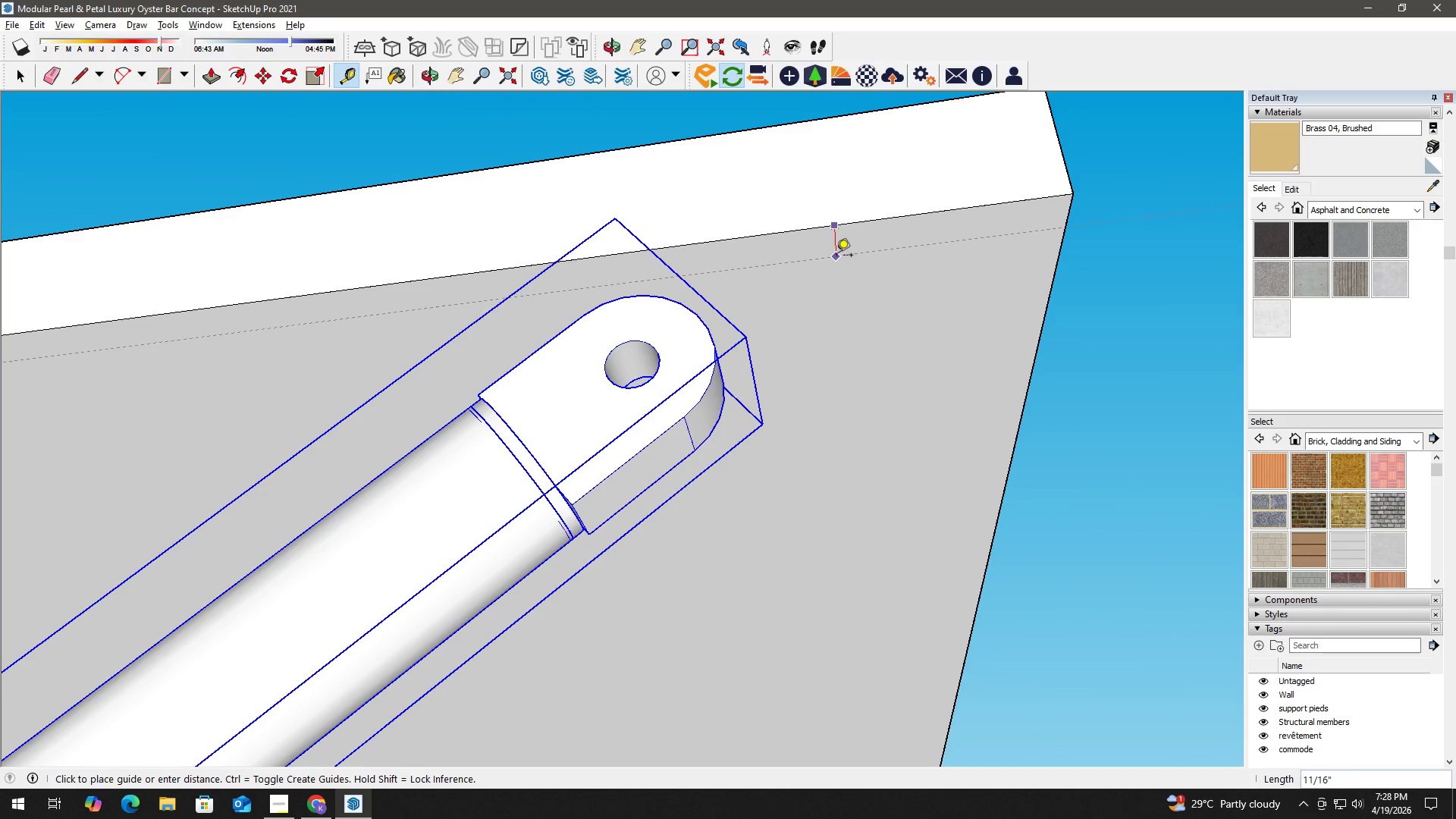 
key(Space)
 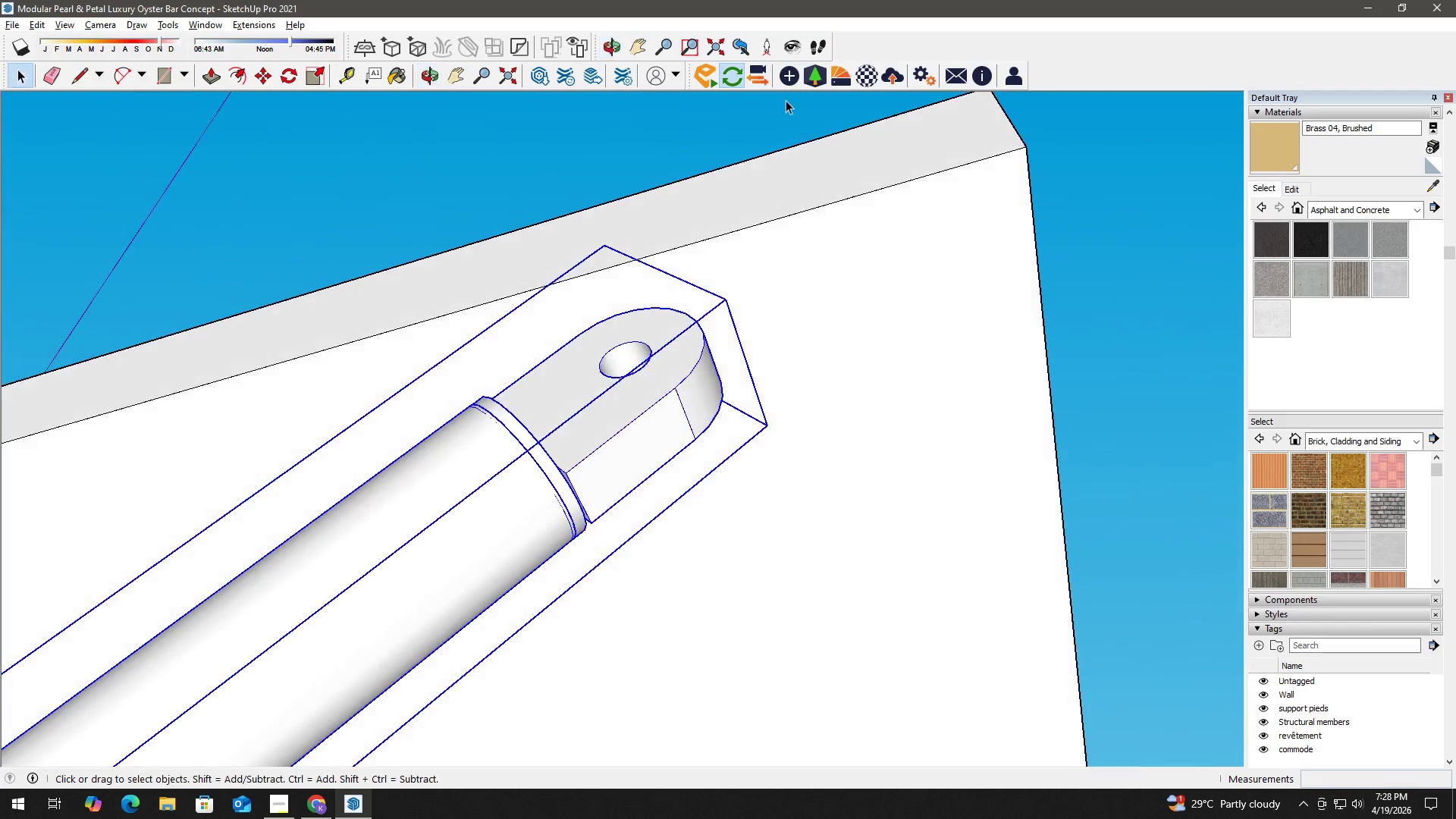 
key(T)
 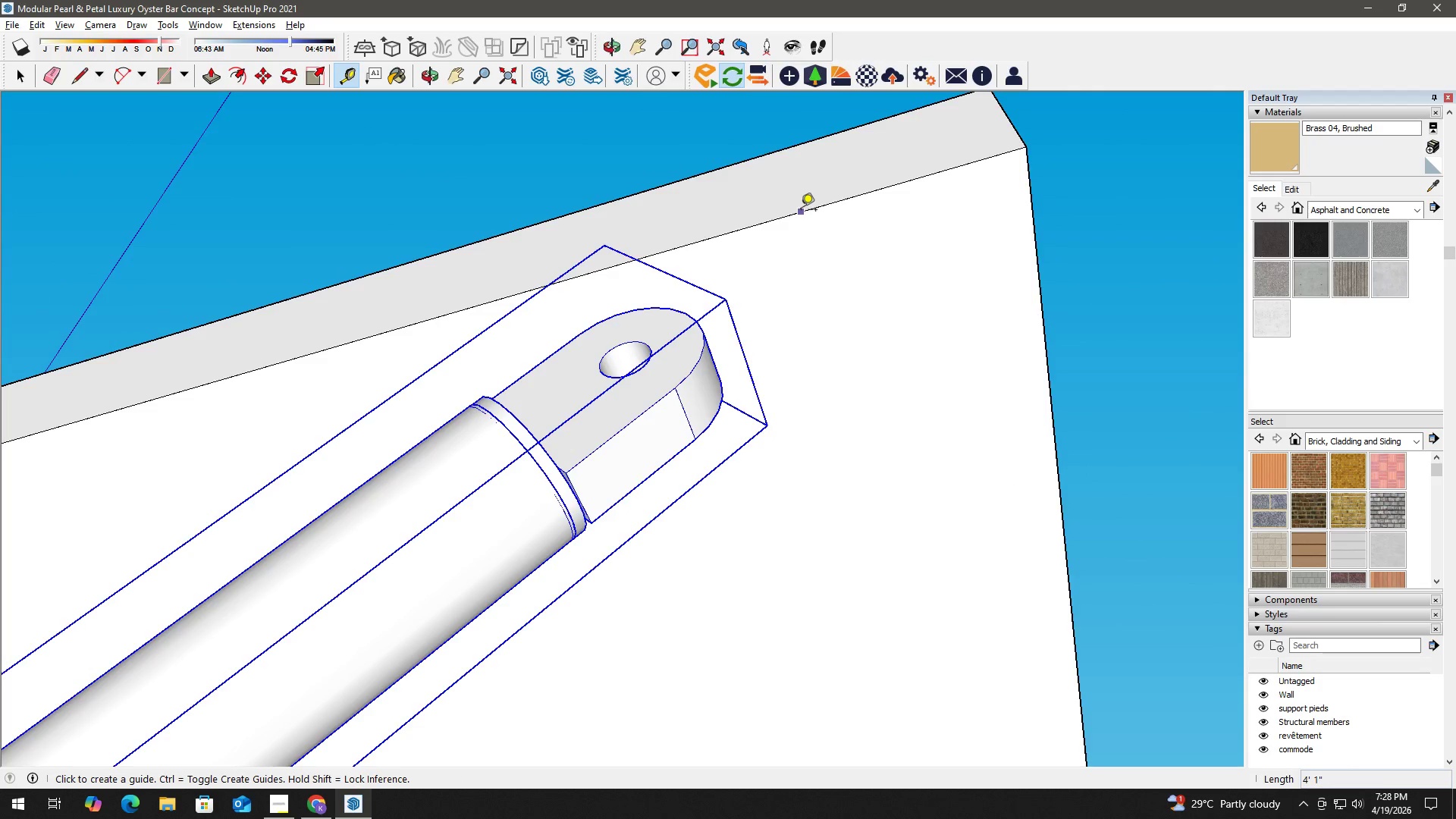 
left_click_drag(start_coordinate=[802, 214], to_coordinate=[804, 219])
 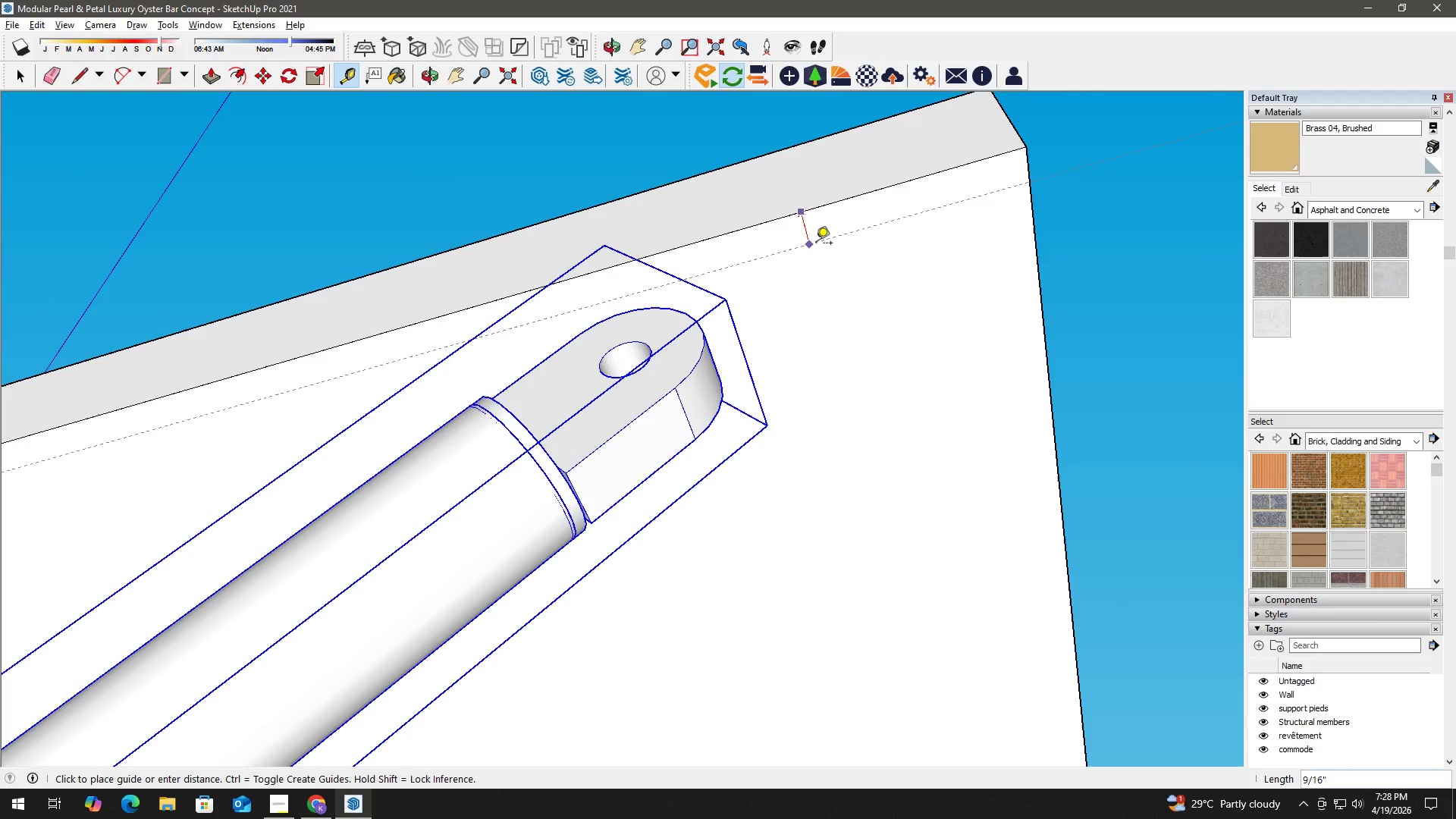 
key(Numpad1)
 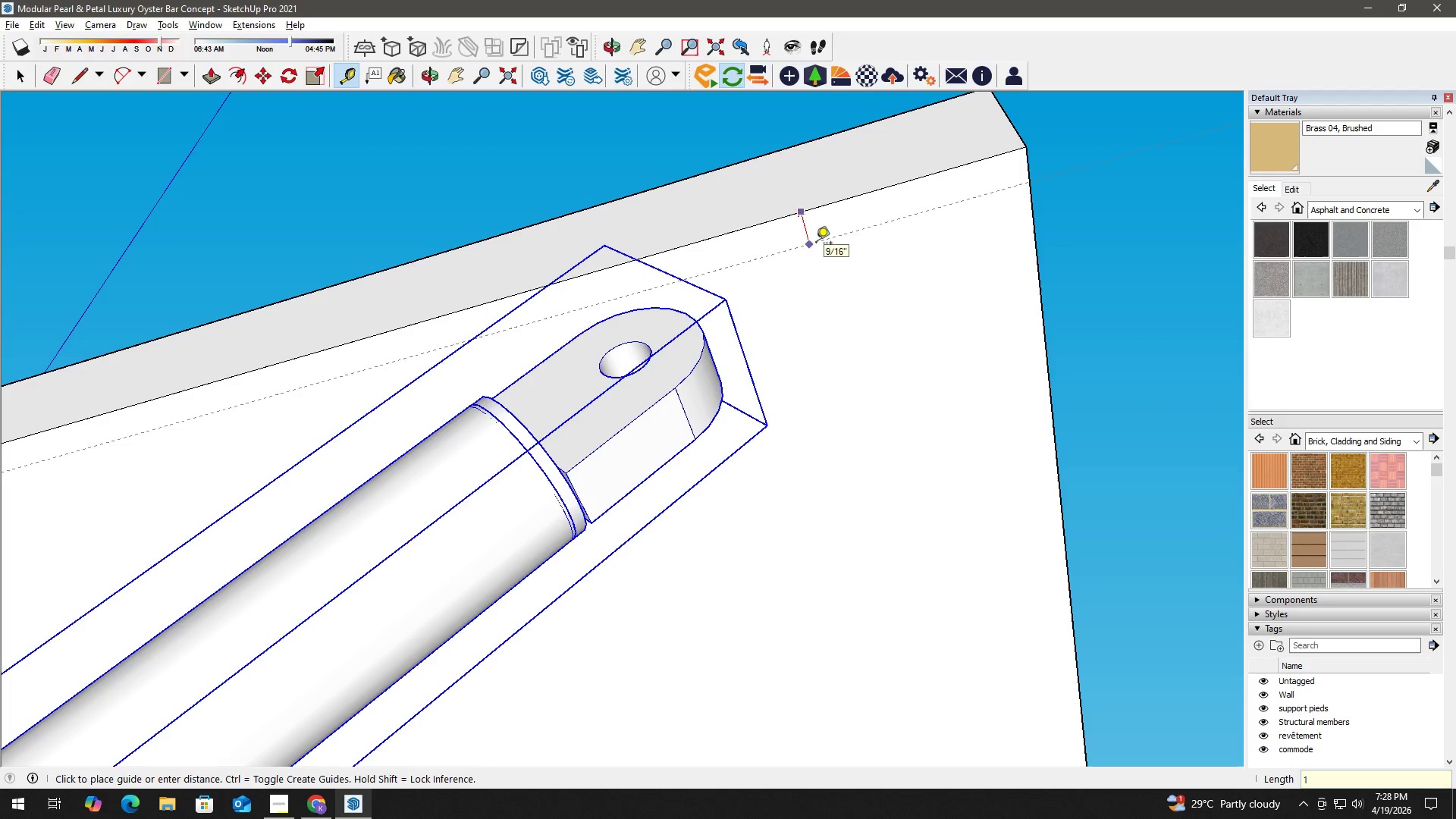 
key(NumpadEnter)
 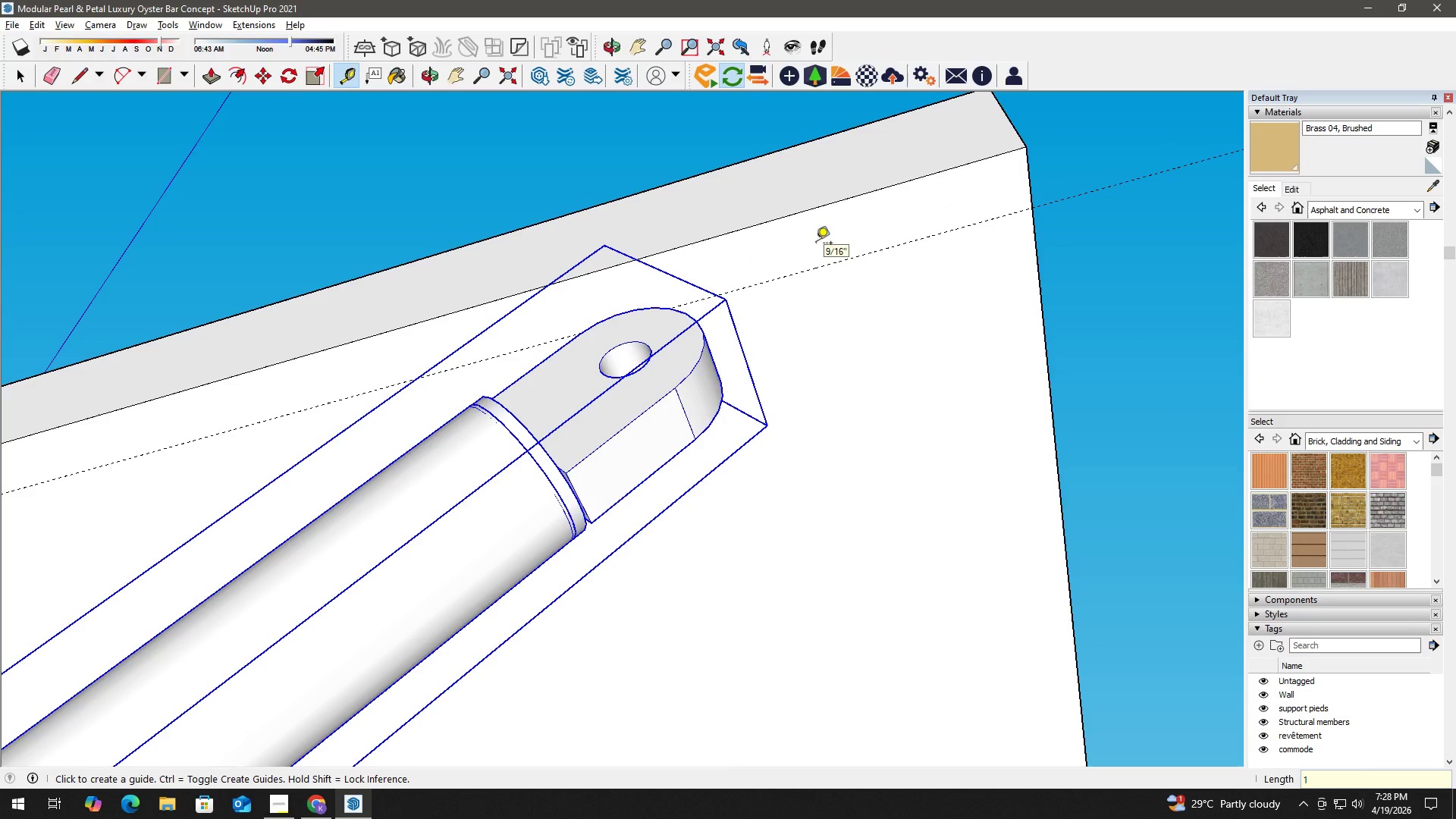 
key(Space)
 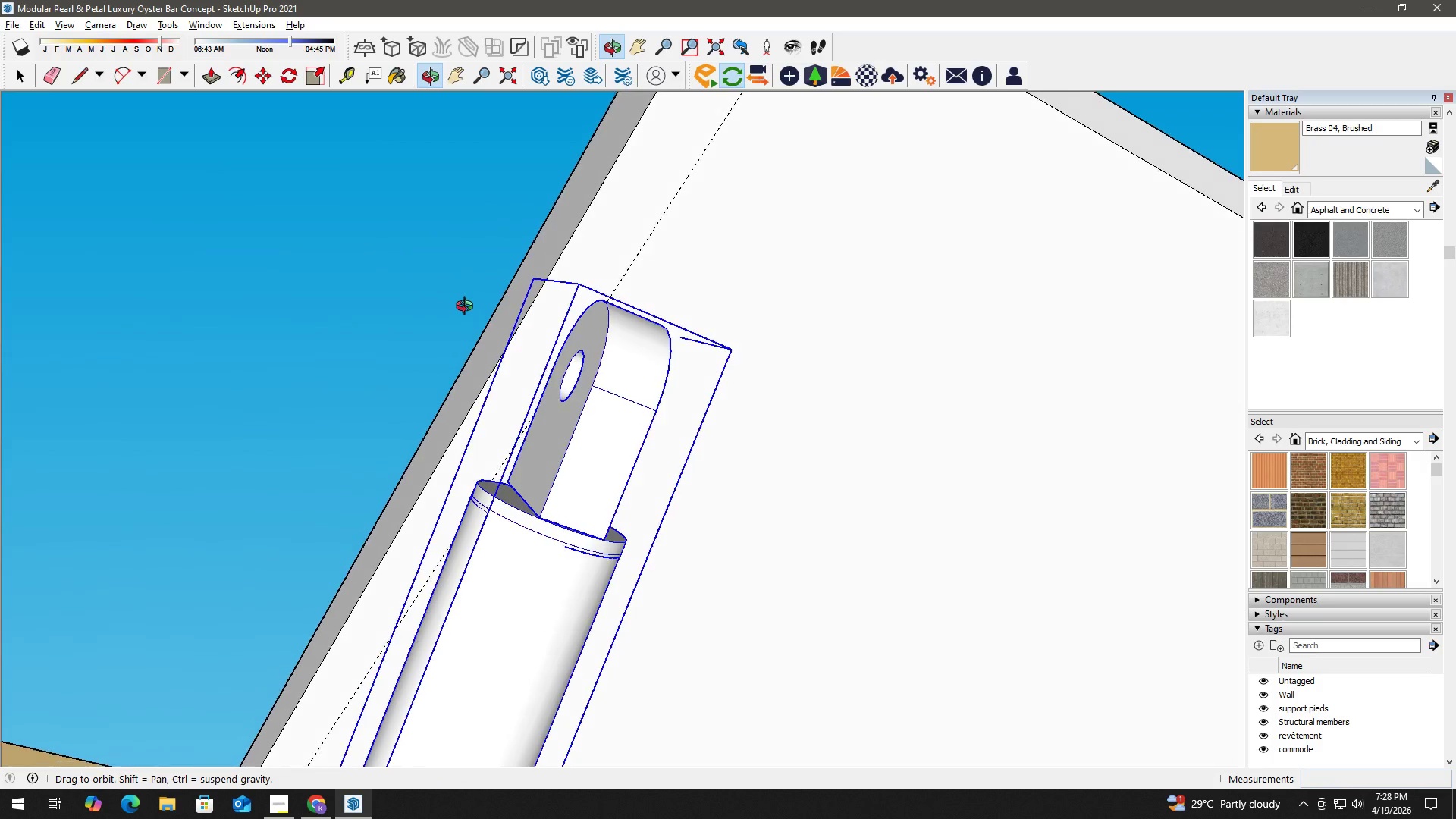 
key(H)
 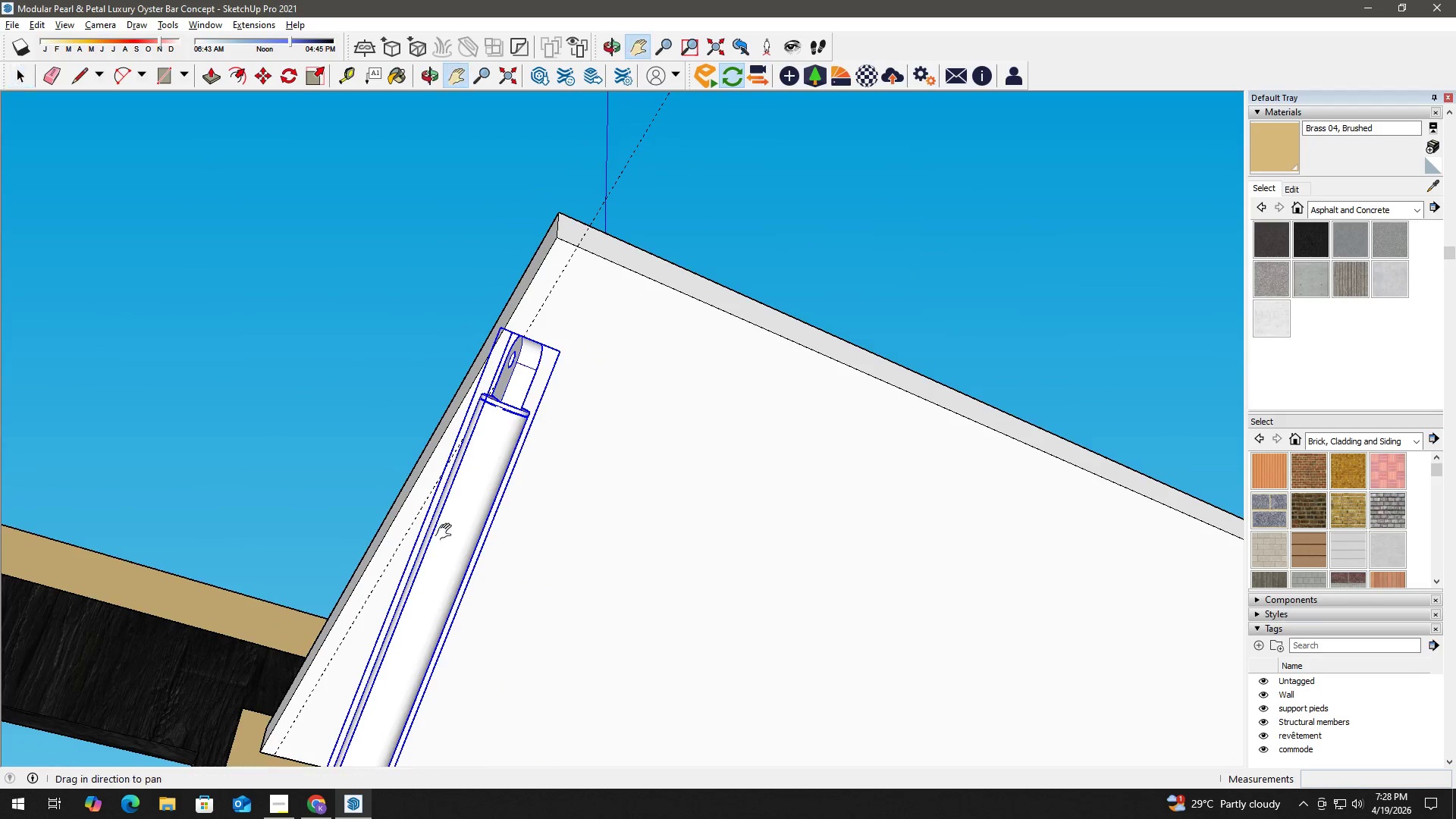 
left_click_drag(start_coordinate=[447, 532], to_coordinate=[534, 159])
 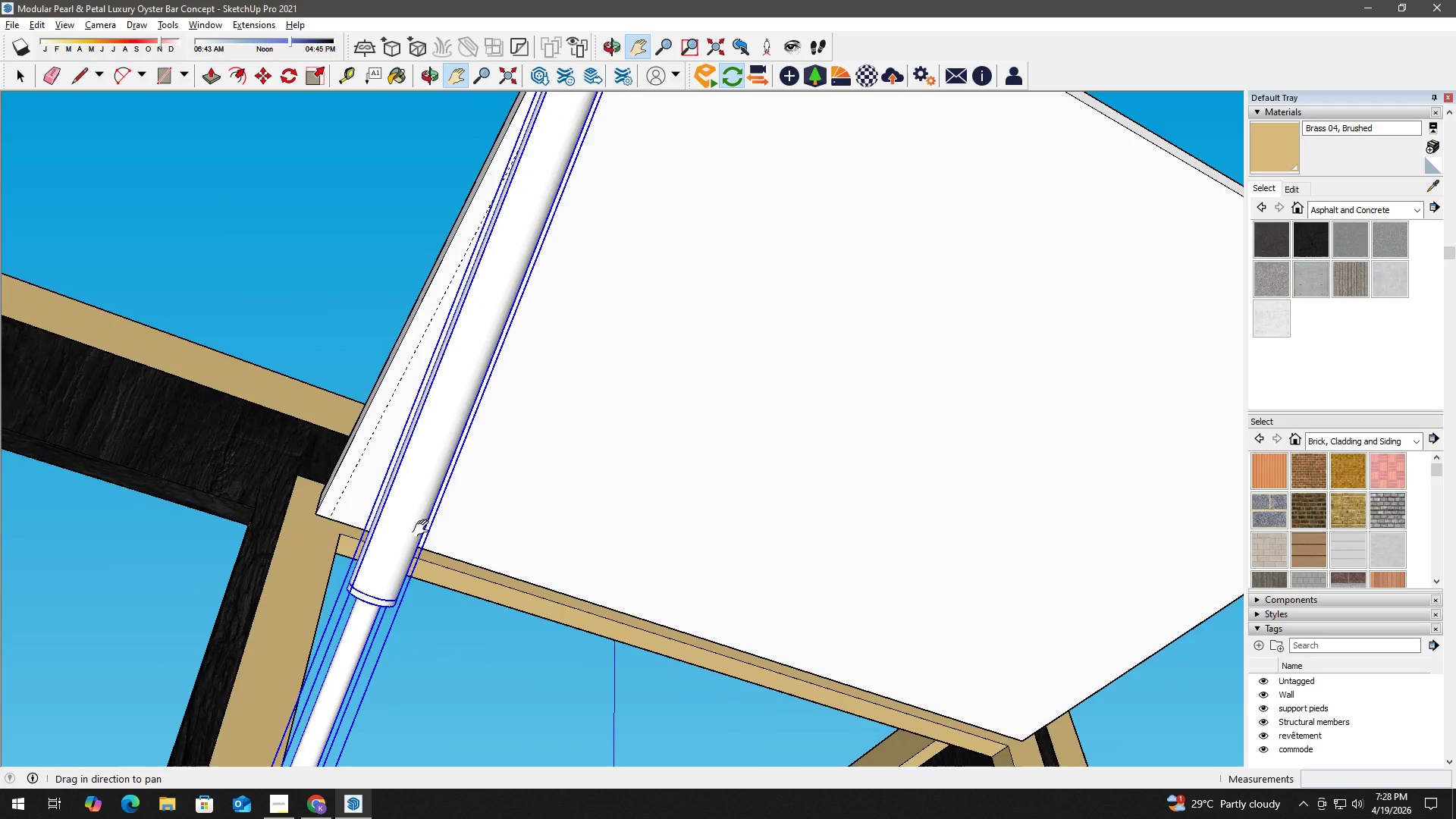 
scroll: coordinate [489, 424], scroll_direction: down, amount: 7.0
 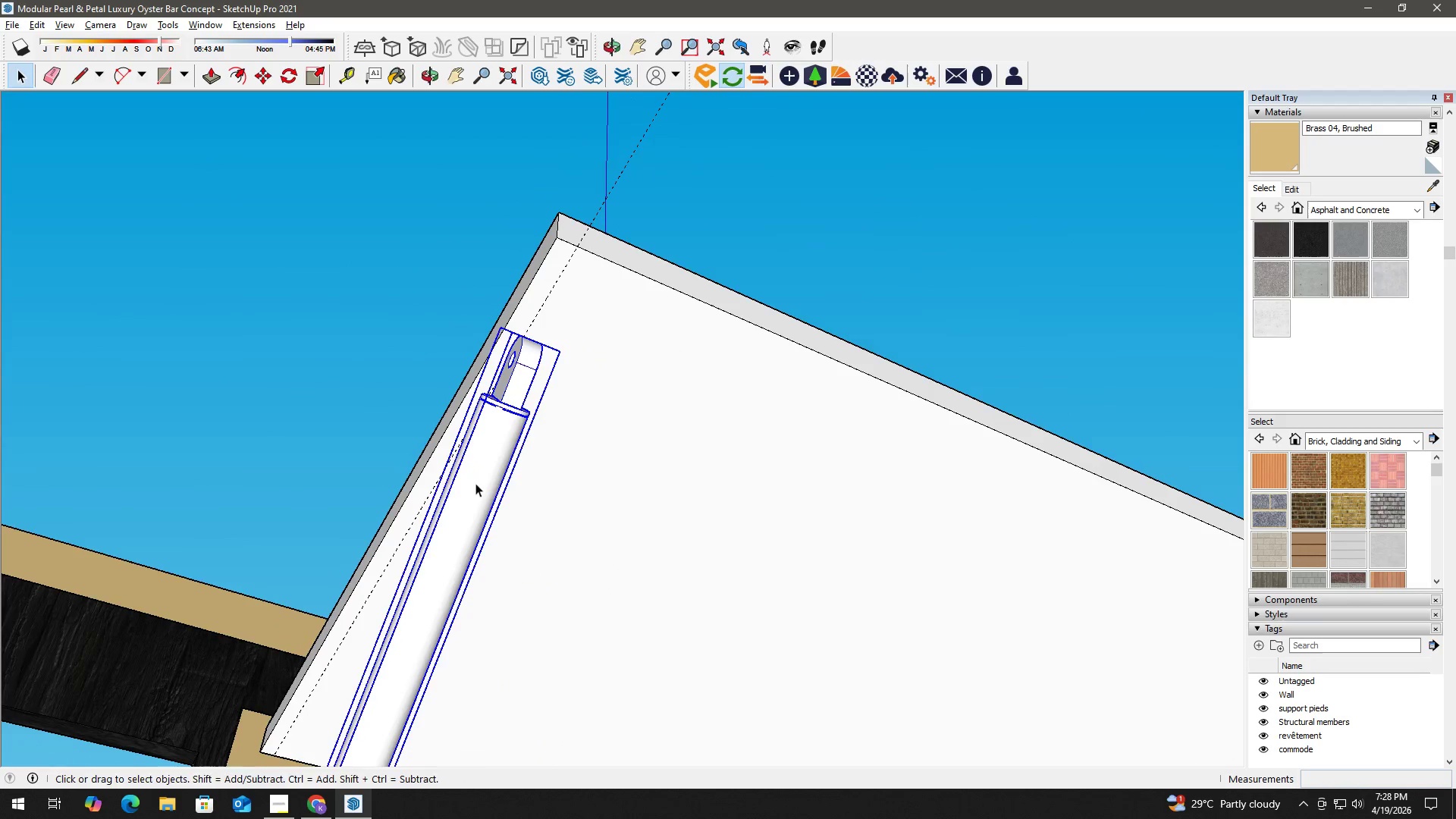 
left_click_drag(start_coordinate=[424, 529], to_coordinate=[472, 315])
 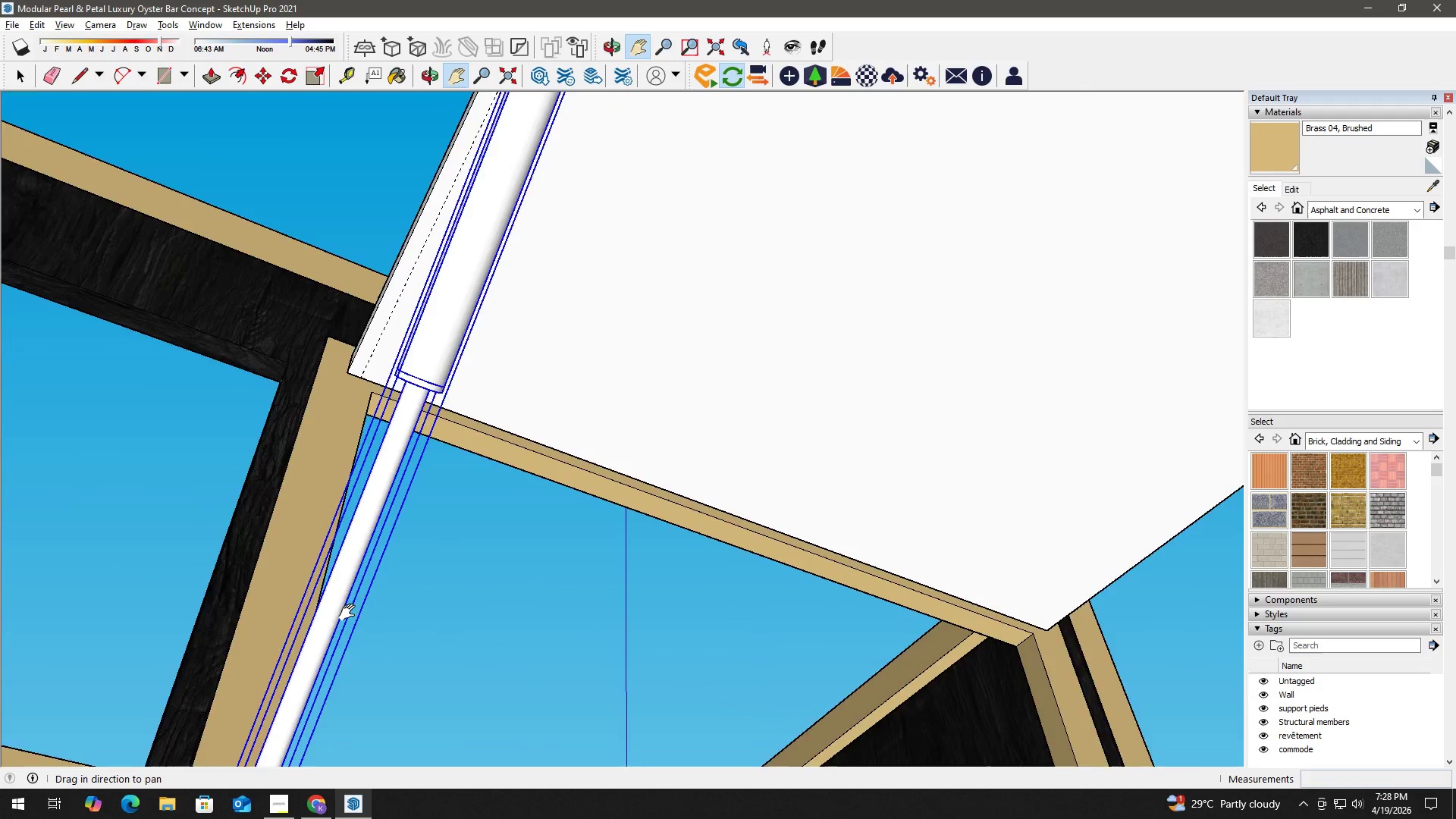 
scroll: coordinate [345, 608], scroll_direction: up, amount: 3.0
 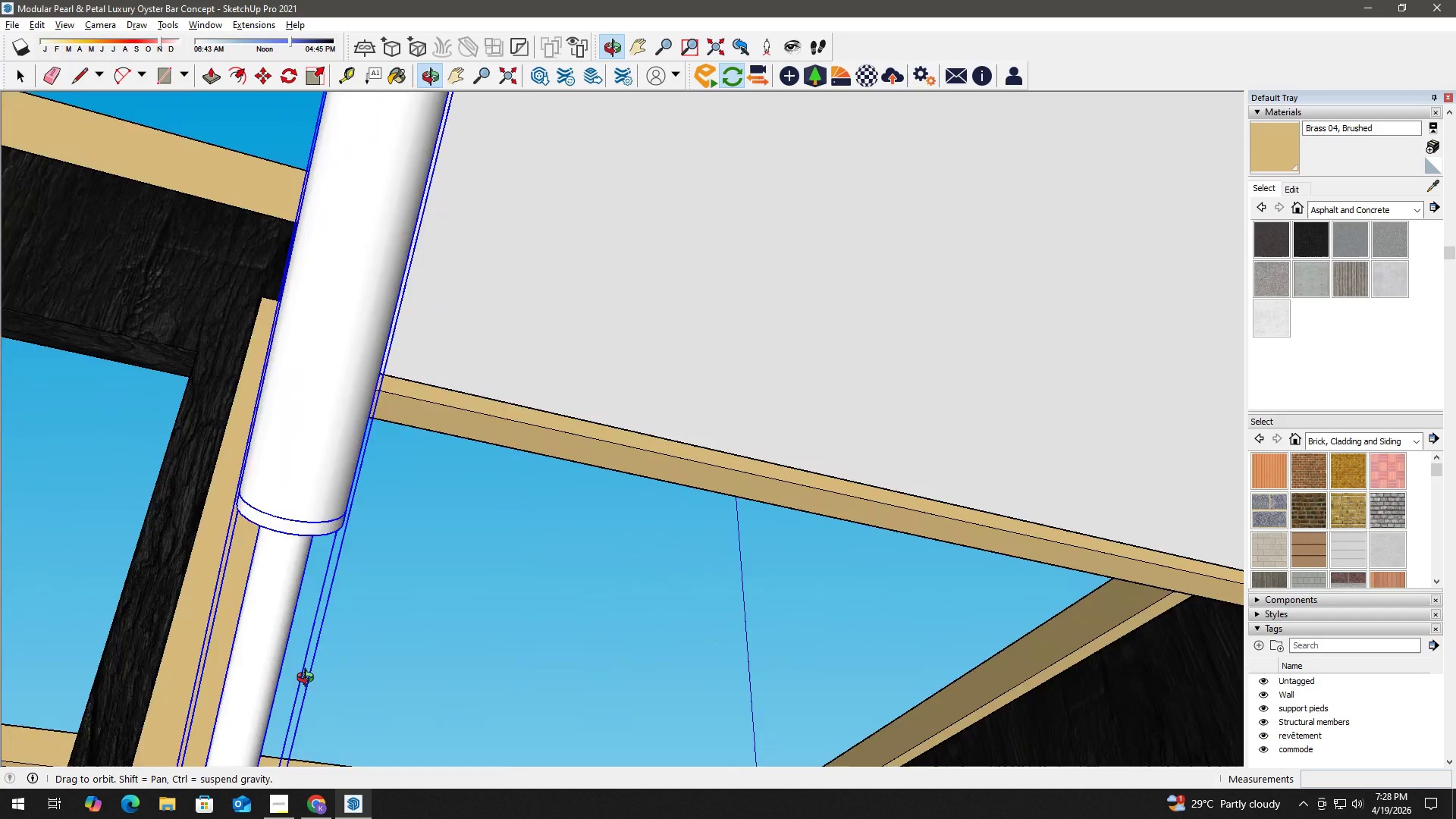 
type(hh )
 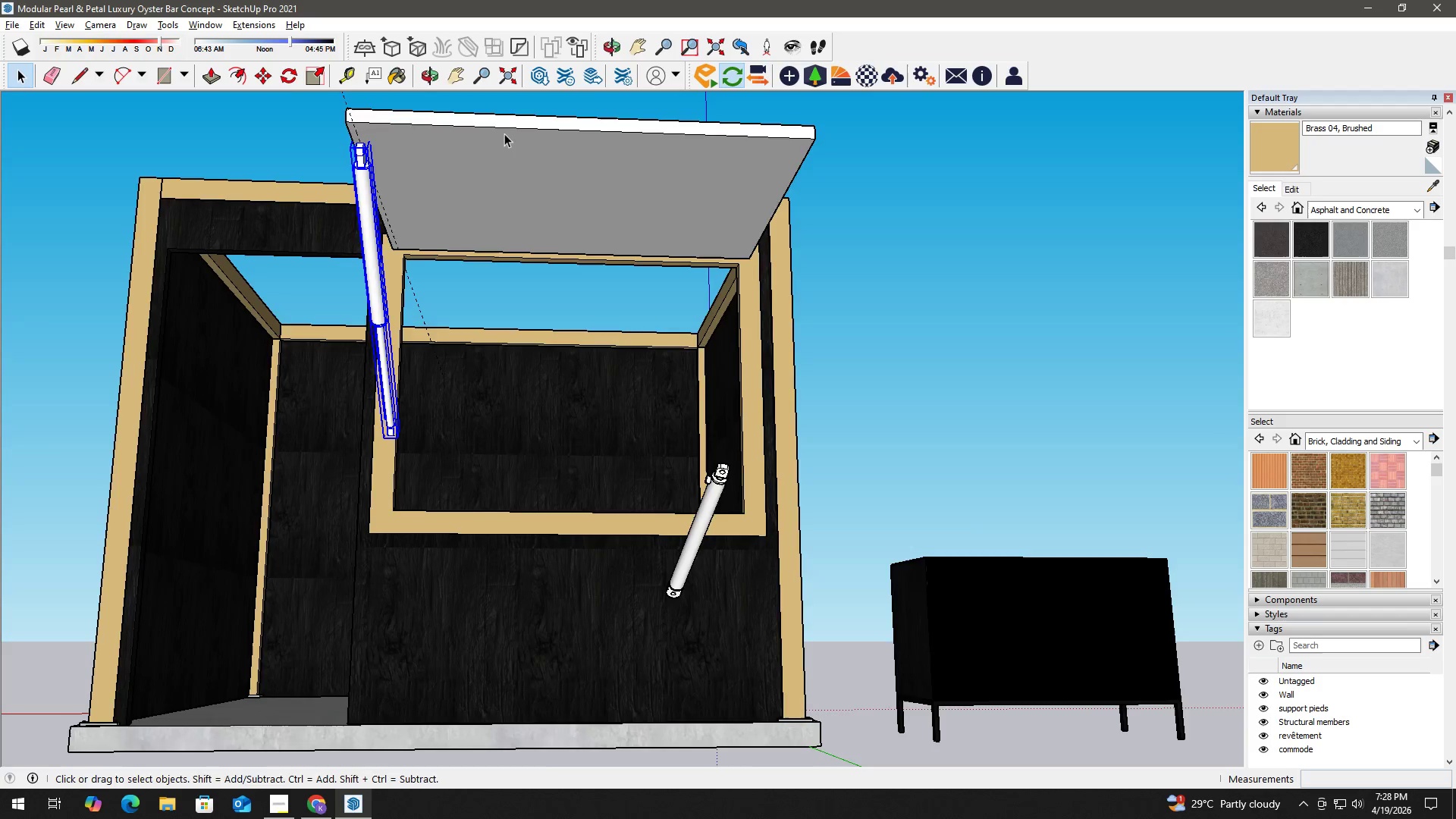 
left_click_drag(start_coordinate=[309, 676], to_coordinate=[406, 277])
 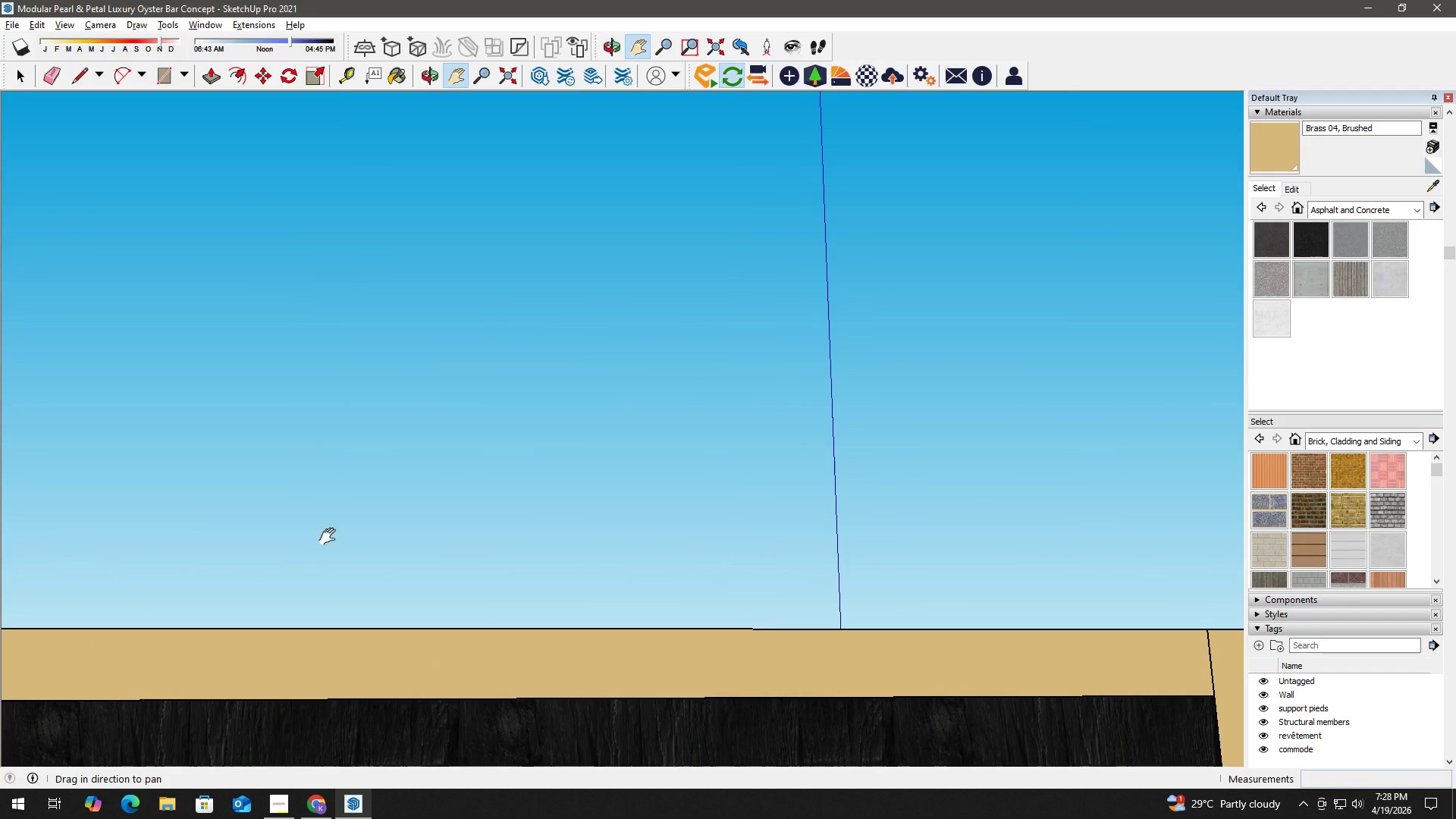 
left_click([511, 76])
 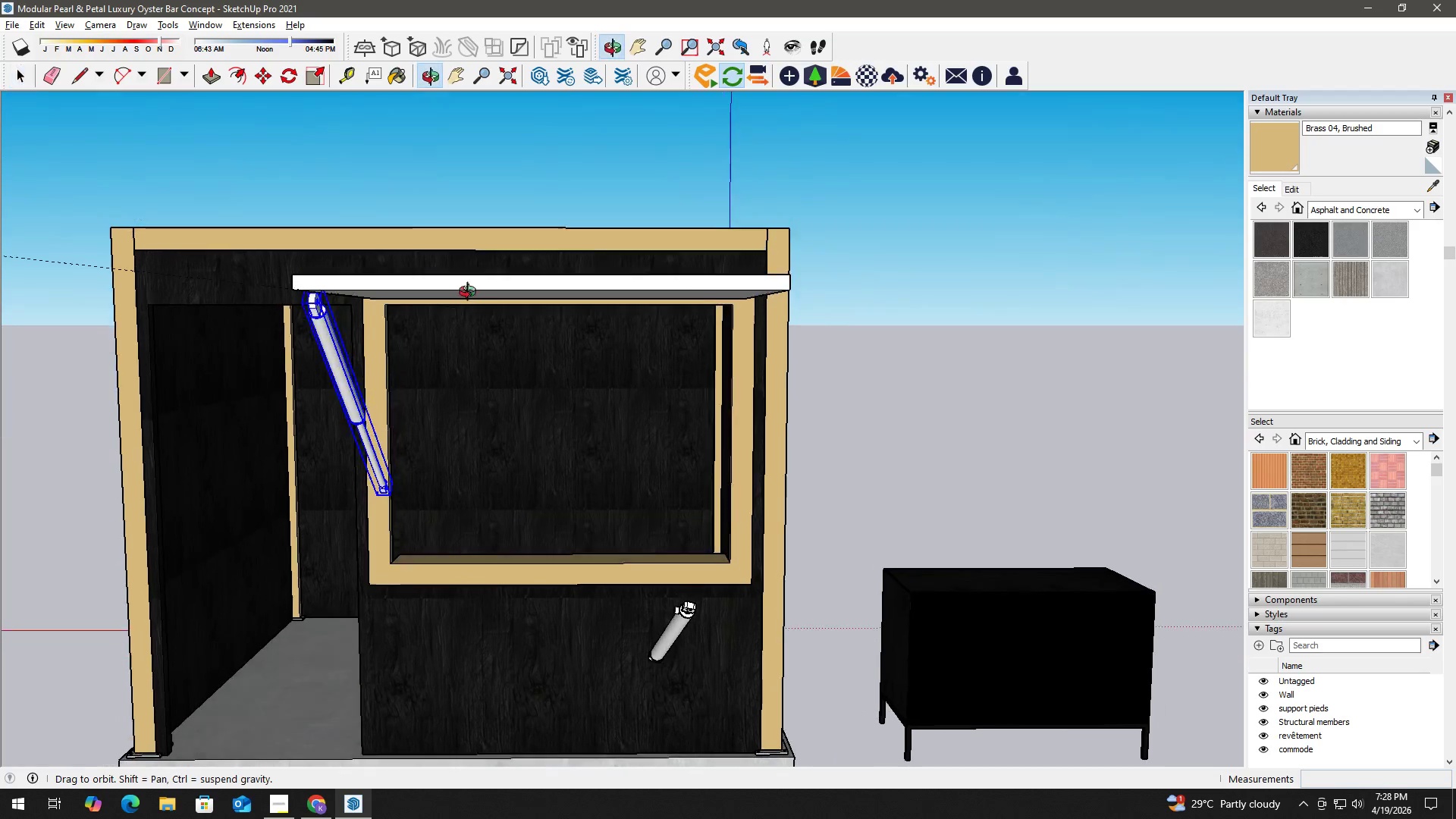 
scroll: coordinate [516, 153], scroll_direction: down, amount: 3.0
 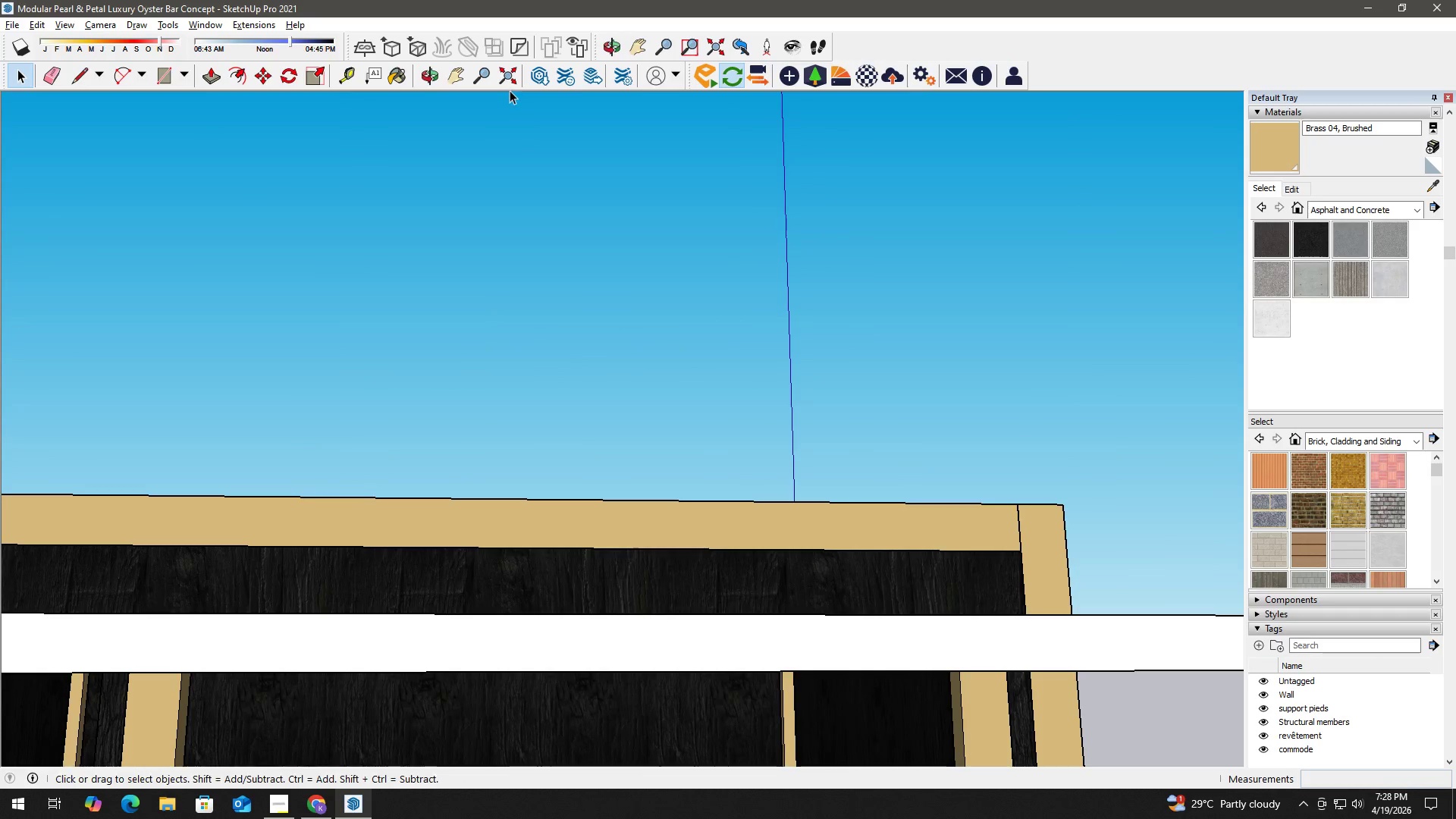 
scroll: coordinate [359, 158], scroll_direction: up, amount: 15.0
 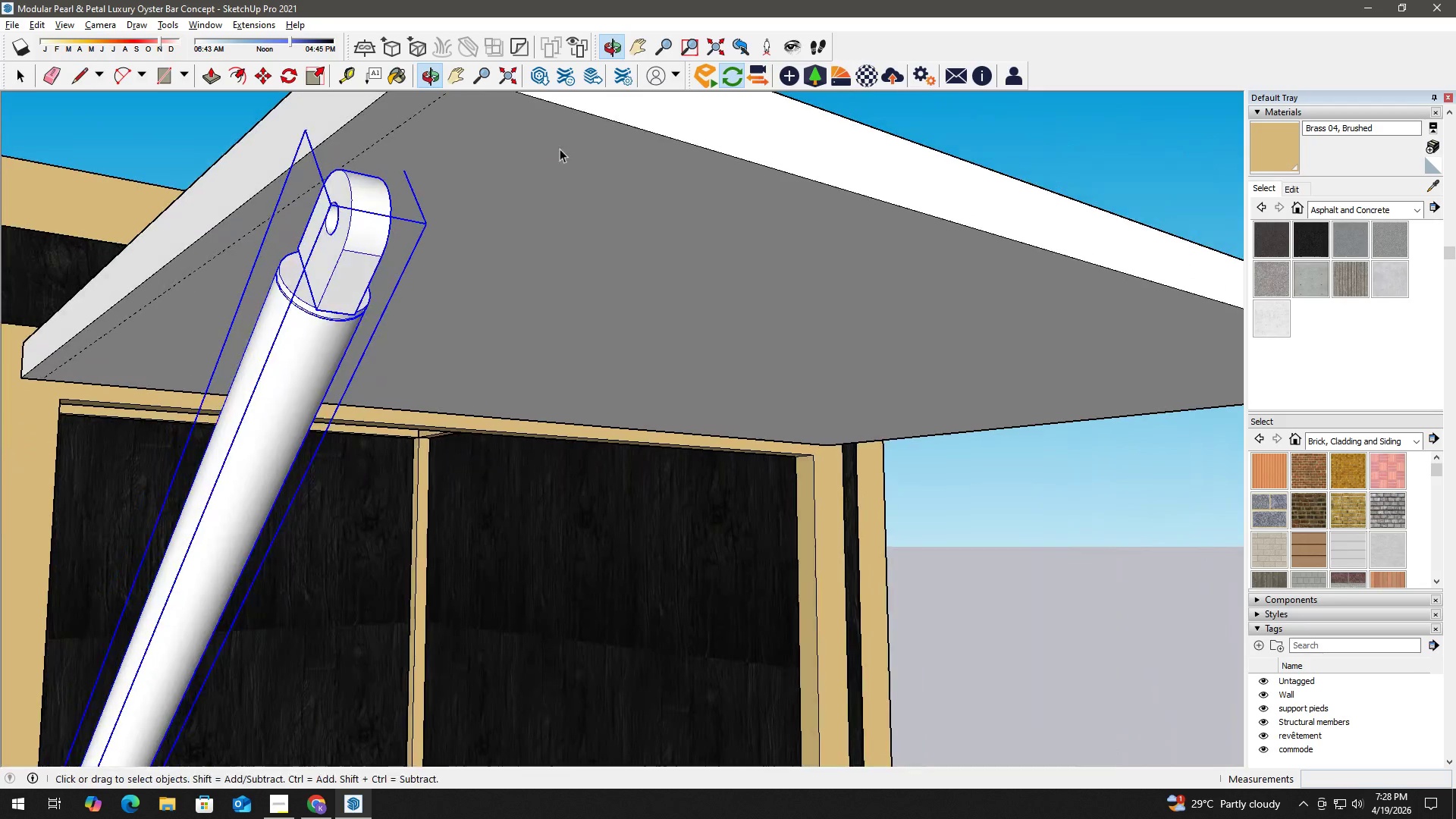 
type(ht)
 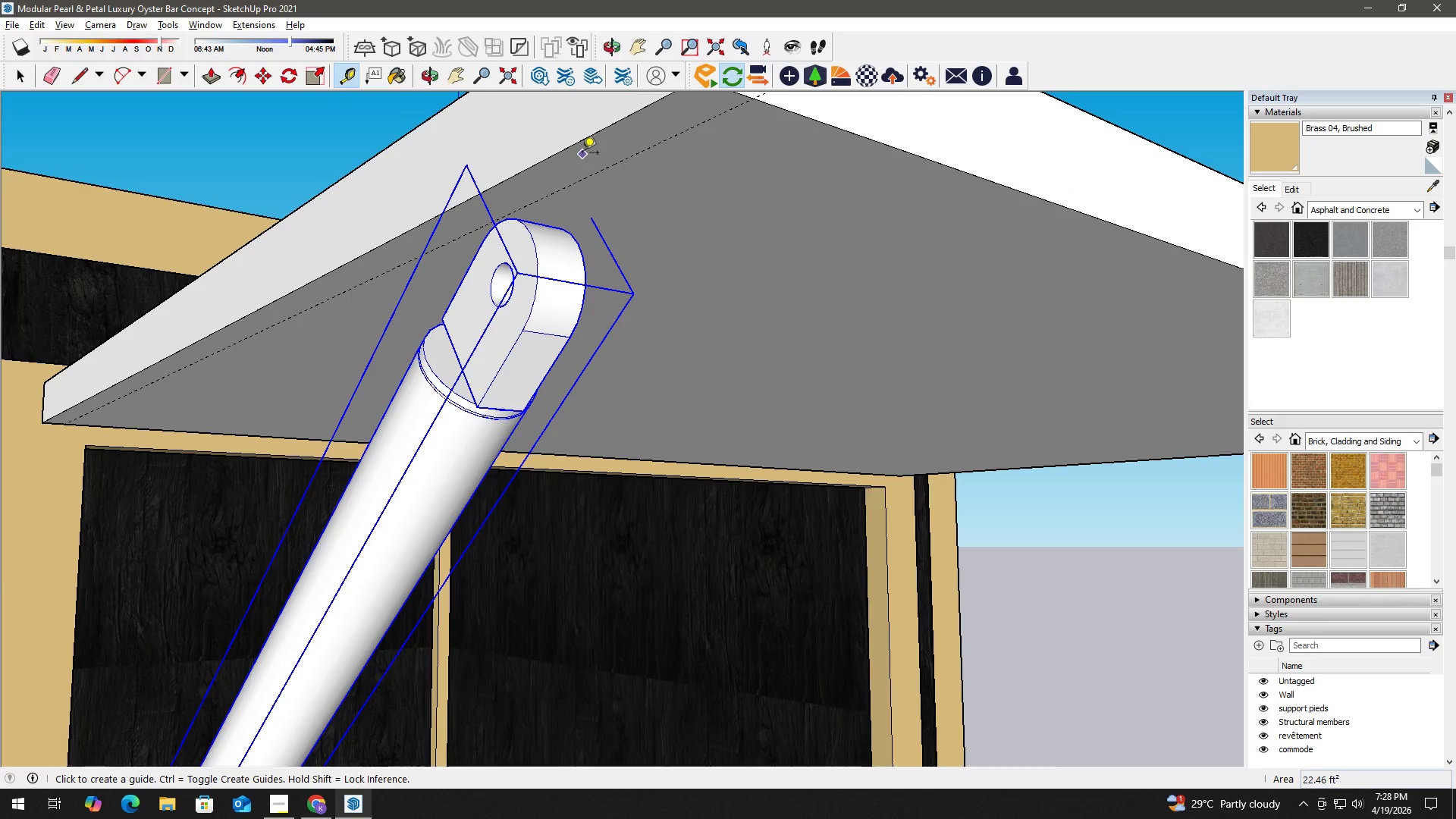 
left_click_drag(start_coordinate=[388, 154], to_coordinate=[563, 199])
 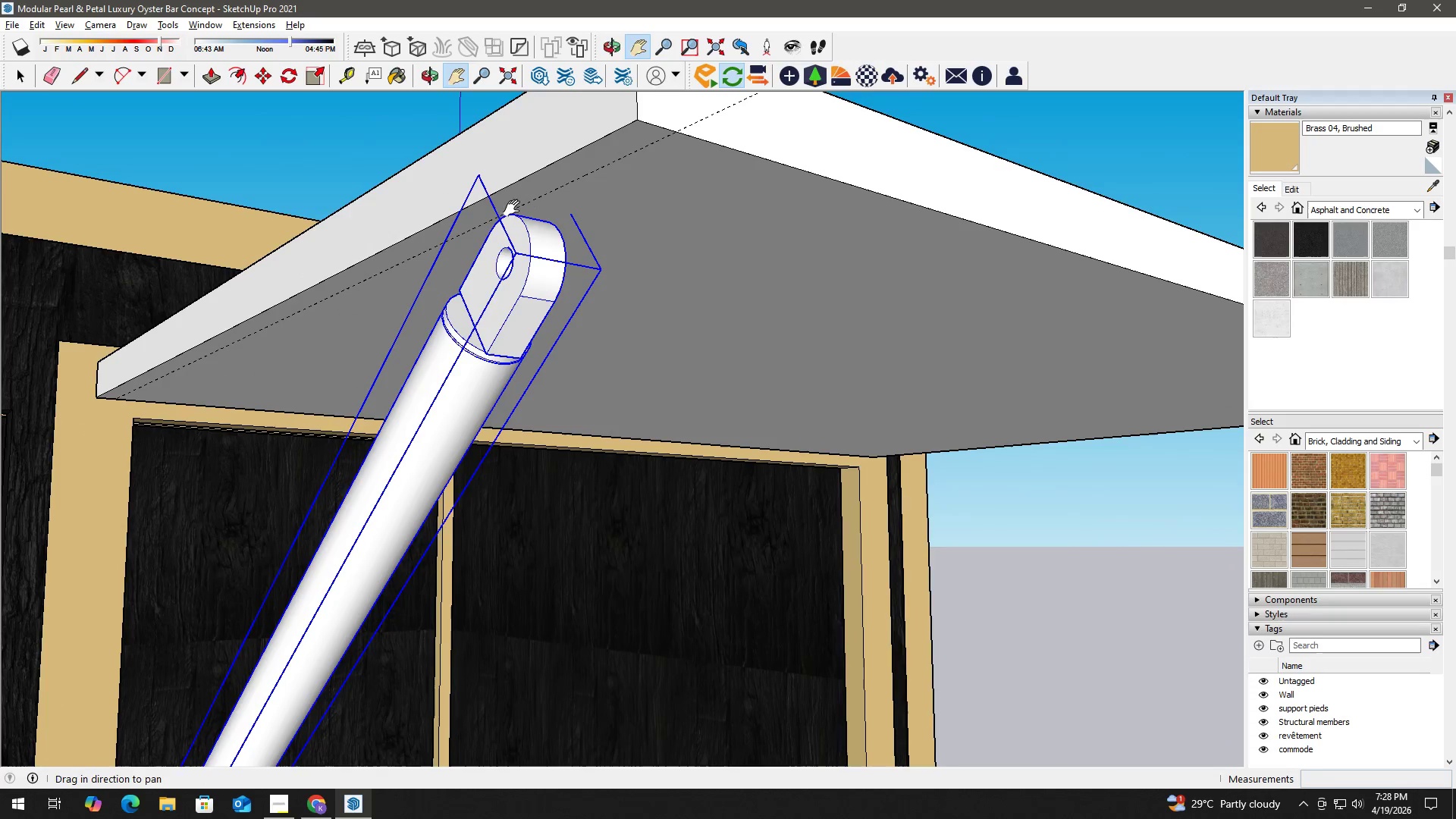 
scroll: coordinate [512, 201], scroll_direction: up, amount: 3.0
 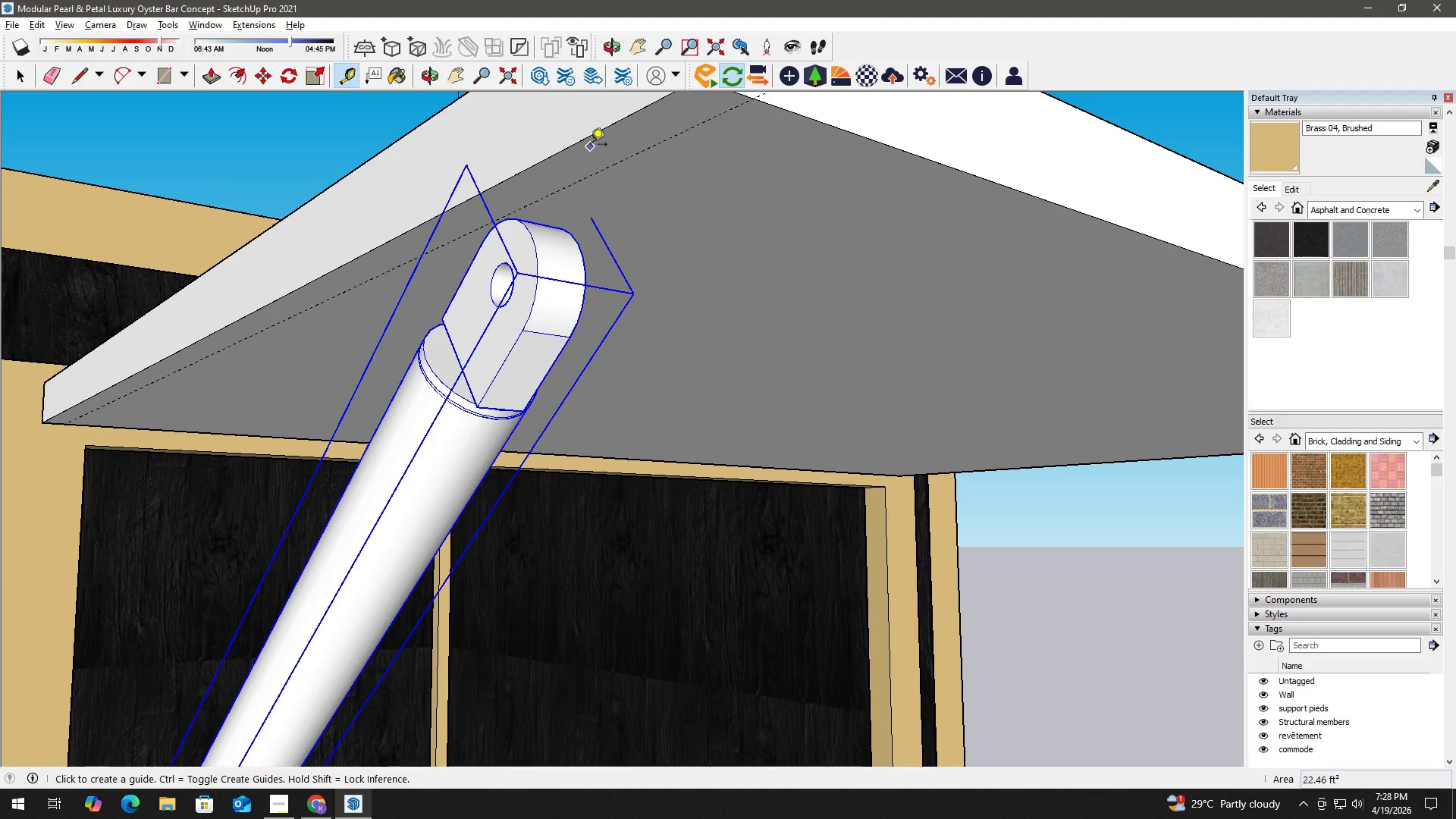 
key(Space)
 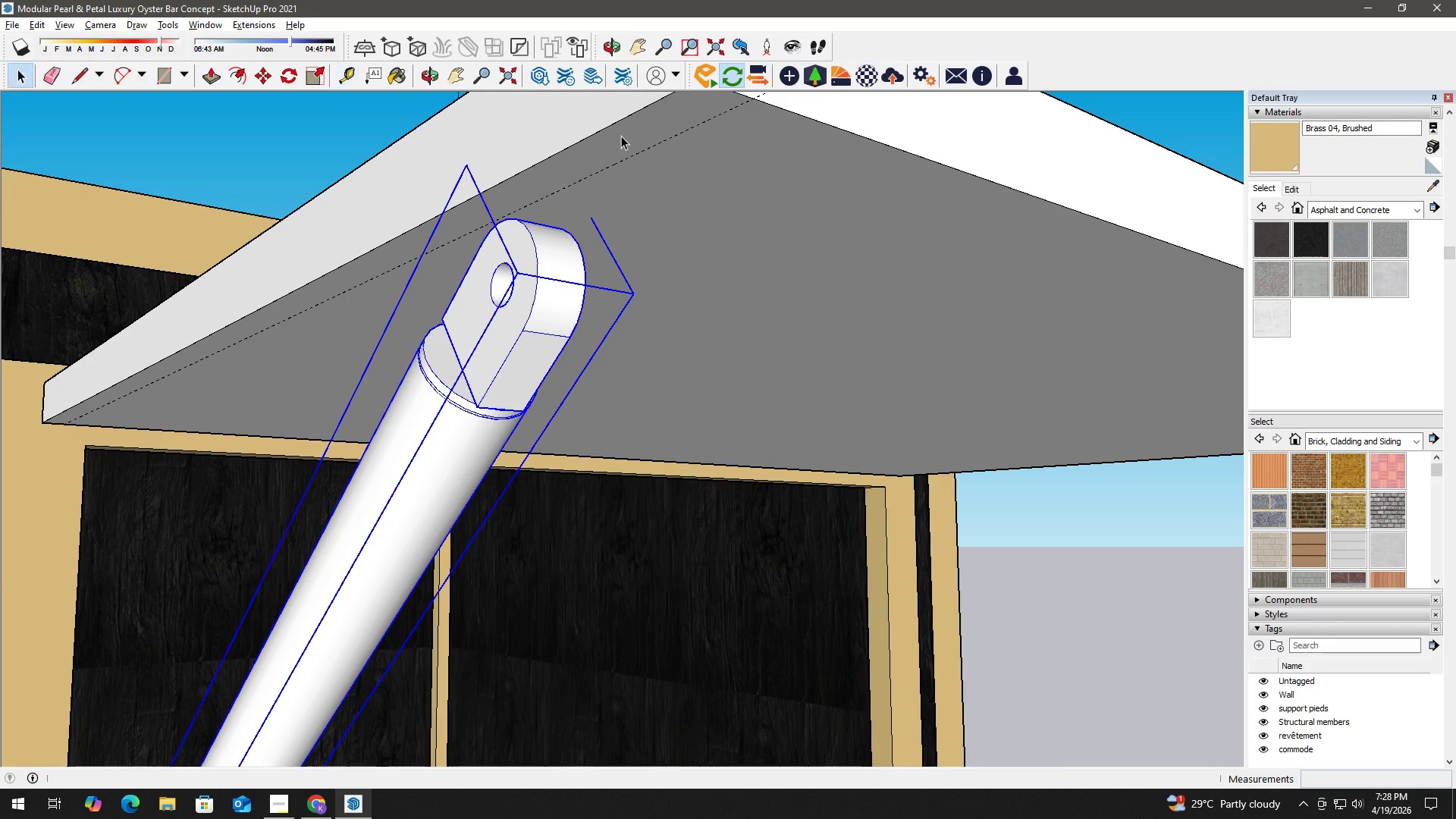 
key(H)
 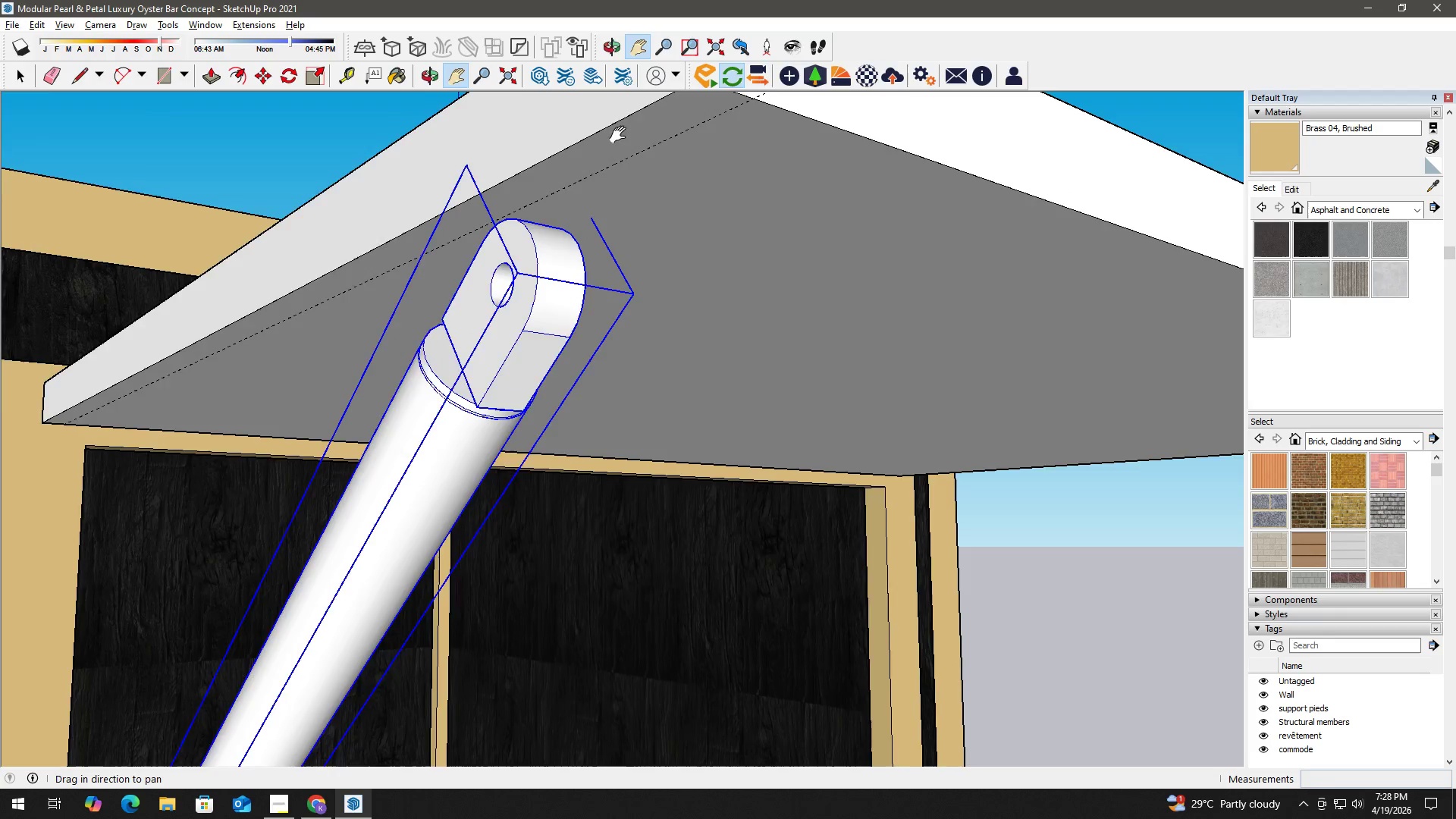 
left_click_drag(start_coordinate=[621, 139], to_coordinate=[645, 199])
 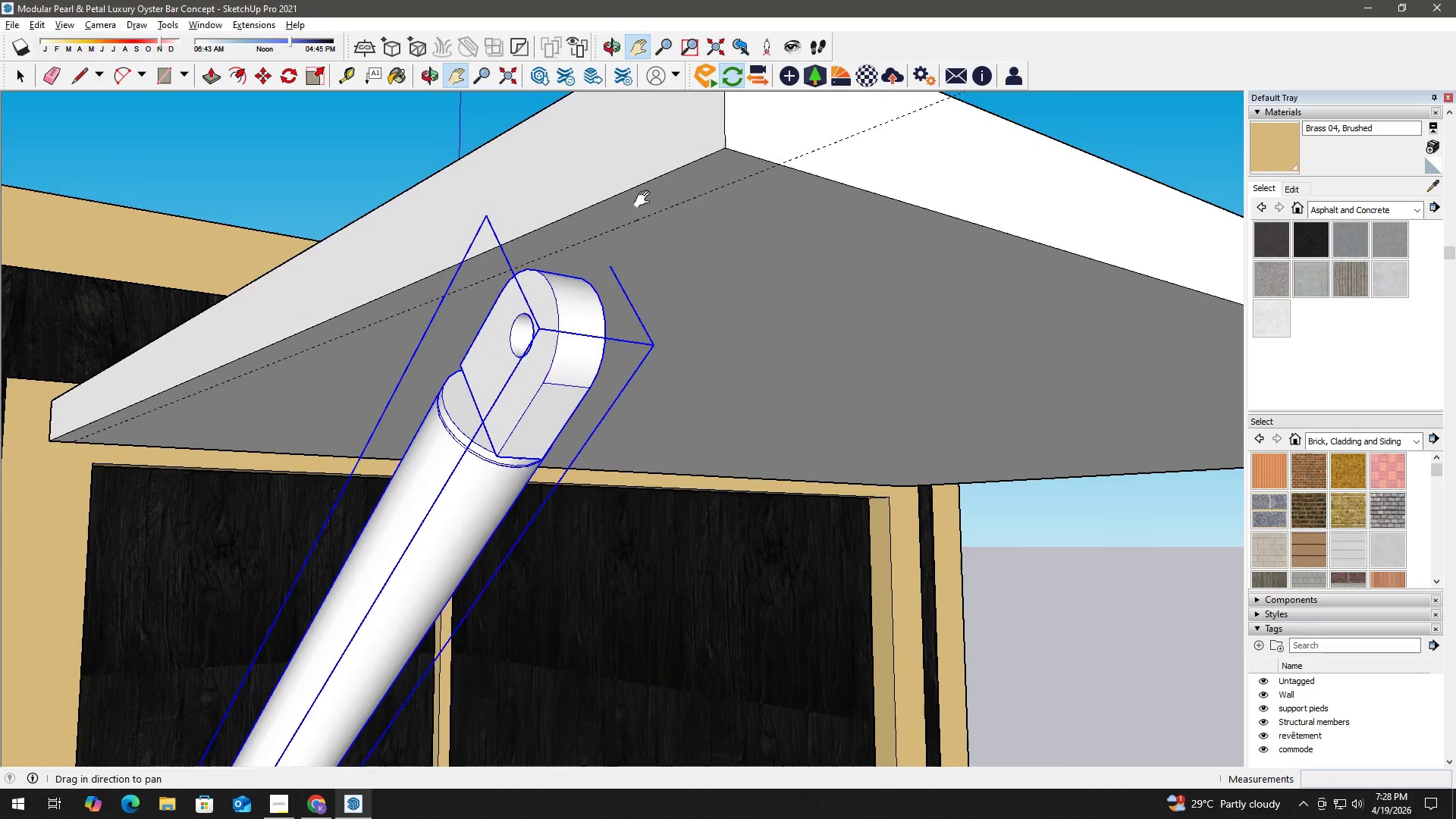 
key(Space)
 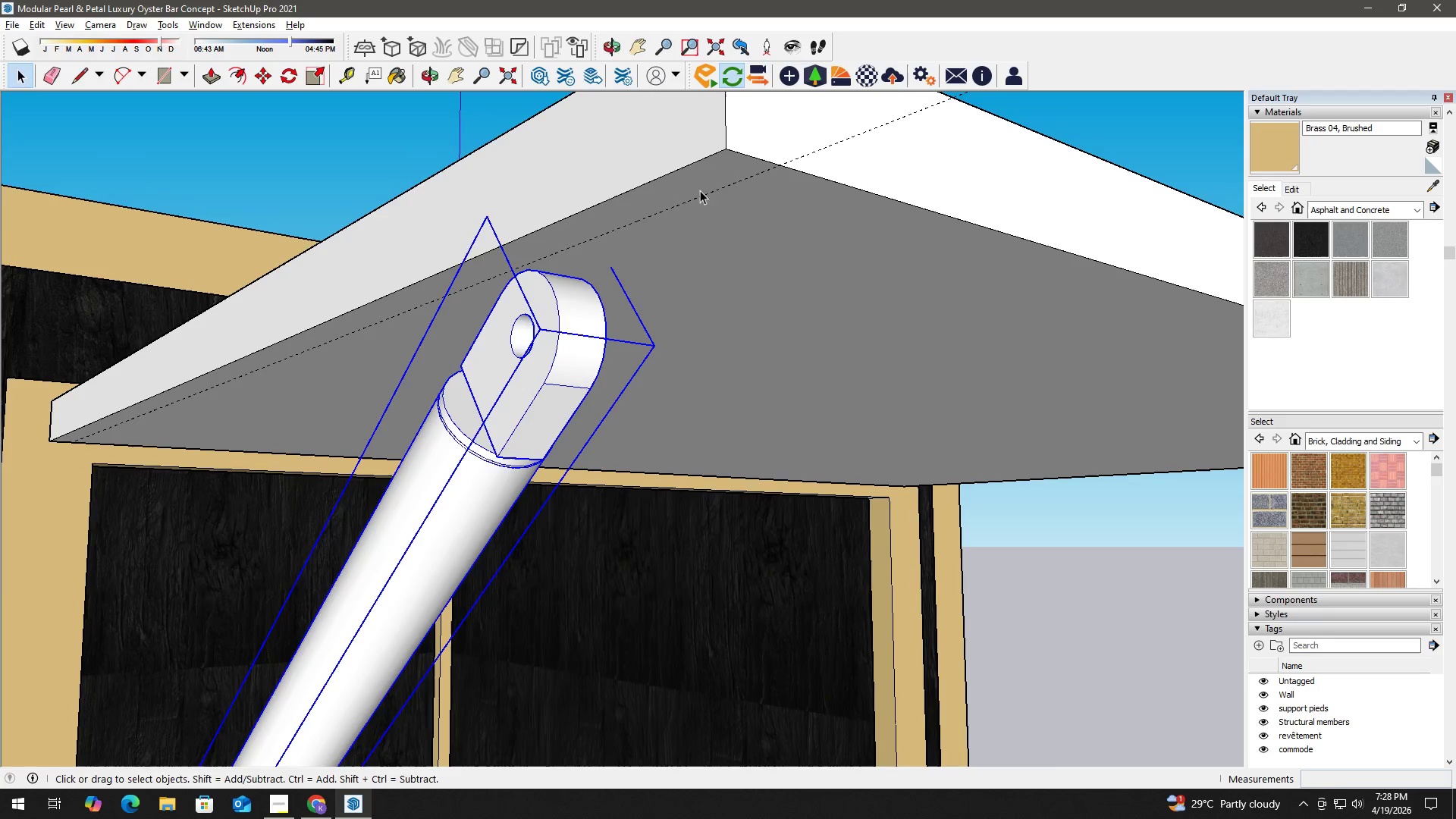 
key(T)
 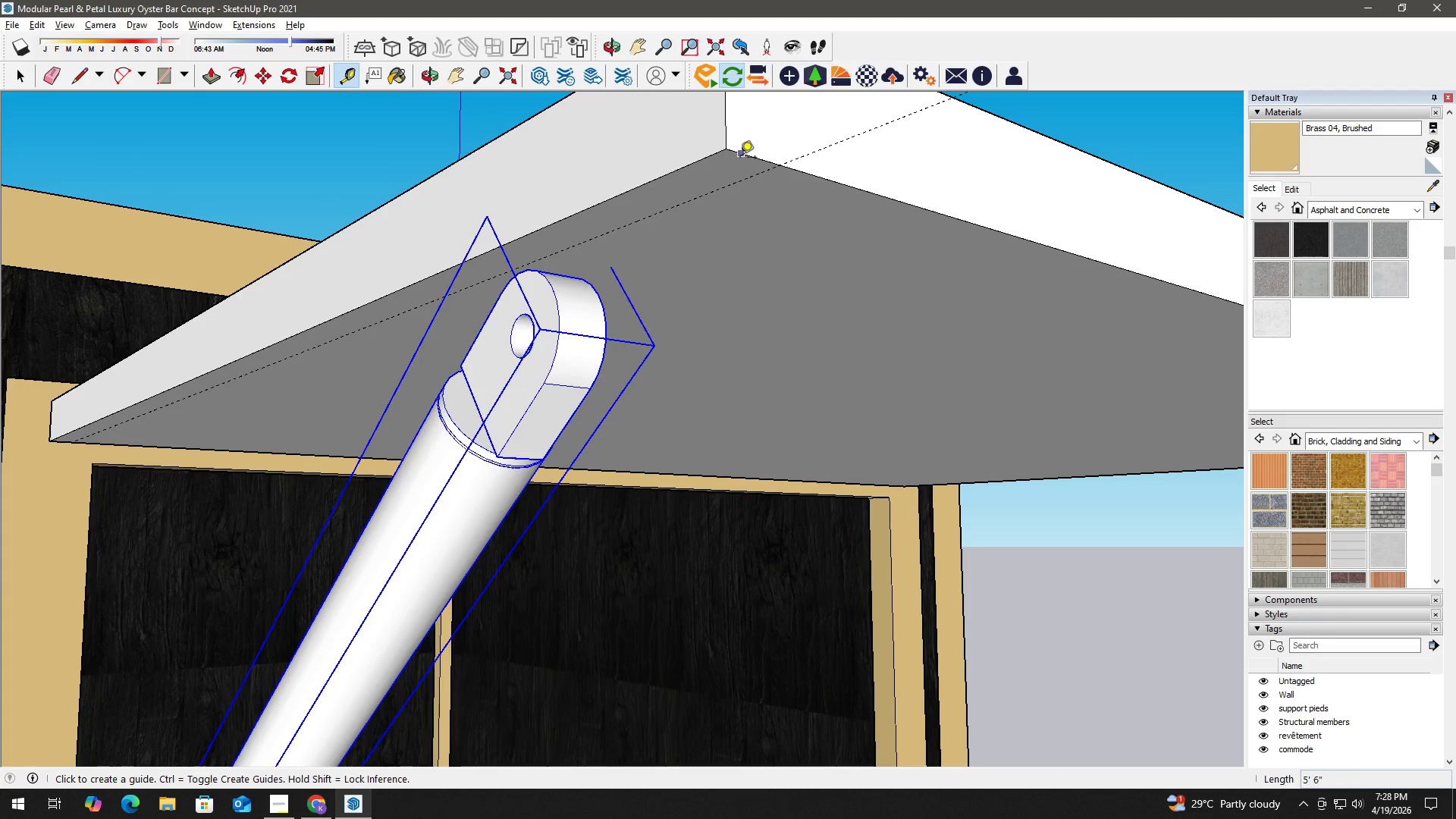 
left_click_drag(start_coordinate=[740, 155], to_coordinate=[707, 174])
 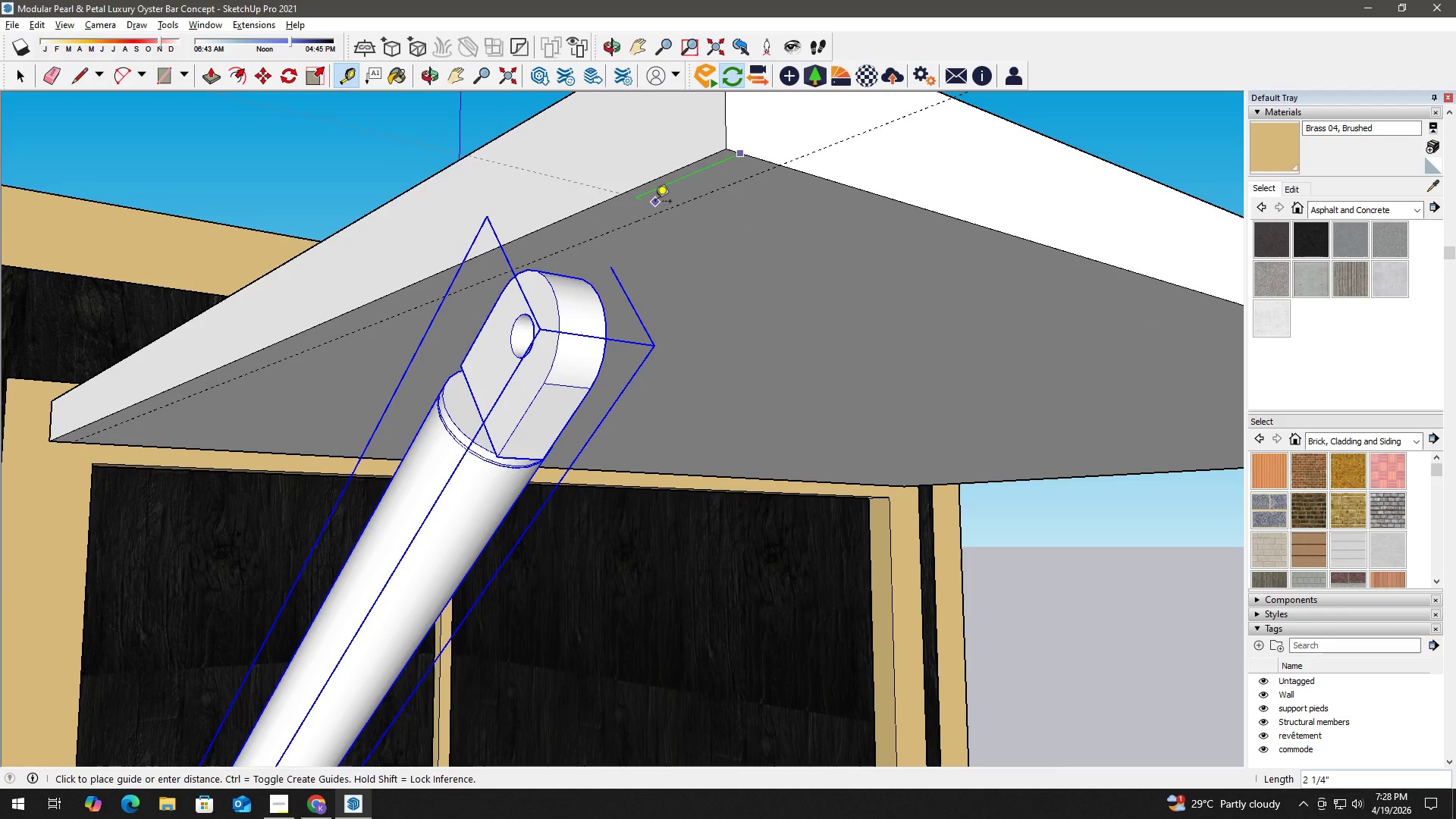 
key(Numpad2)
 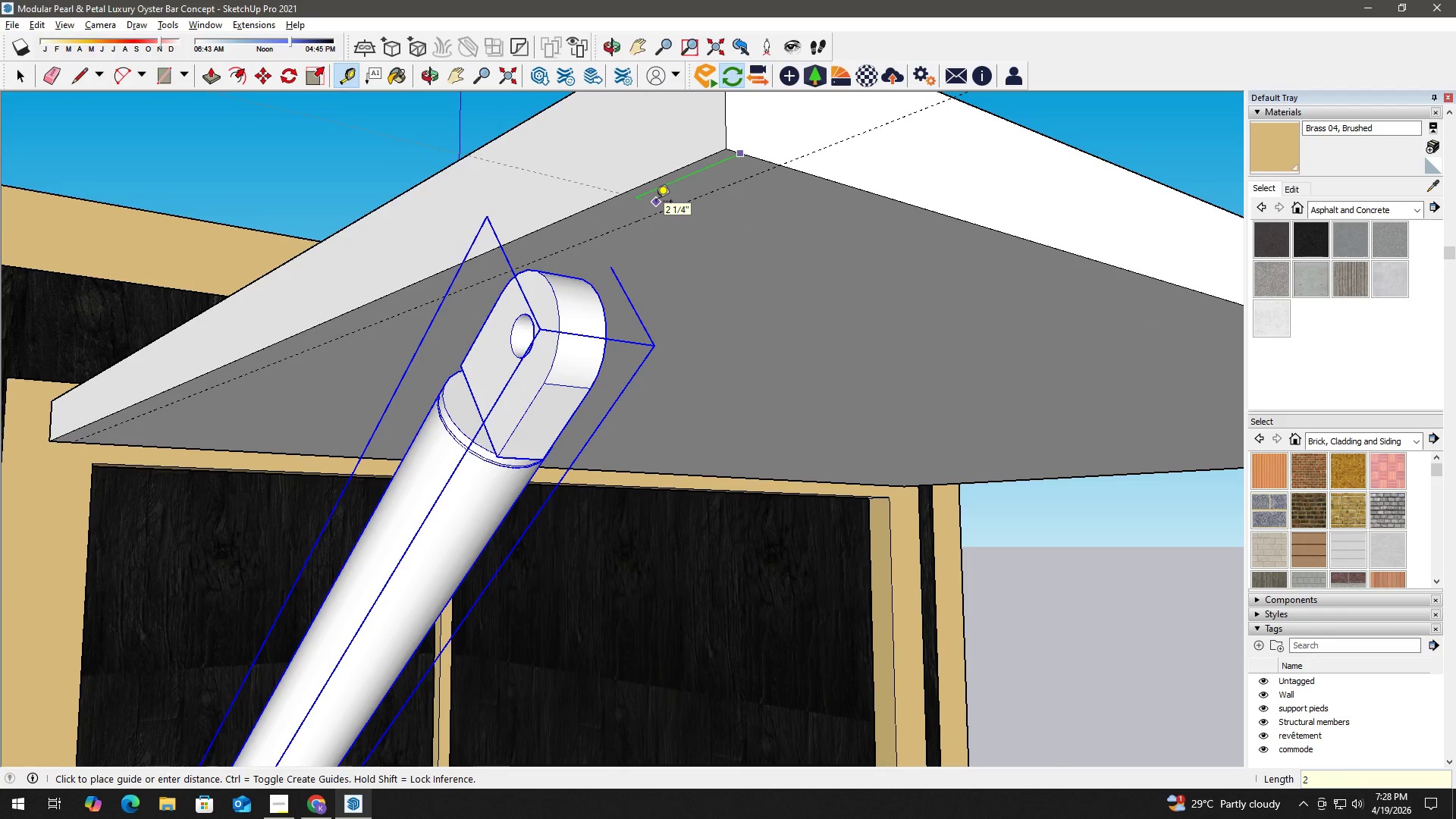 
key(NumpadEnter)
 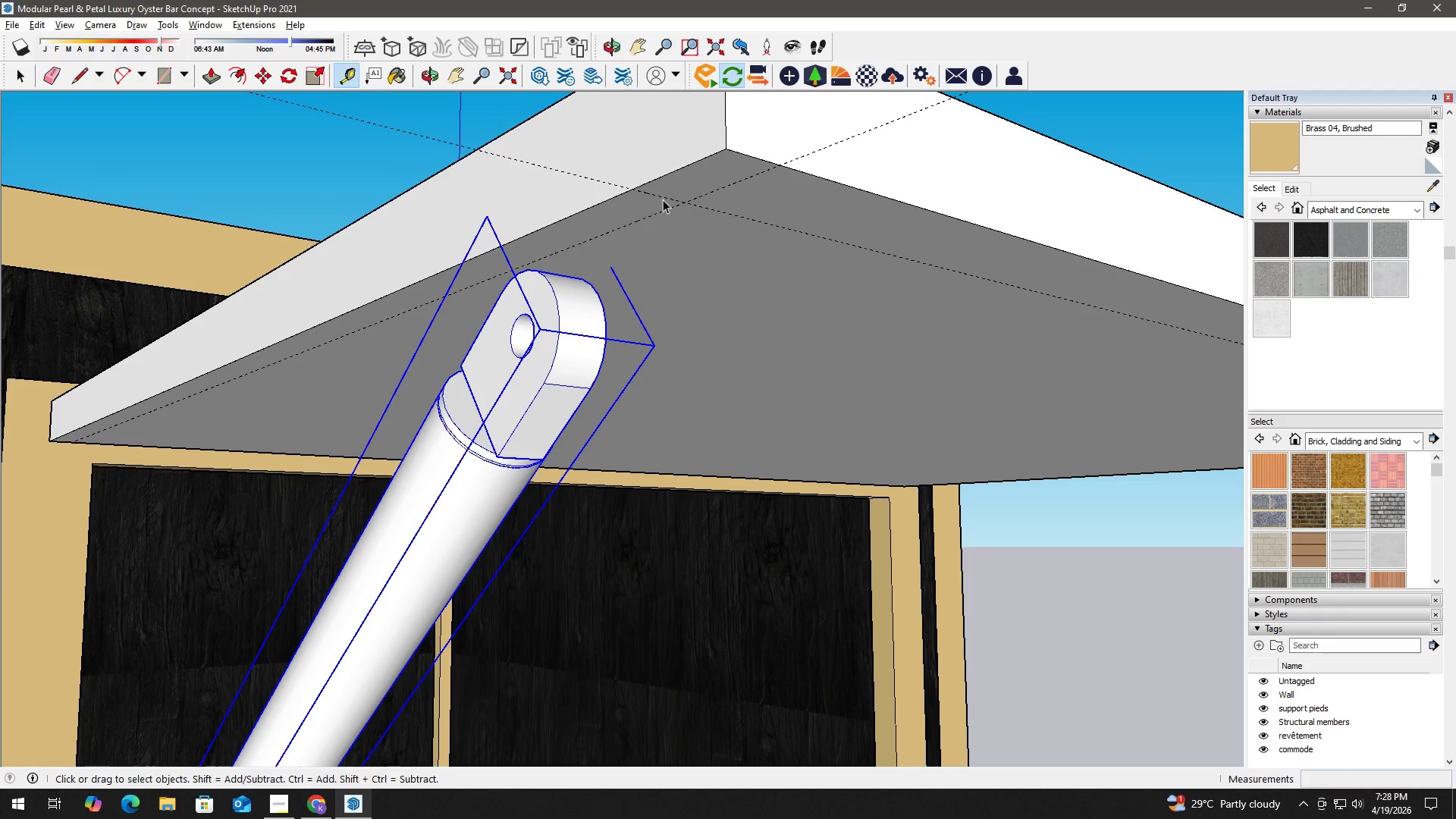 
key(Space)
 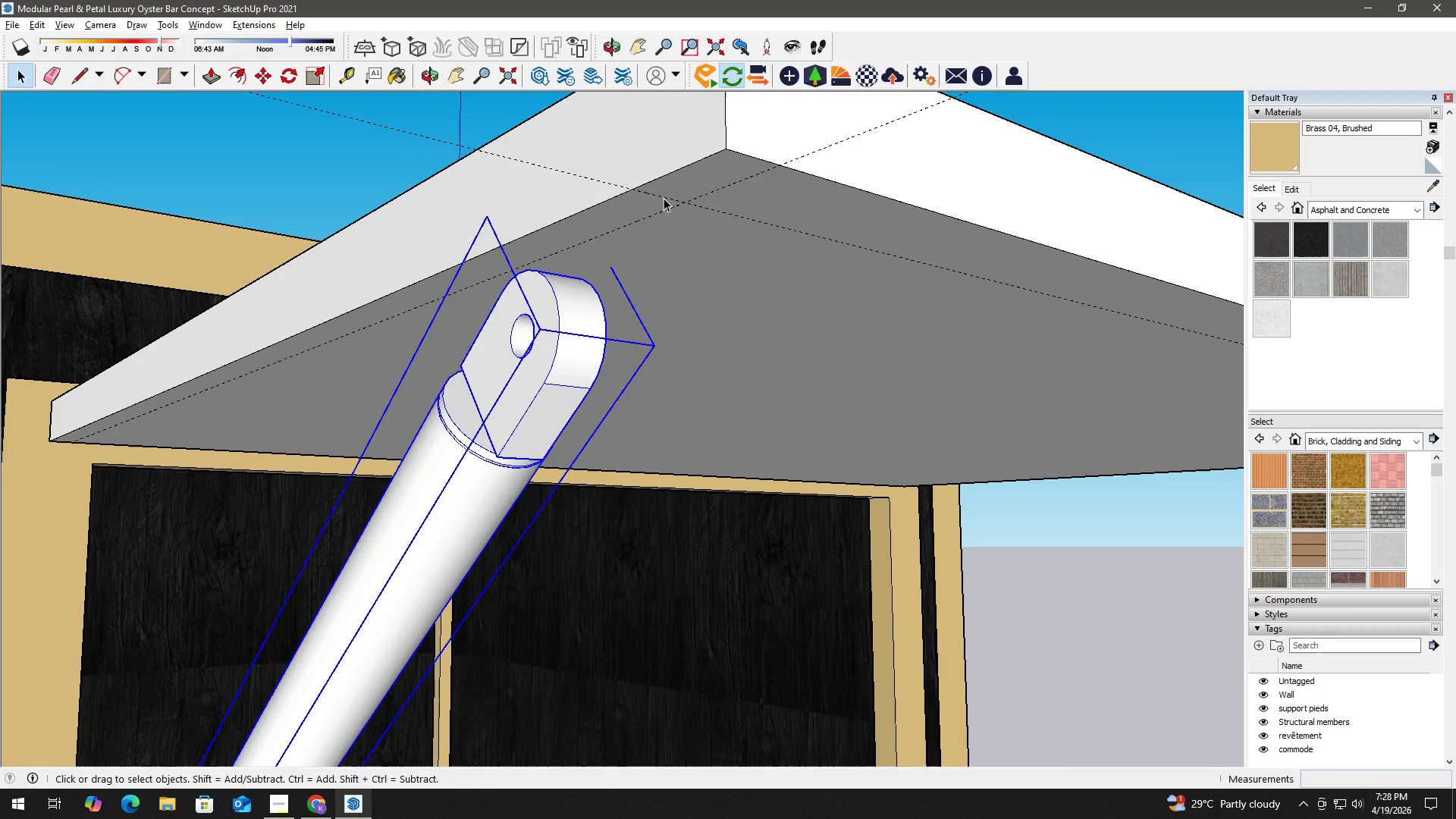 
scroll: coordinate [664, 198], scroll_direction: up, amount: 2.0
 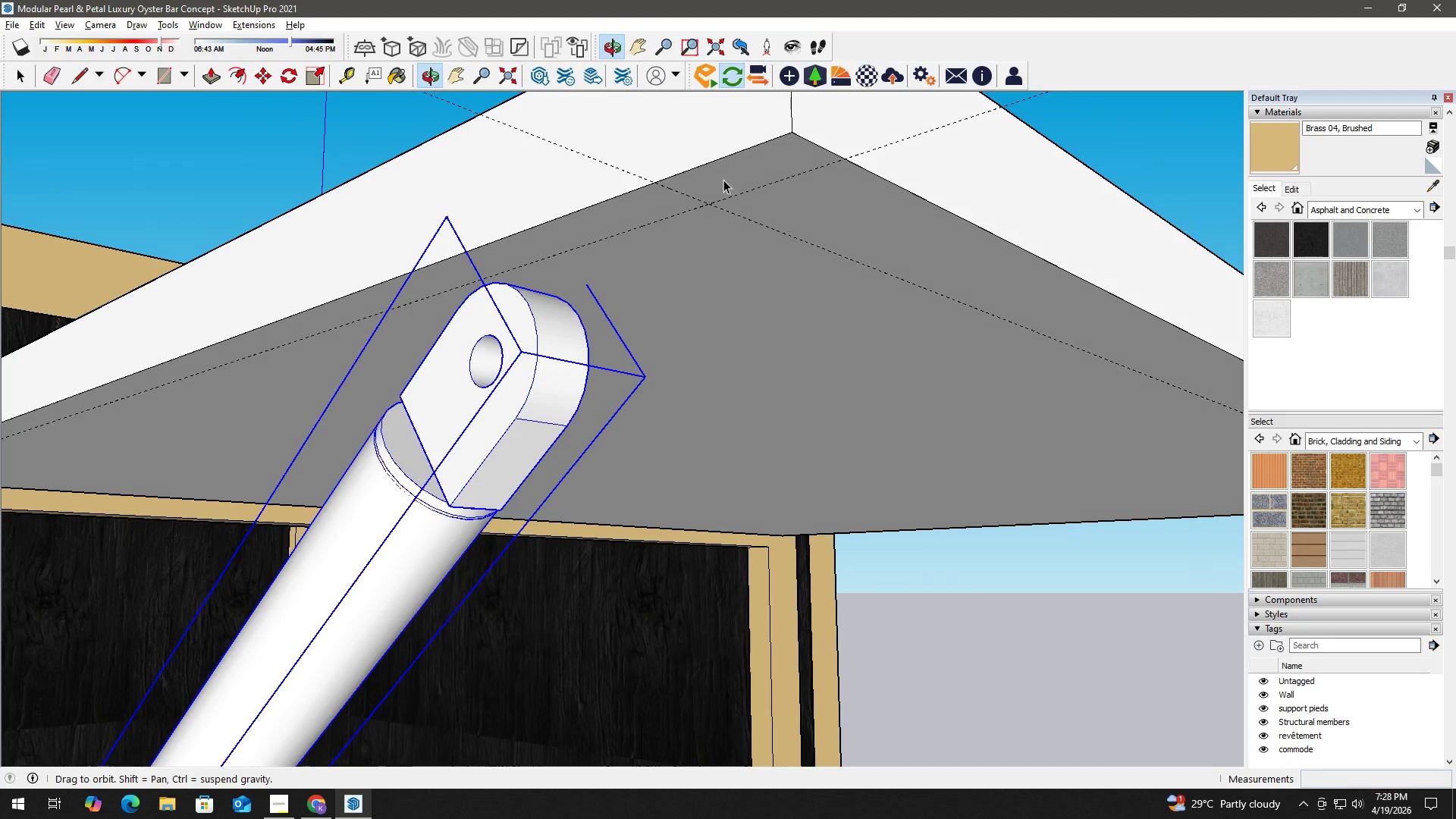 
key(R)
 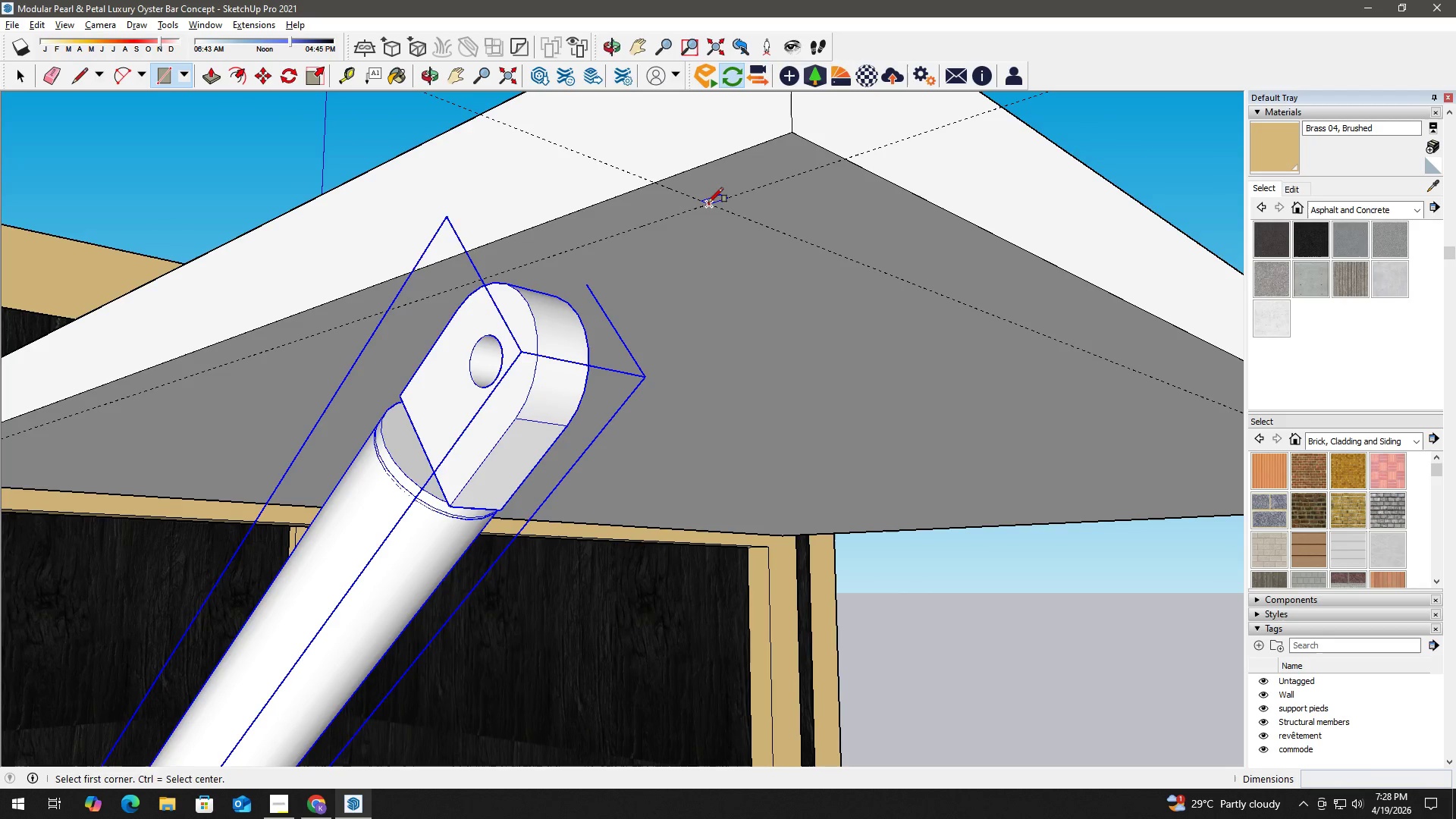 
left_click_drag(start_coordinate=[708, 202], to_coordinate=[712, 200])
 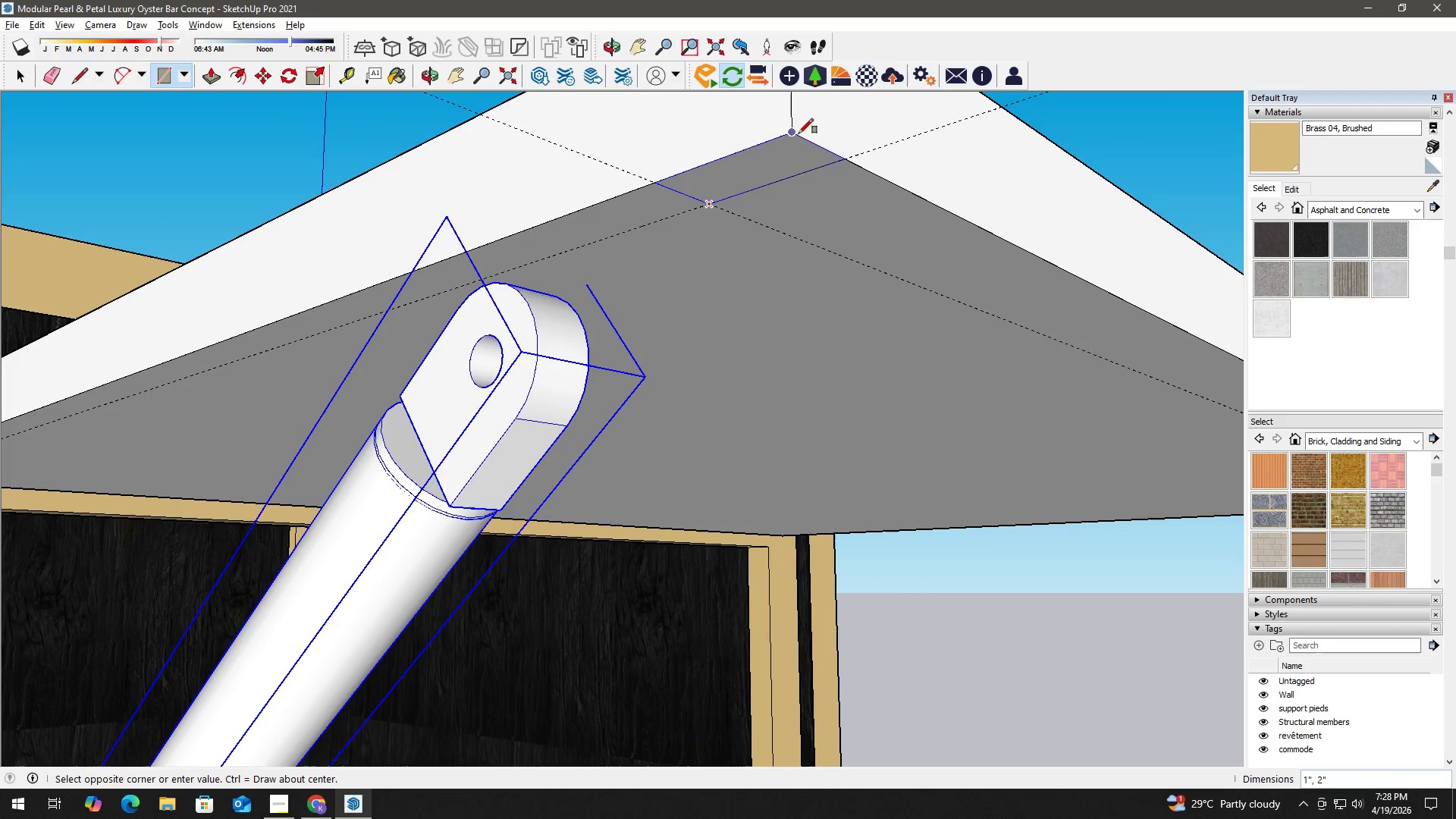 
key(Space)
 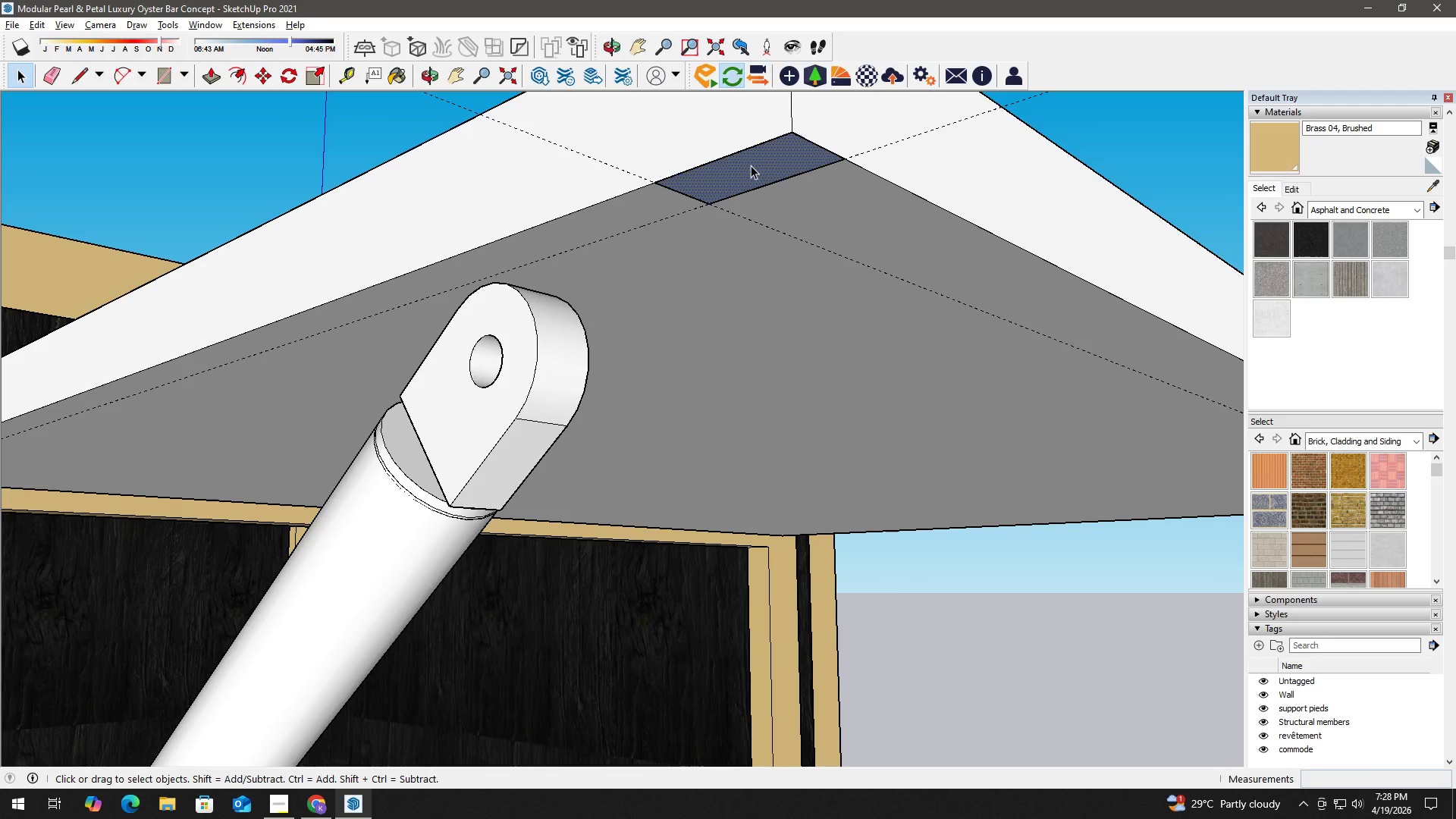 
key(P)
 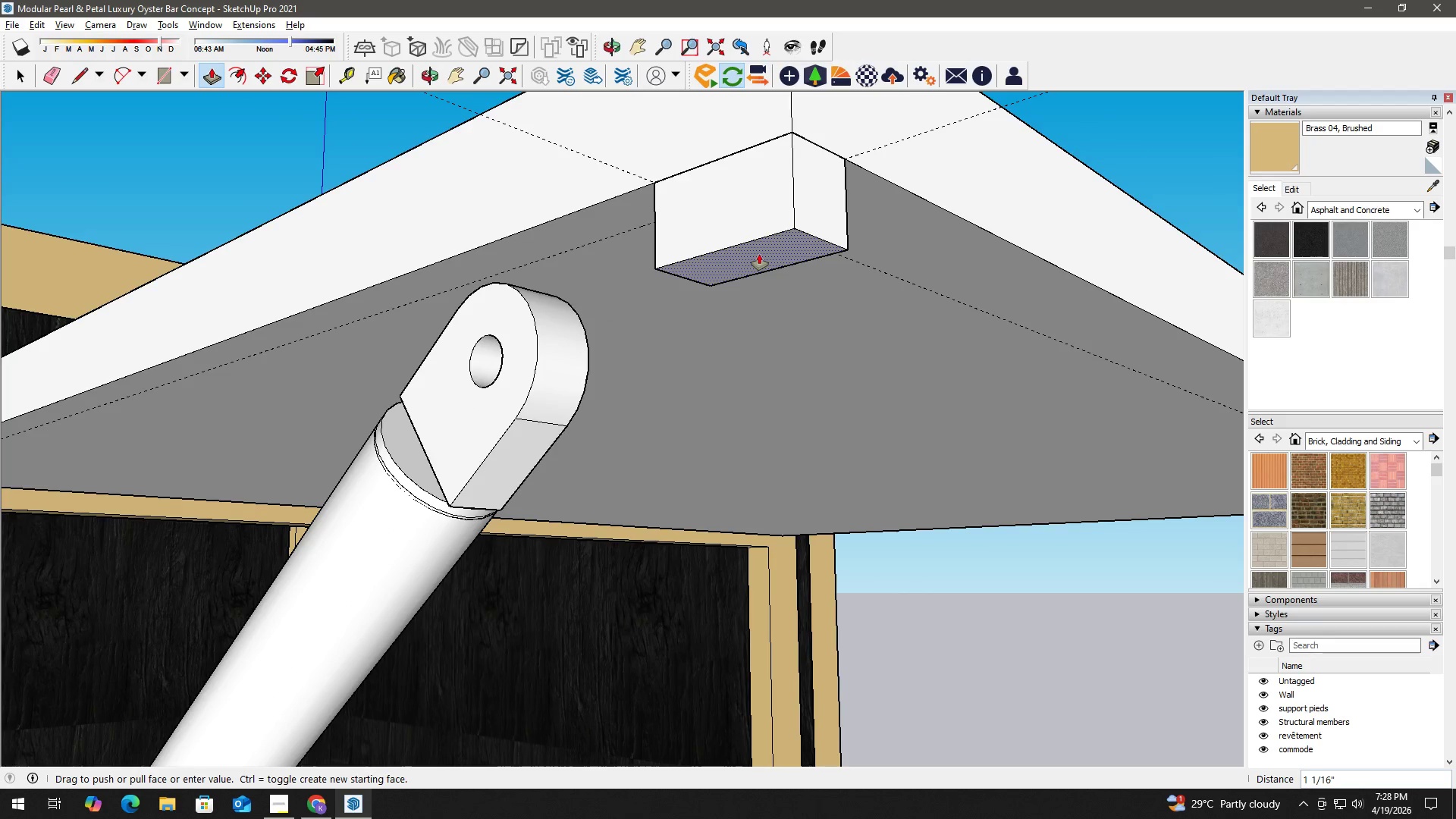 
key(Numpad4)
 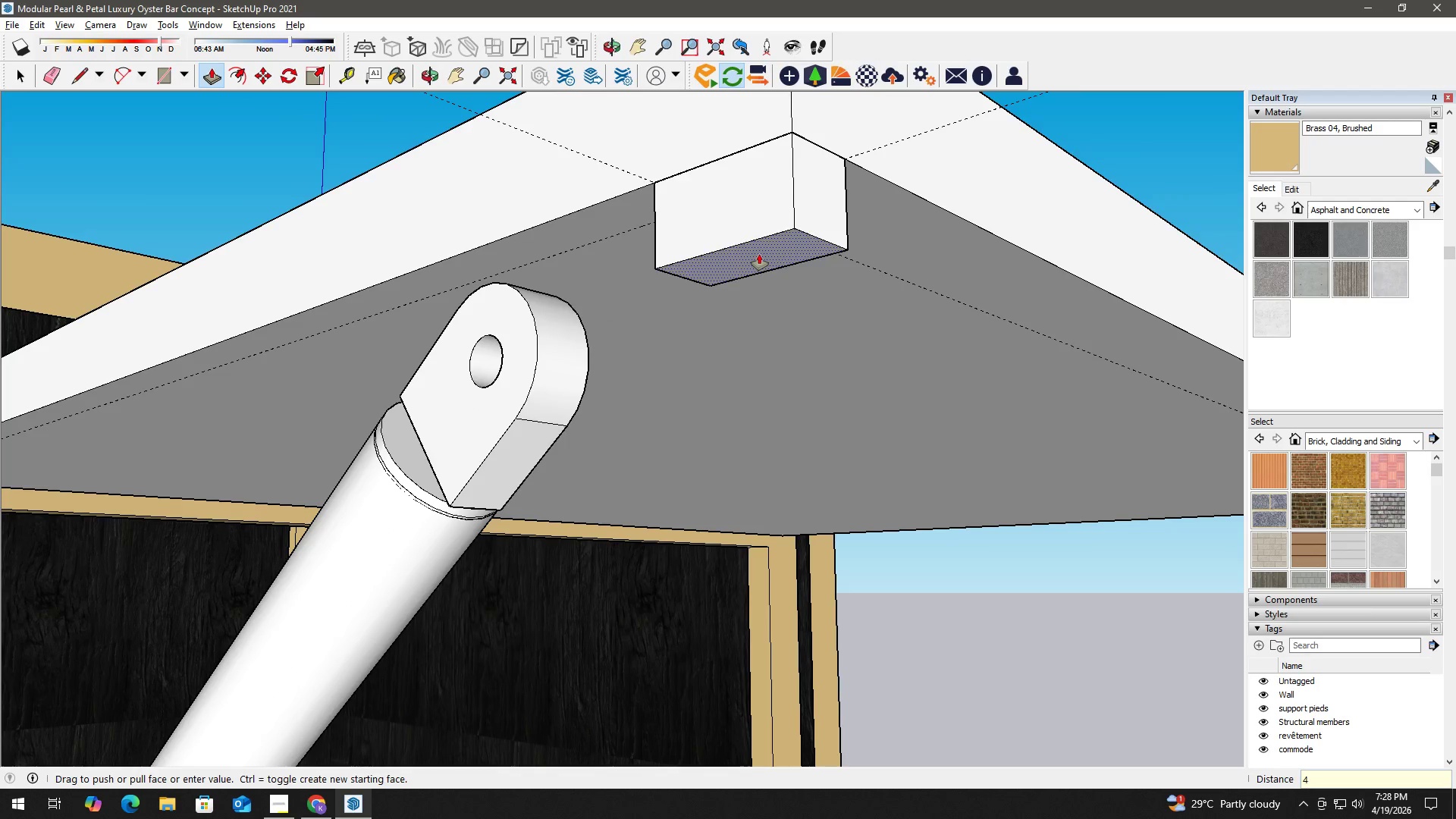 
key(NumpadEnter)
 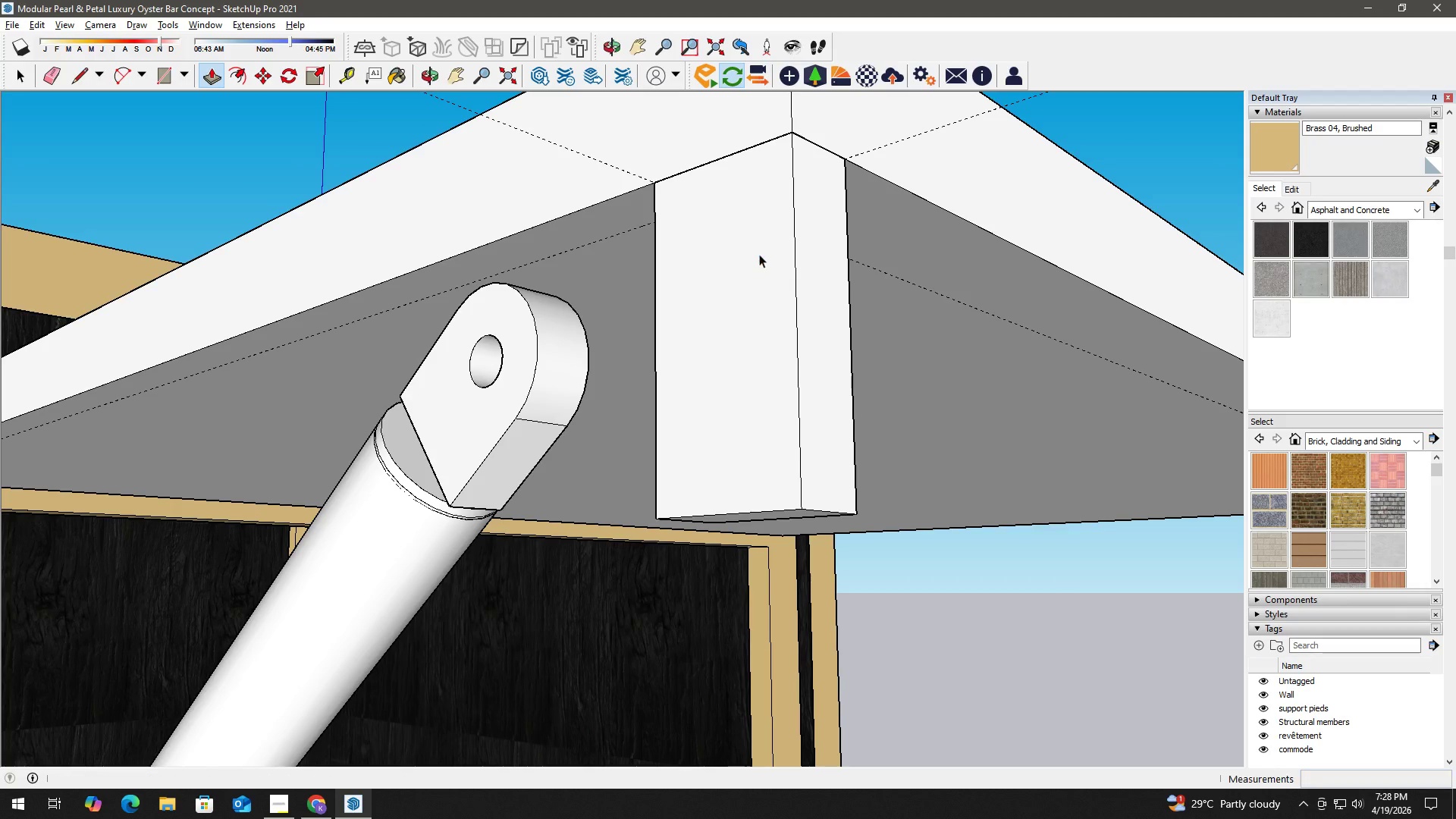 
key(Space)
 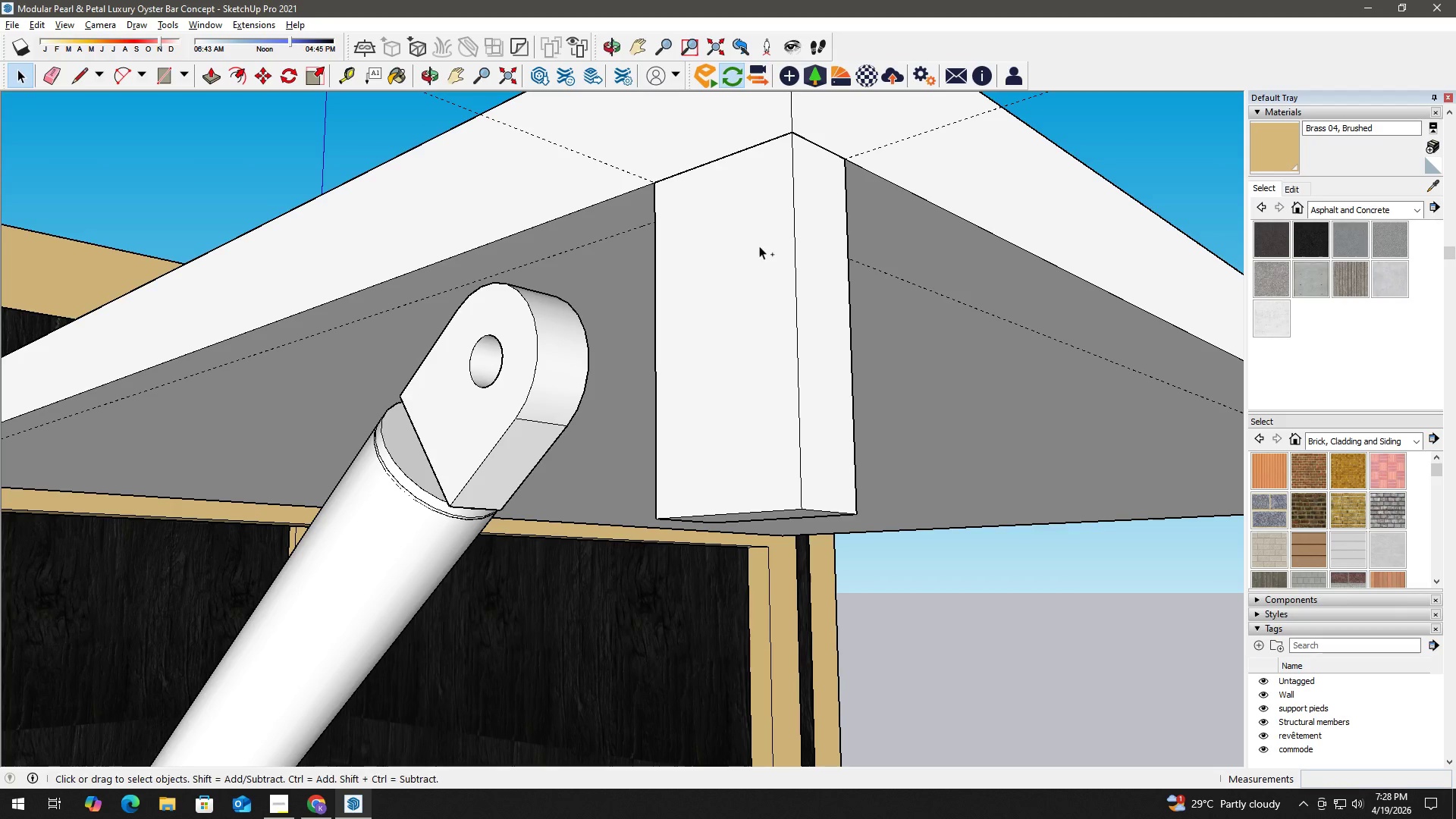 
key(Control+ControlLeft)
 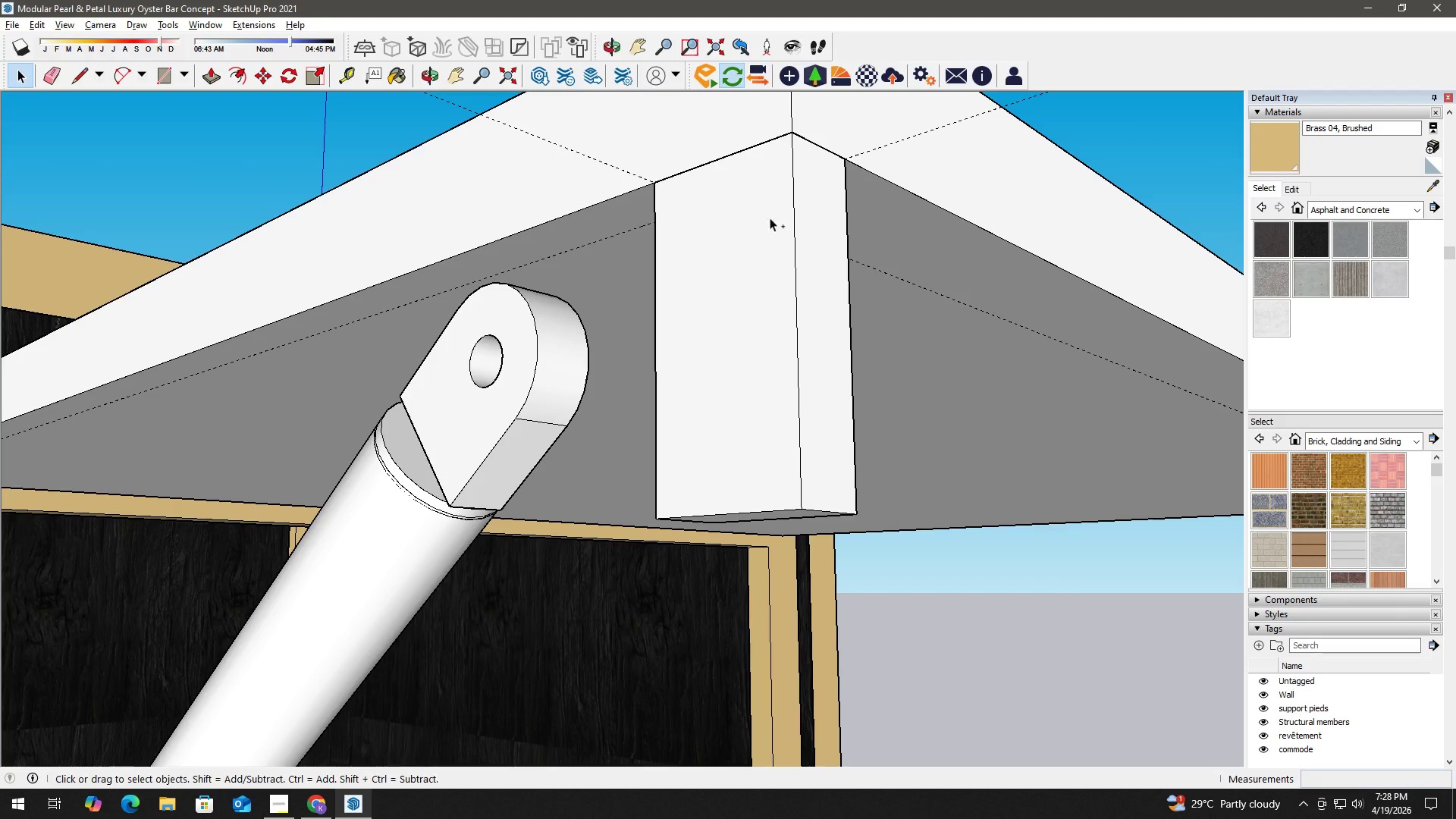 
key(Control+Z)
 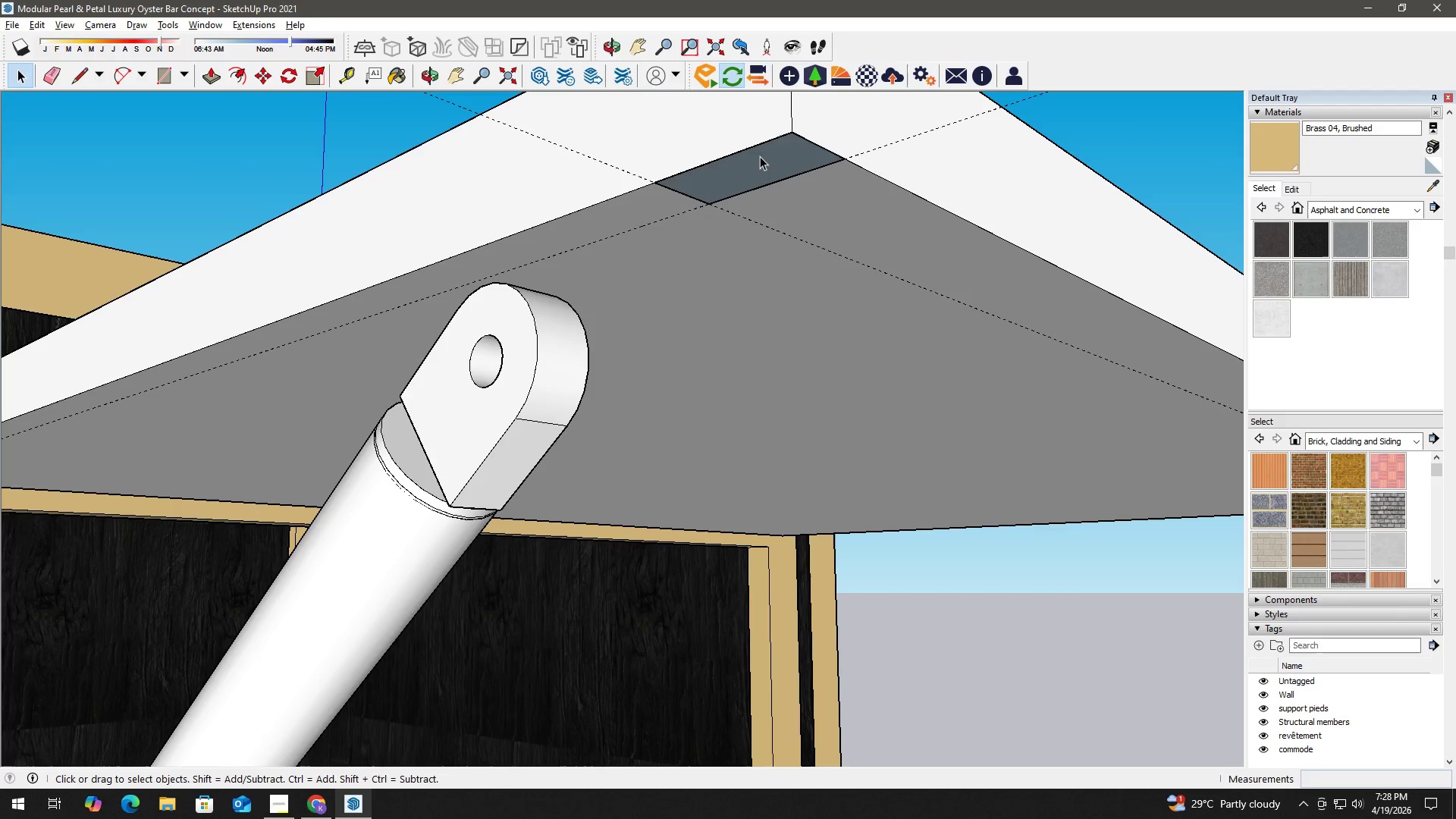 
key(P)
 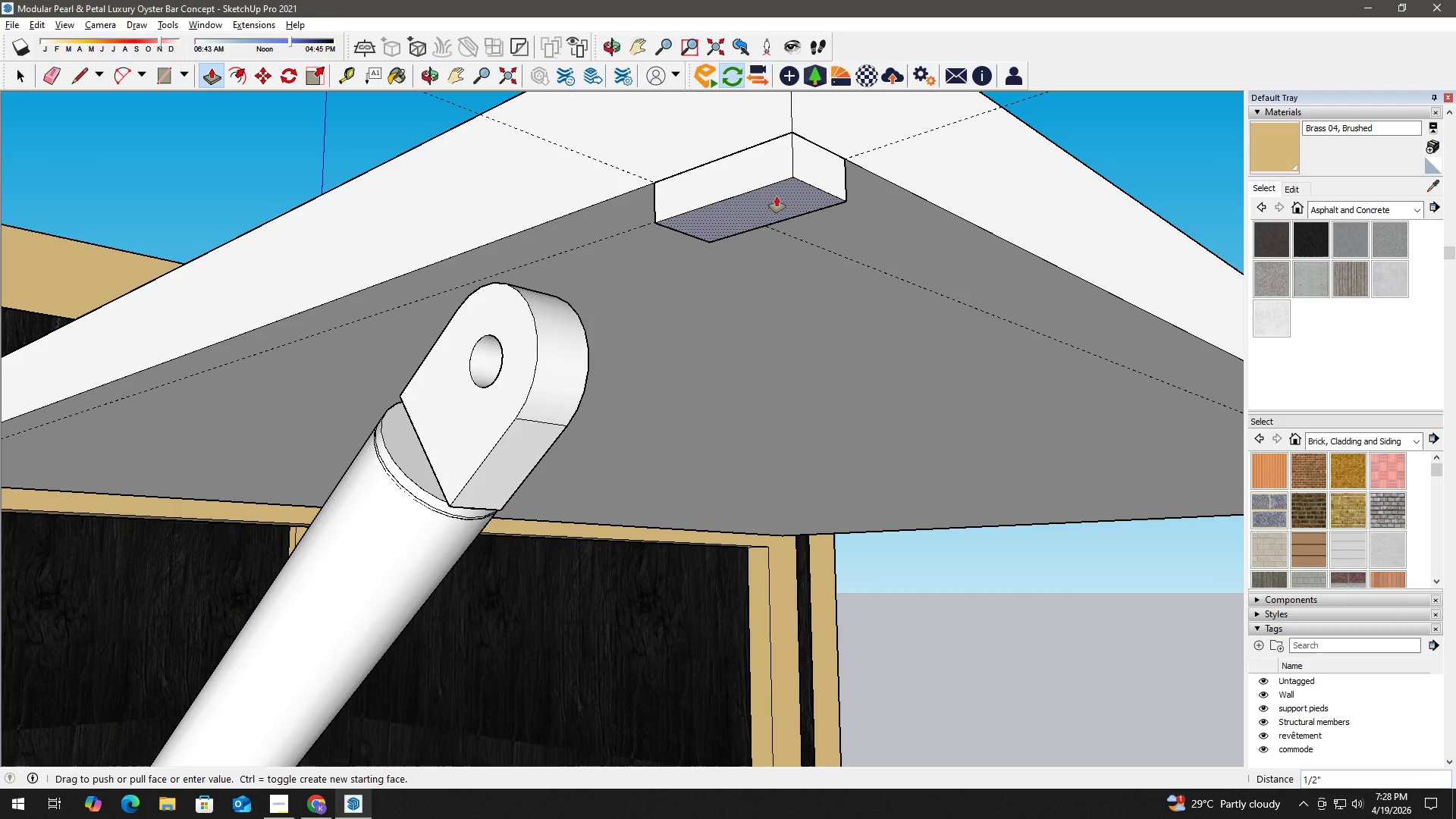 
key(Numpad3)
 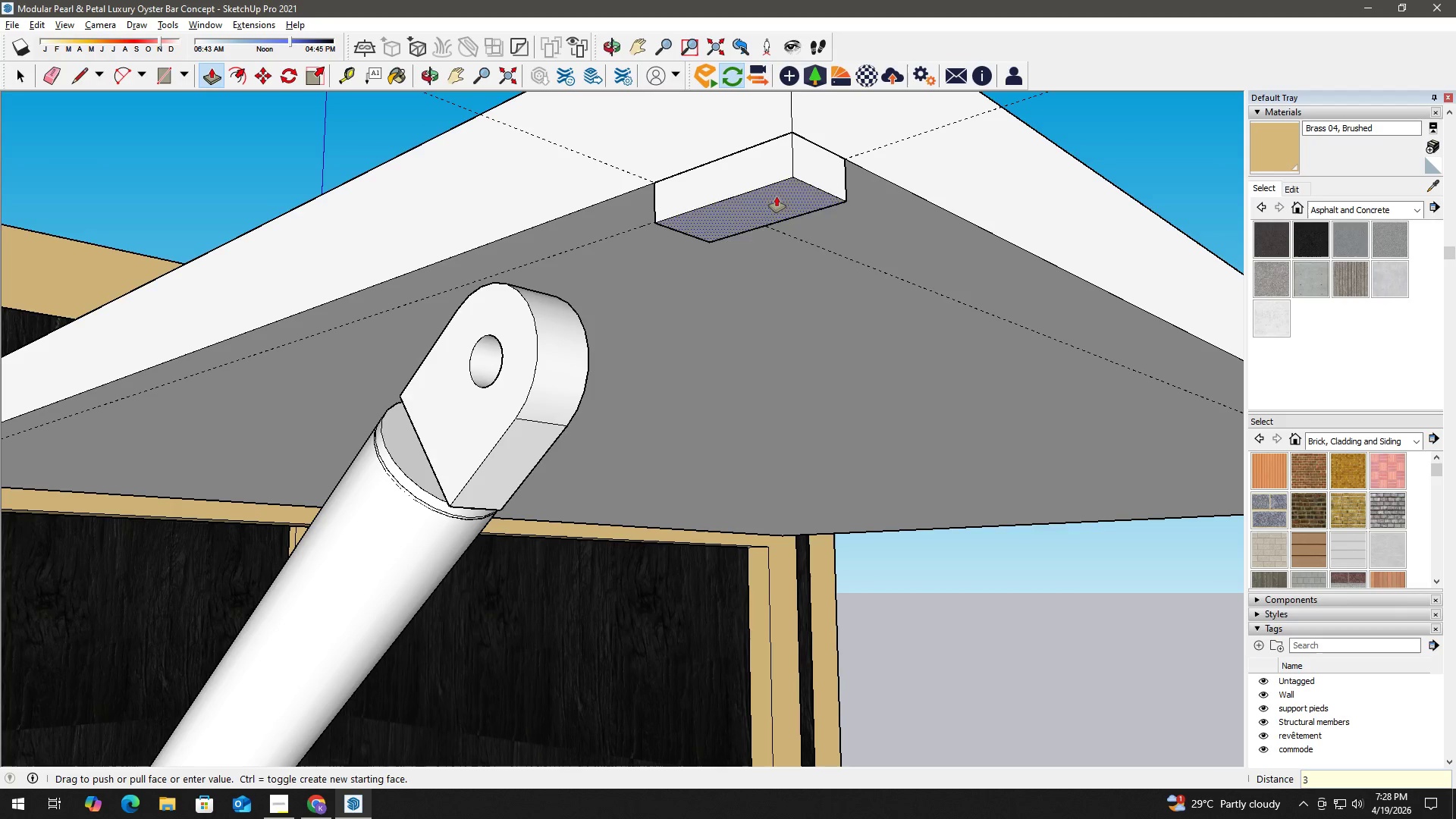 
key(NumpadEnter)
 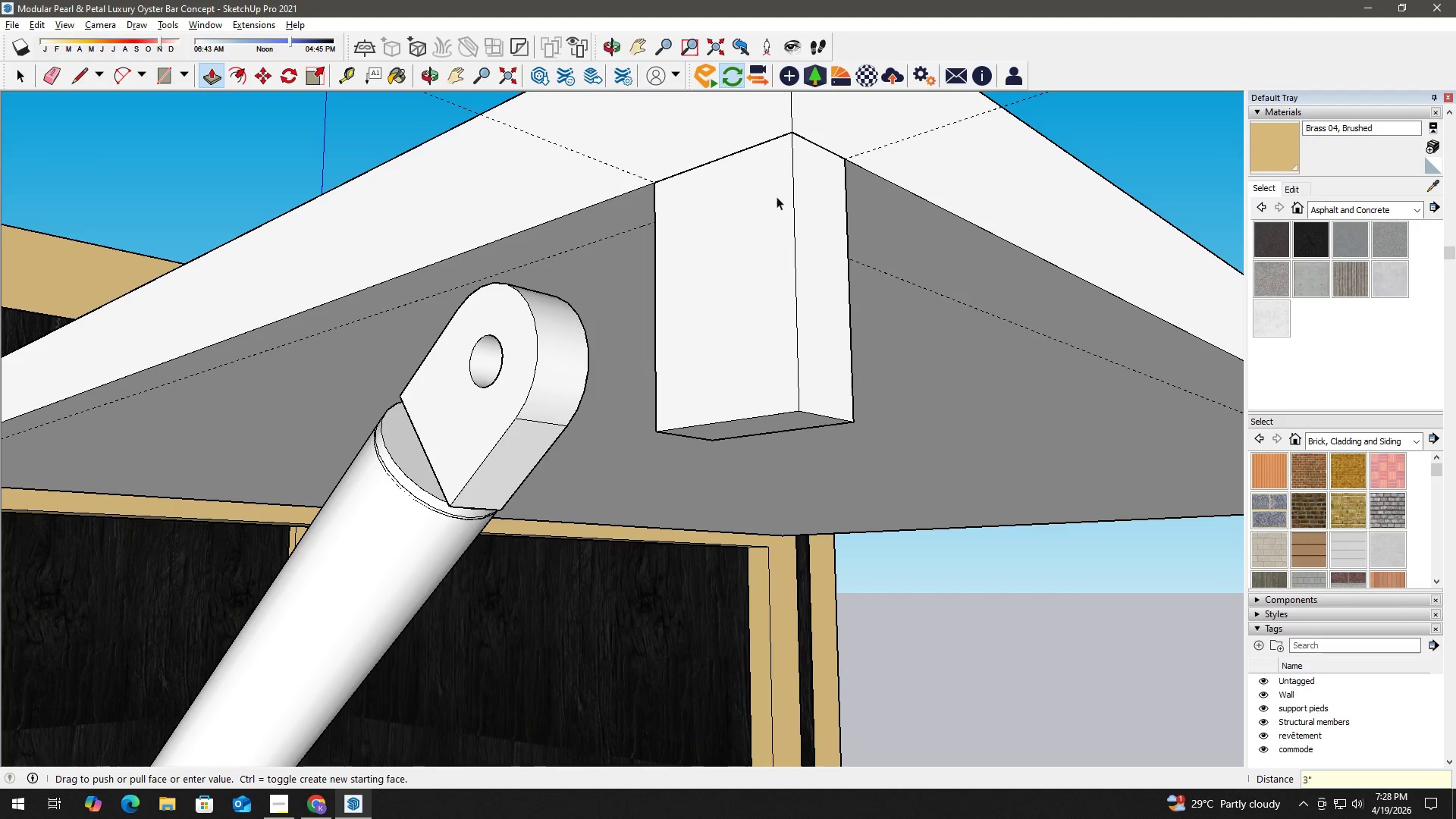 
key(Space)
 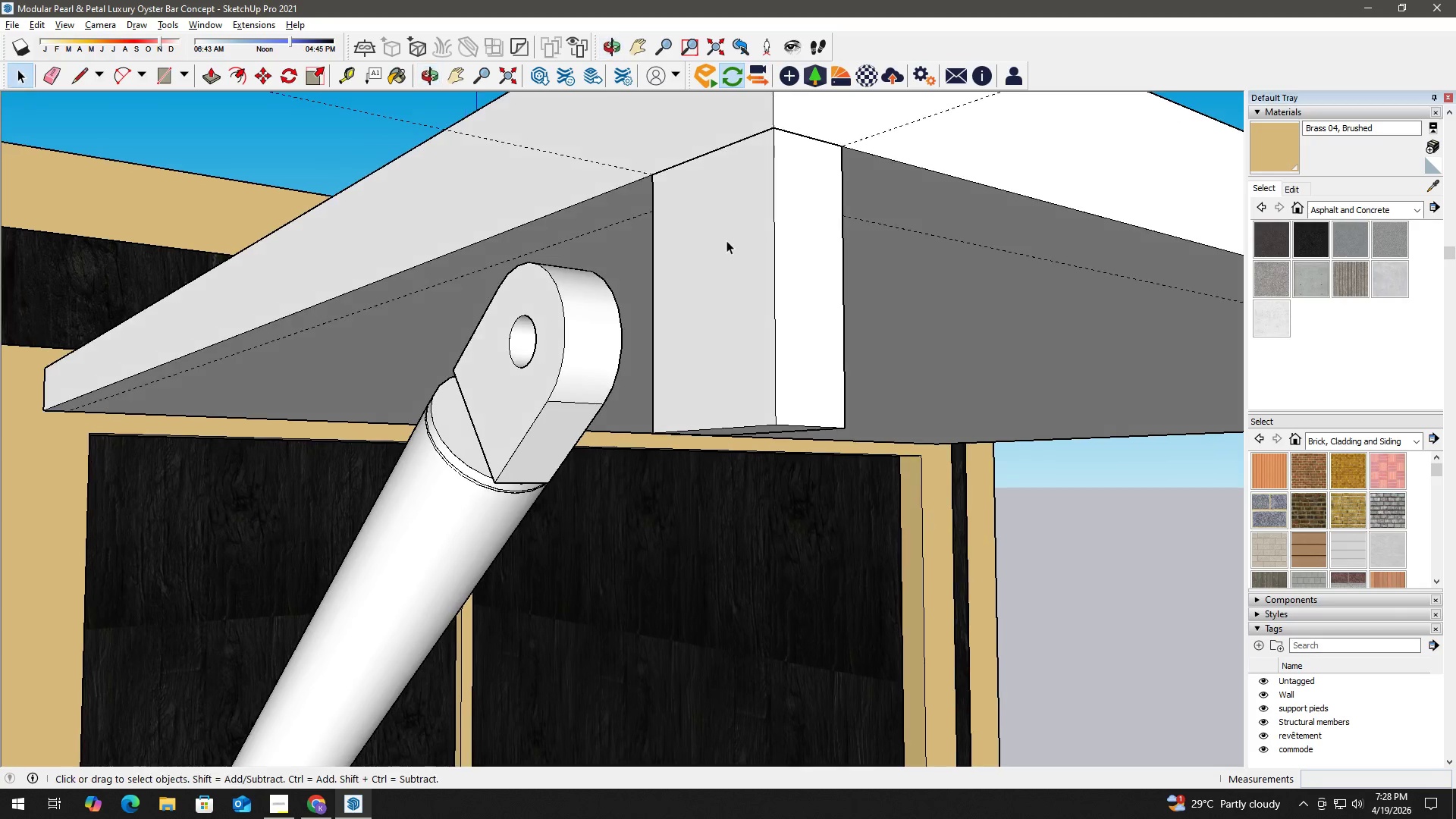 
double_click([733, 237])
 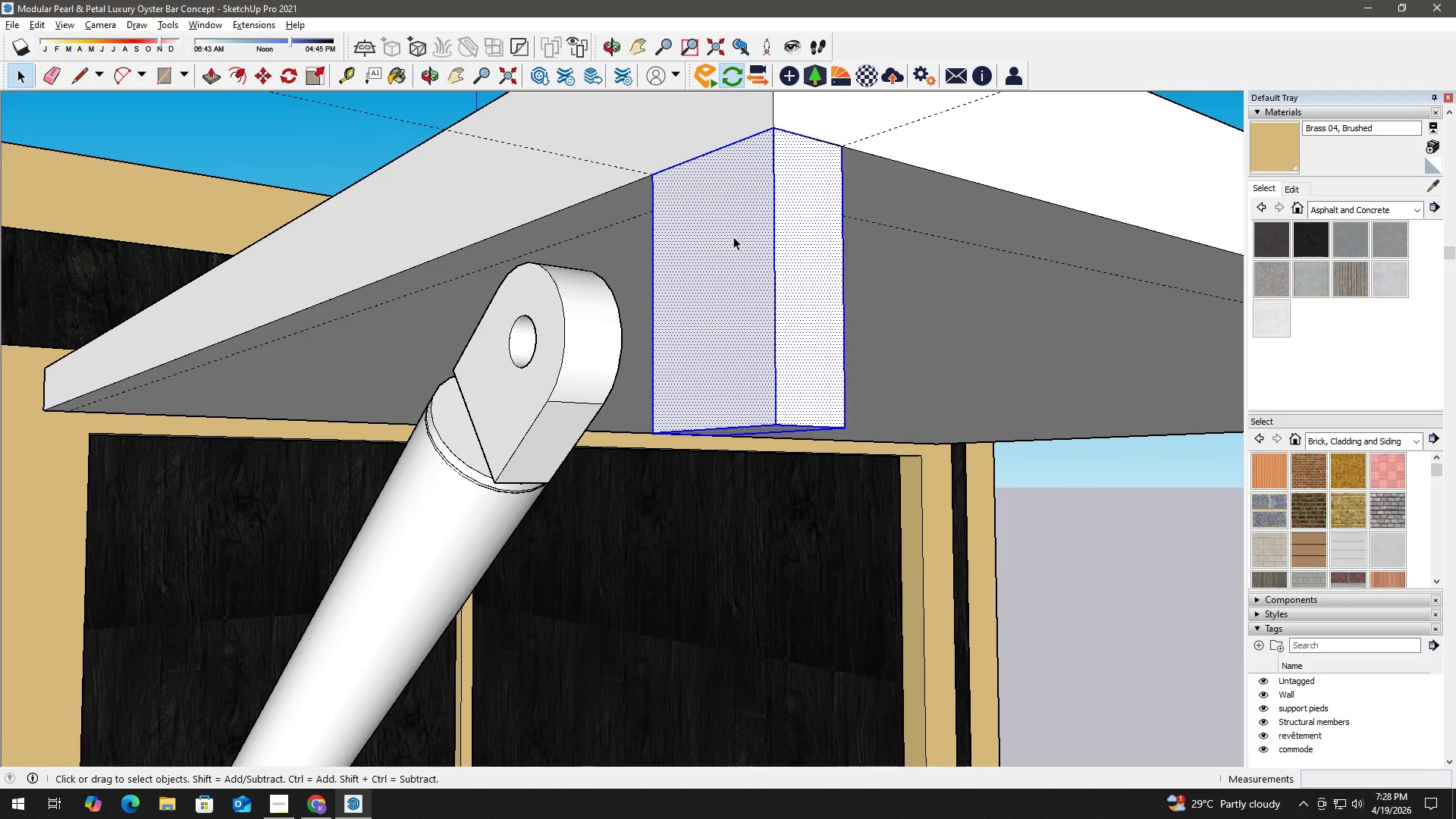 
triple_click([733, 237])
 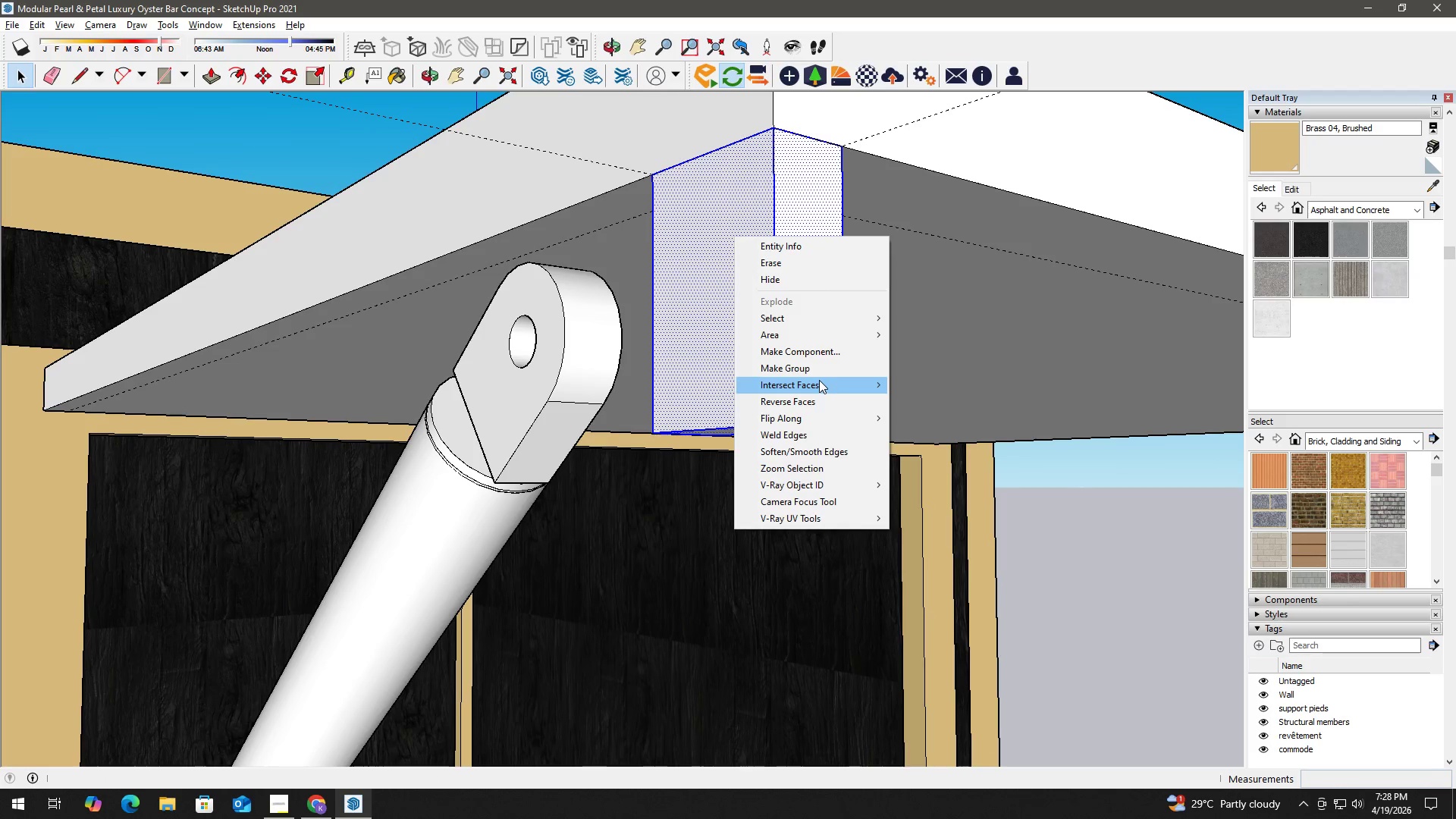 
left_click([821, 366])
 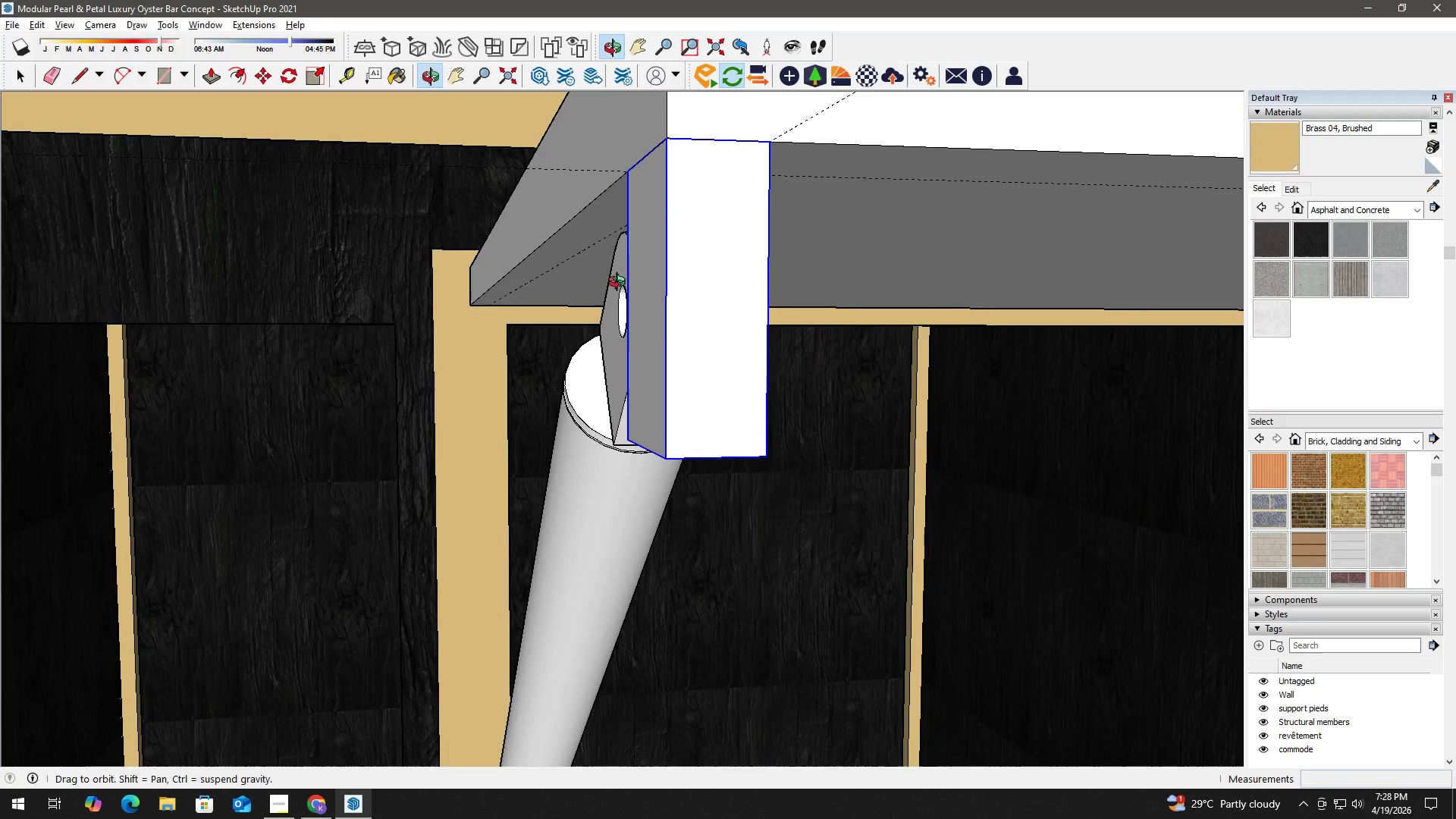 
key(M)
 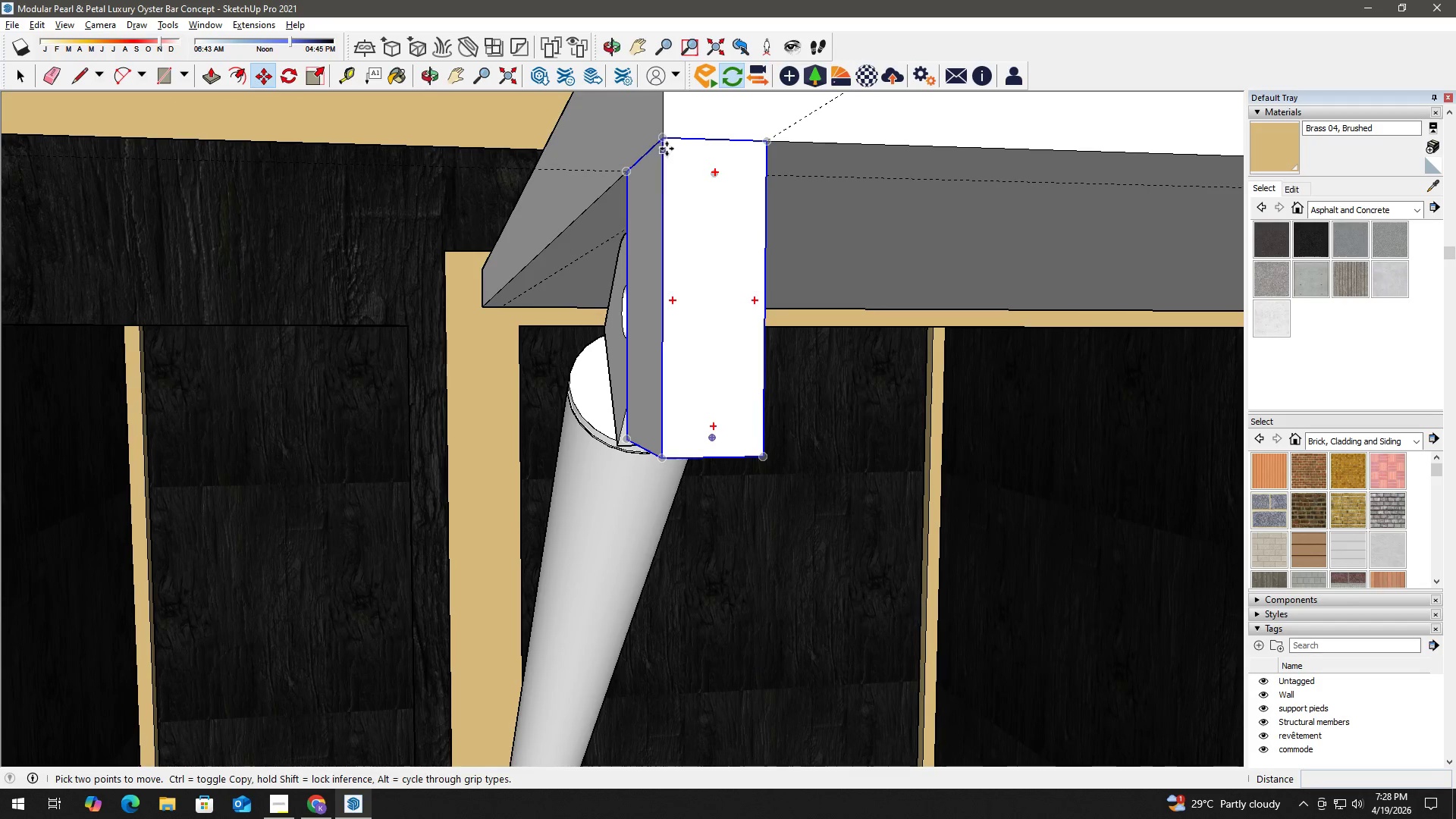 
left_click([667, 143])
 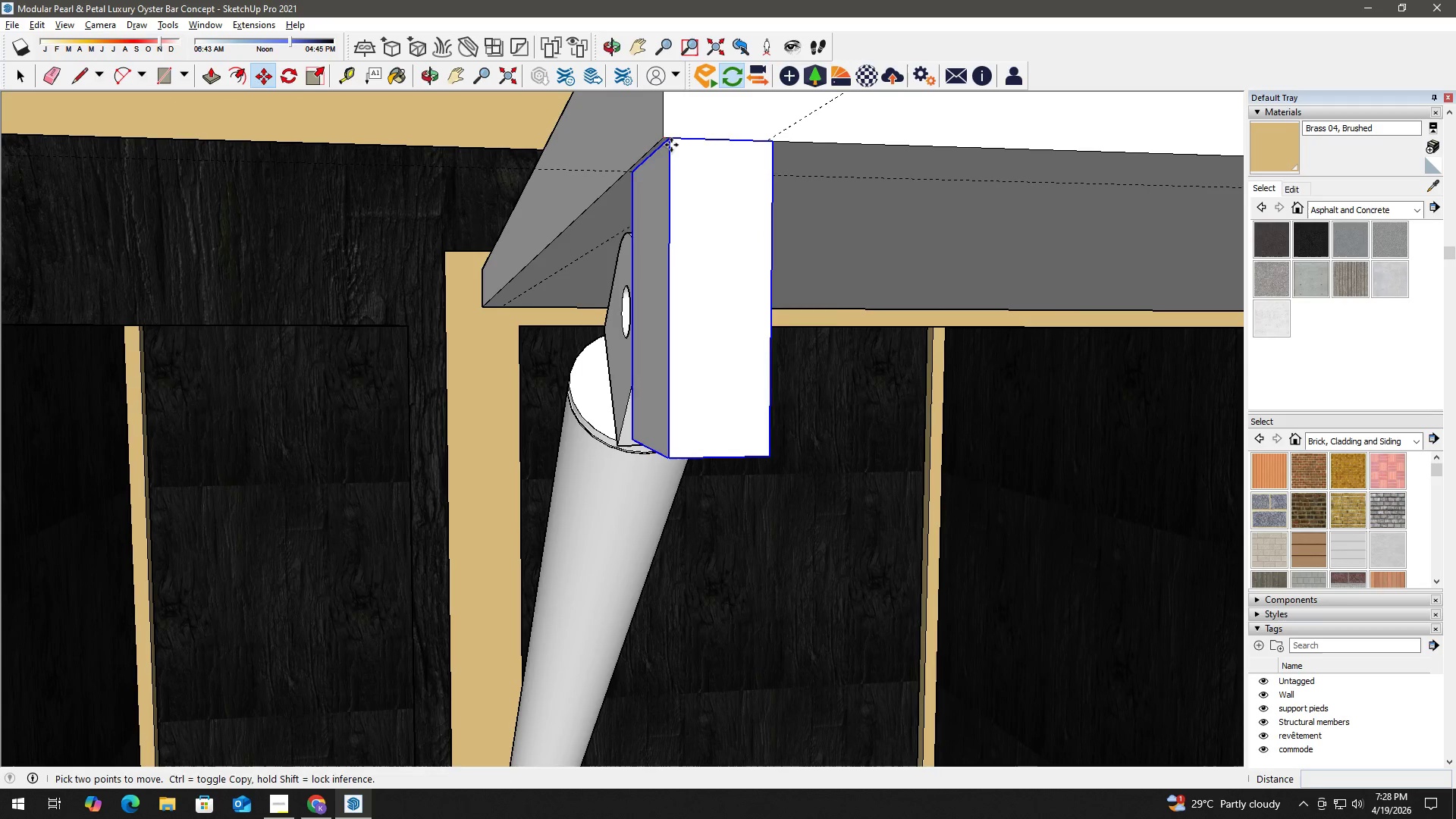 
key(Control+ControlLeft)
 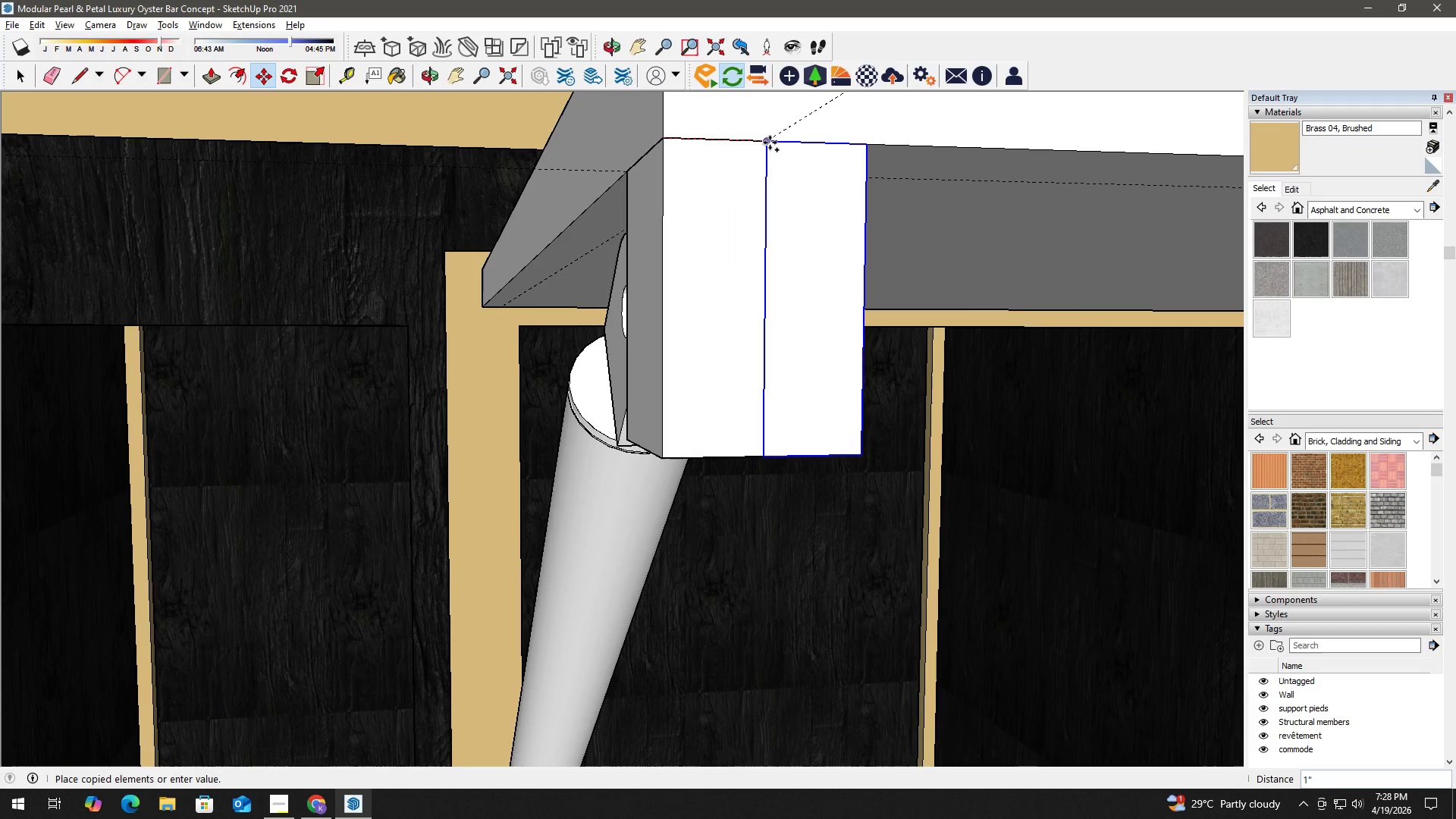 
left_click([770, 143])
 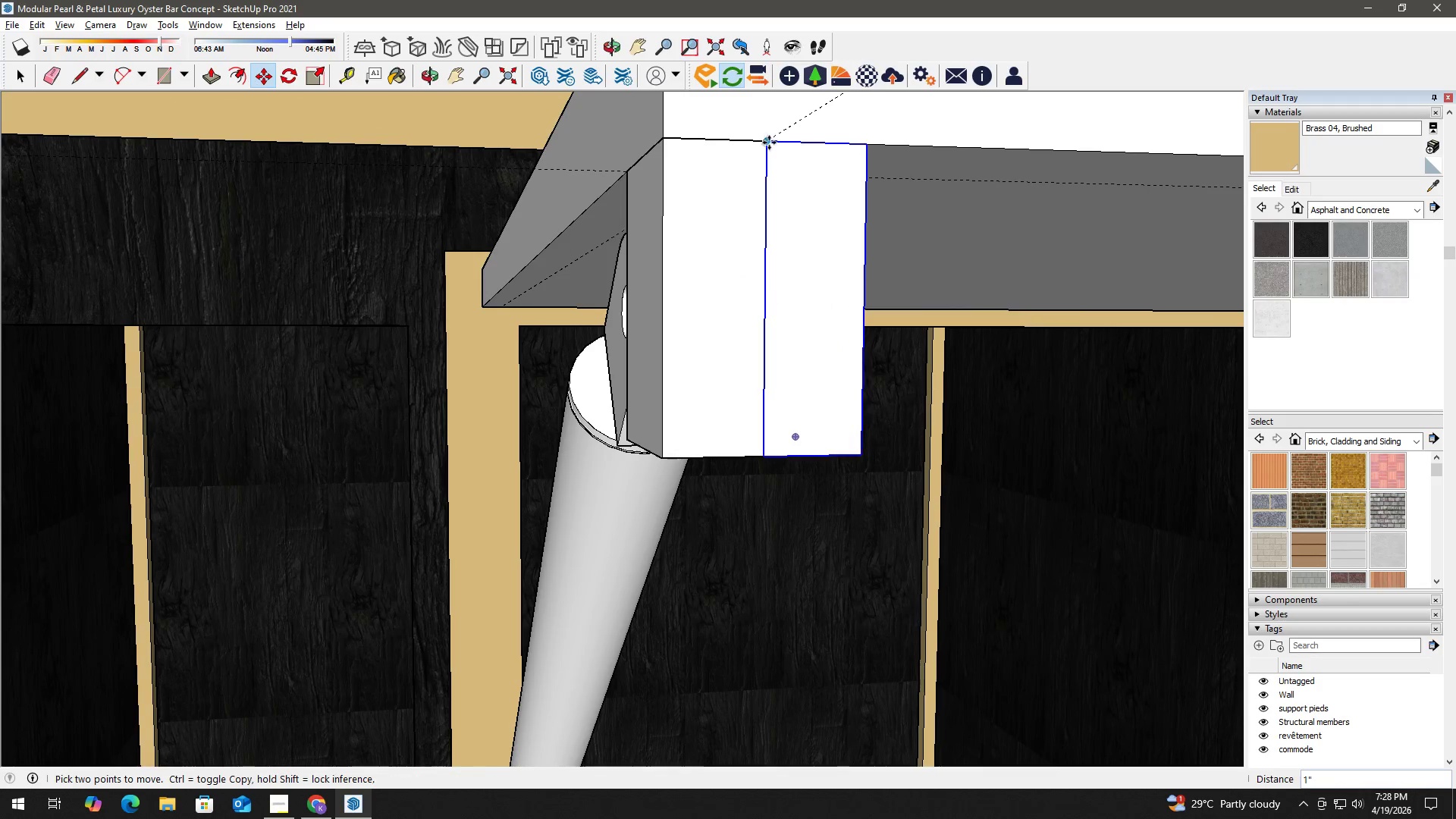 
left_click([768, 141])
 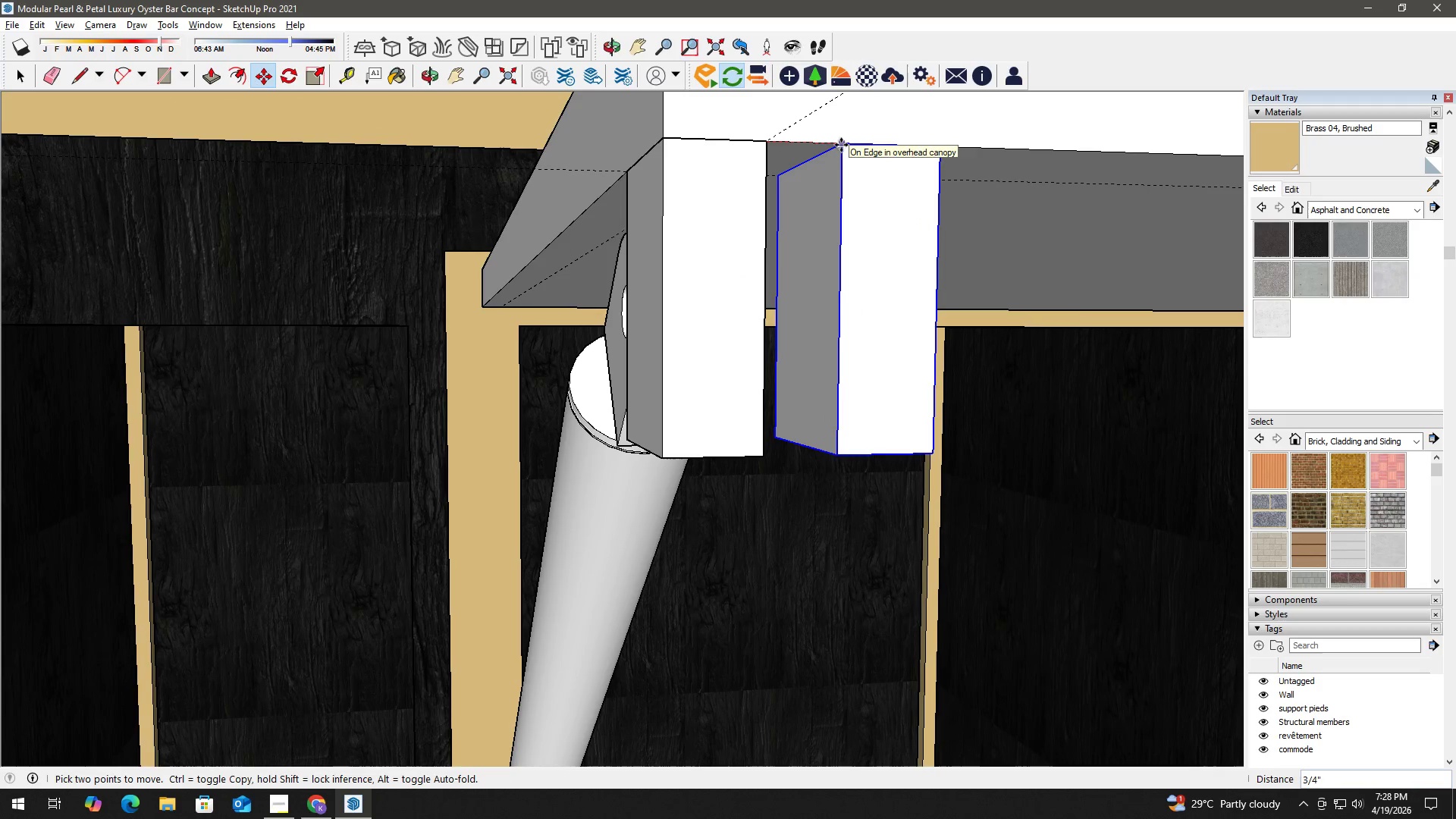 
key(Numpad1)
 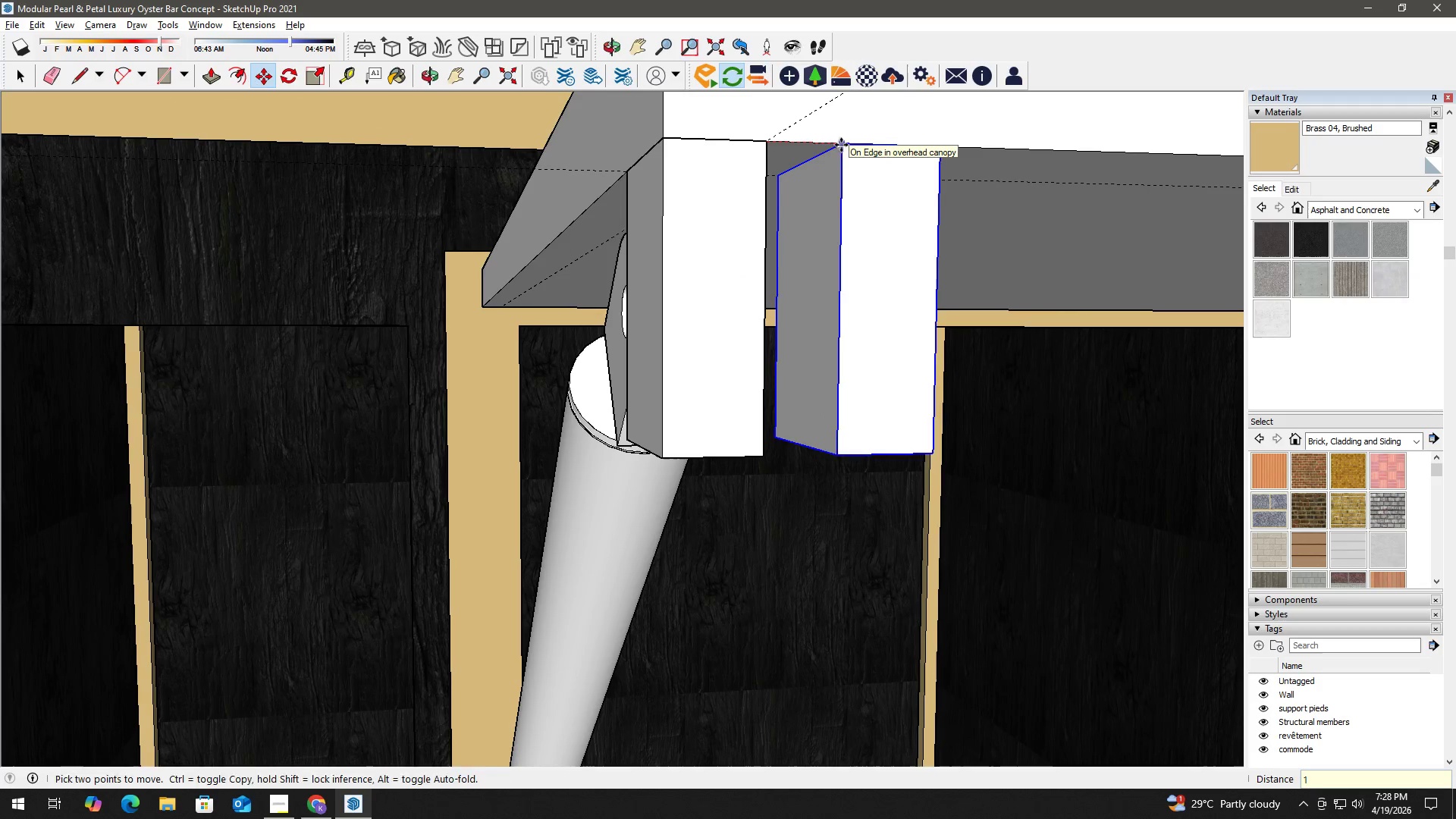 
key(NumpadEnter)
 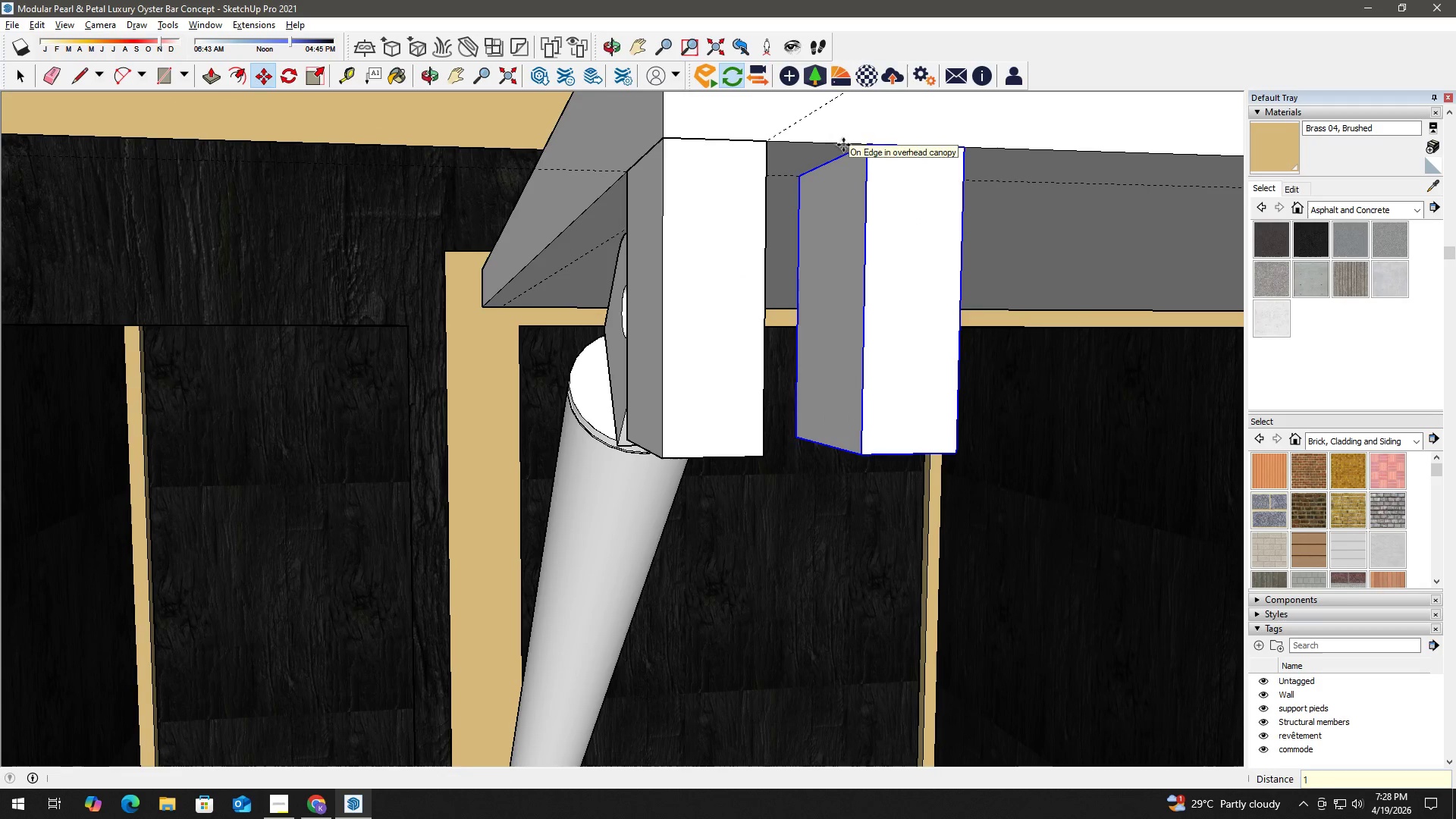 
key(Space)
 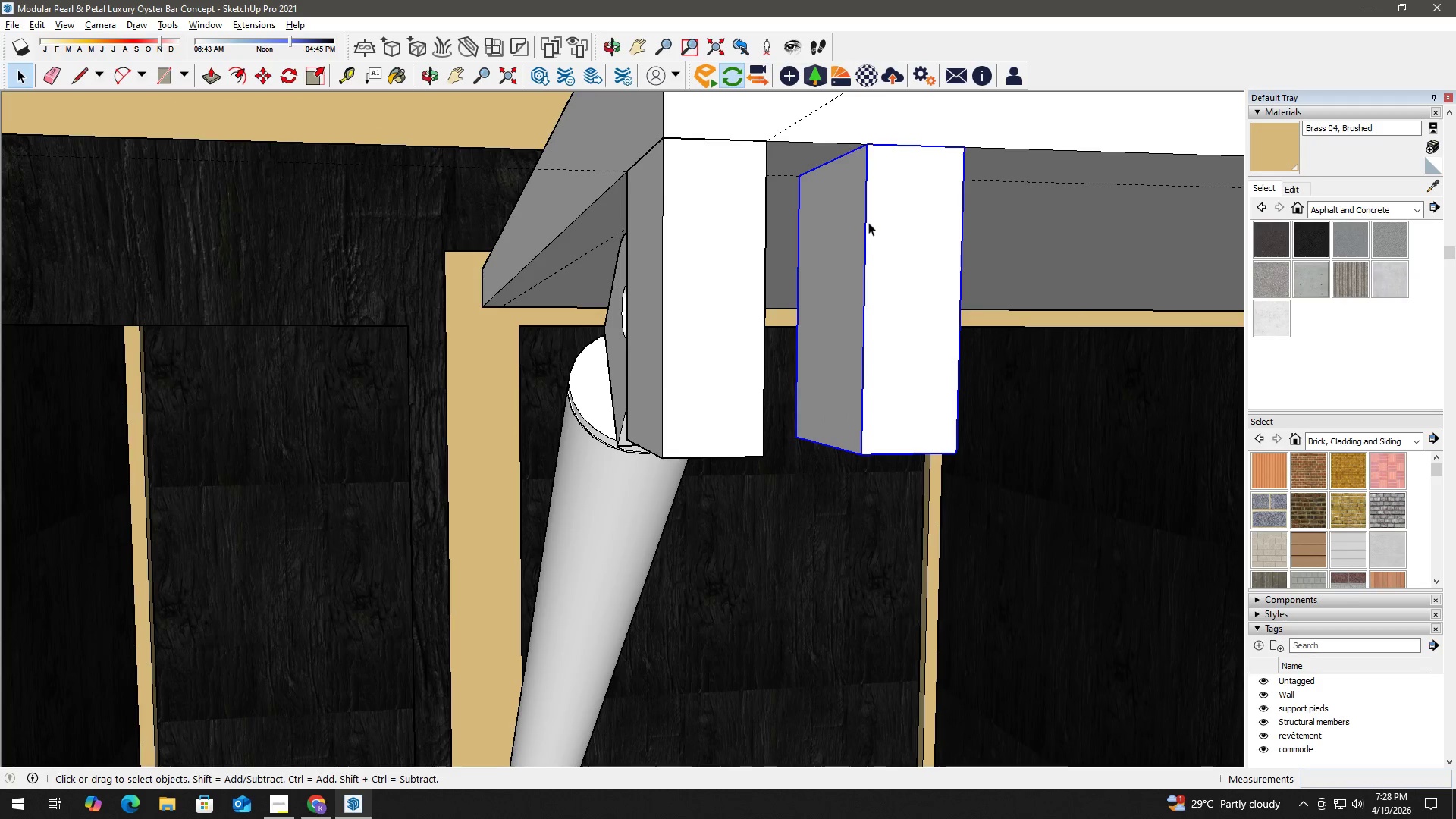 
key(Space)
 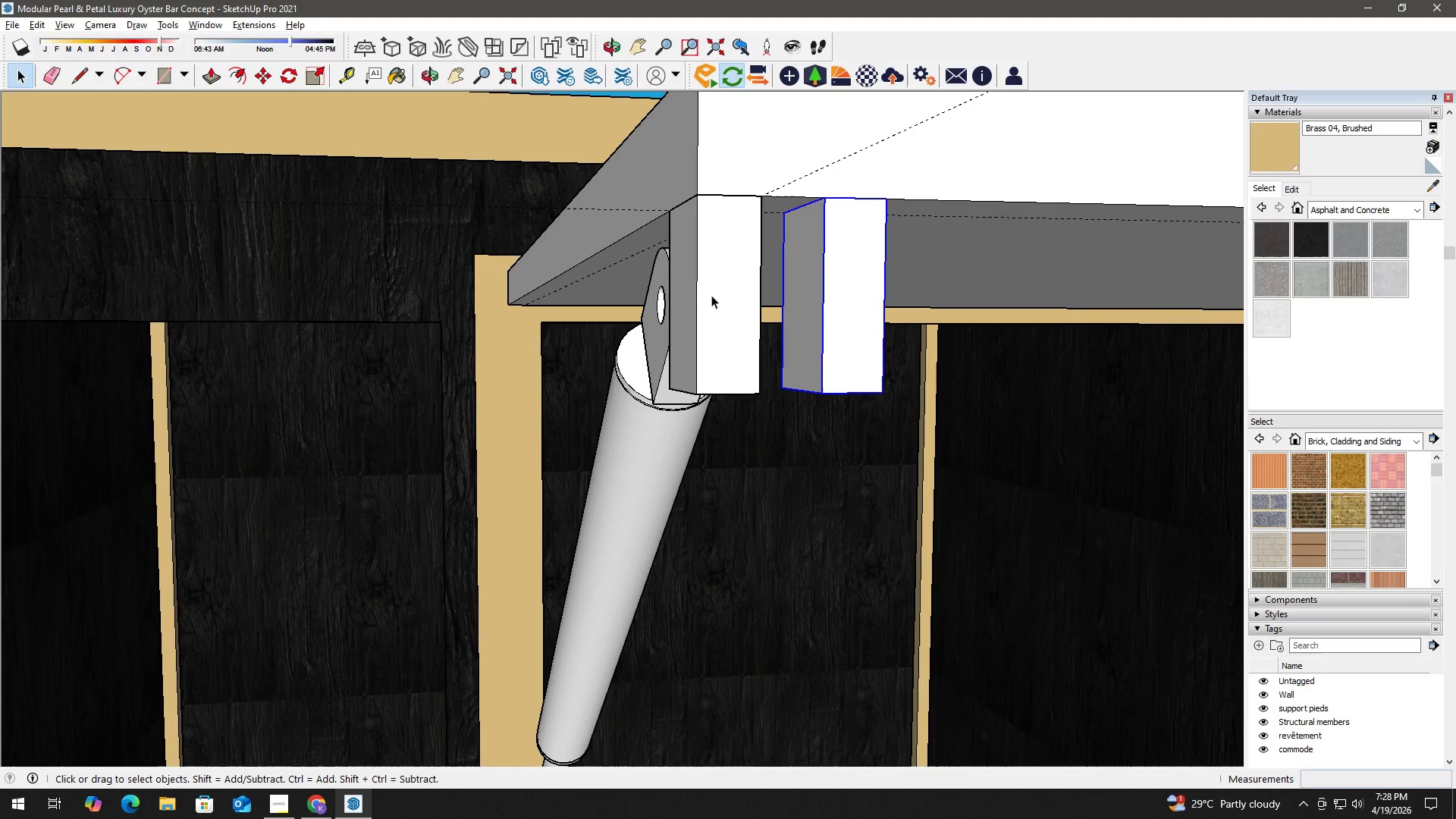 
left_click([714, 289])
 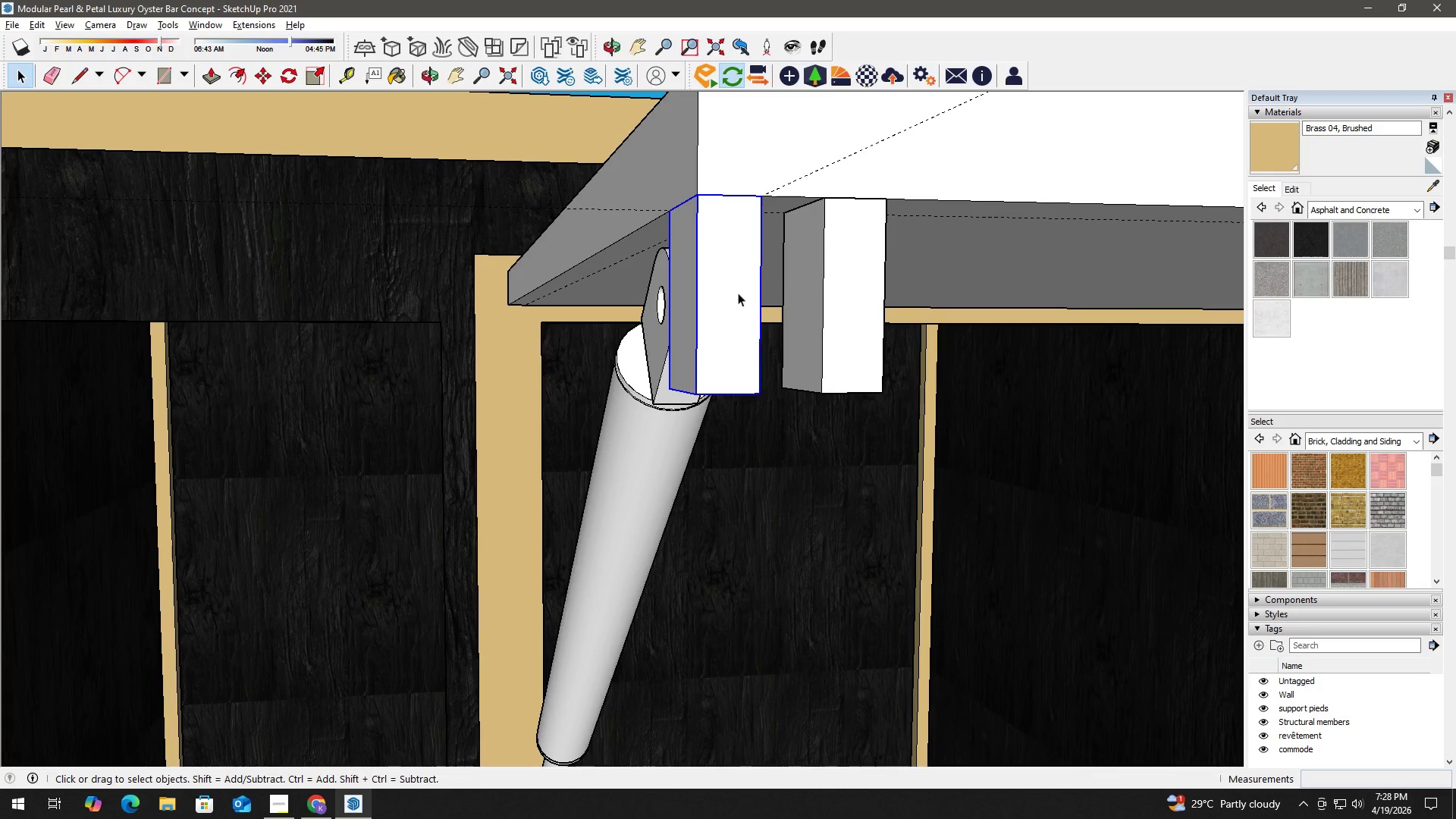 
scroll: coordinate [730, 287], scroll_direction: down, amount: 5.0
 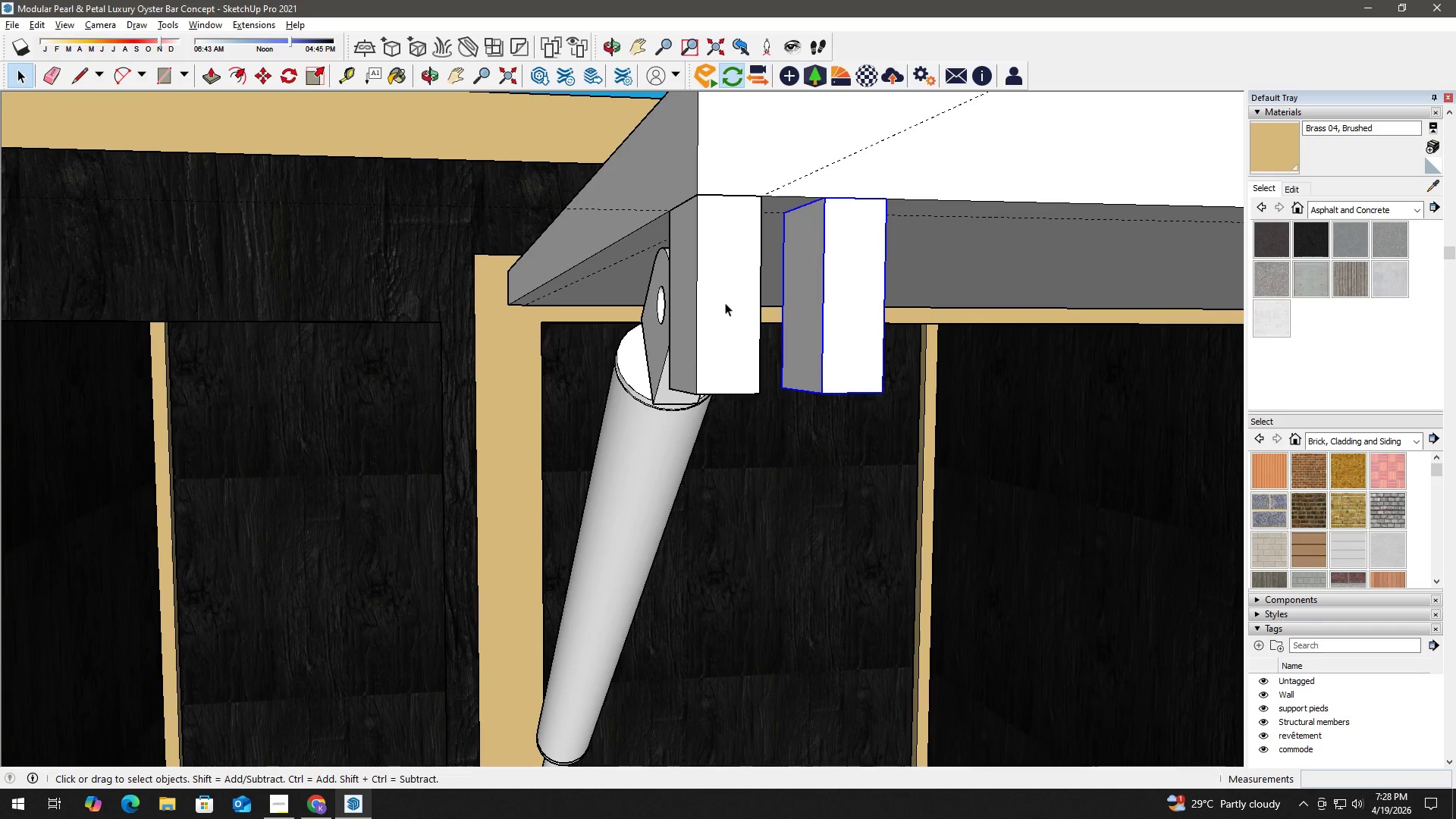 
hold_key(key=ControlLeft, duration=0.61)
 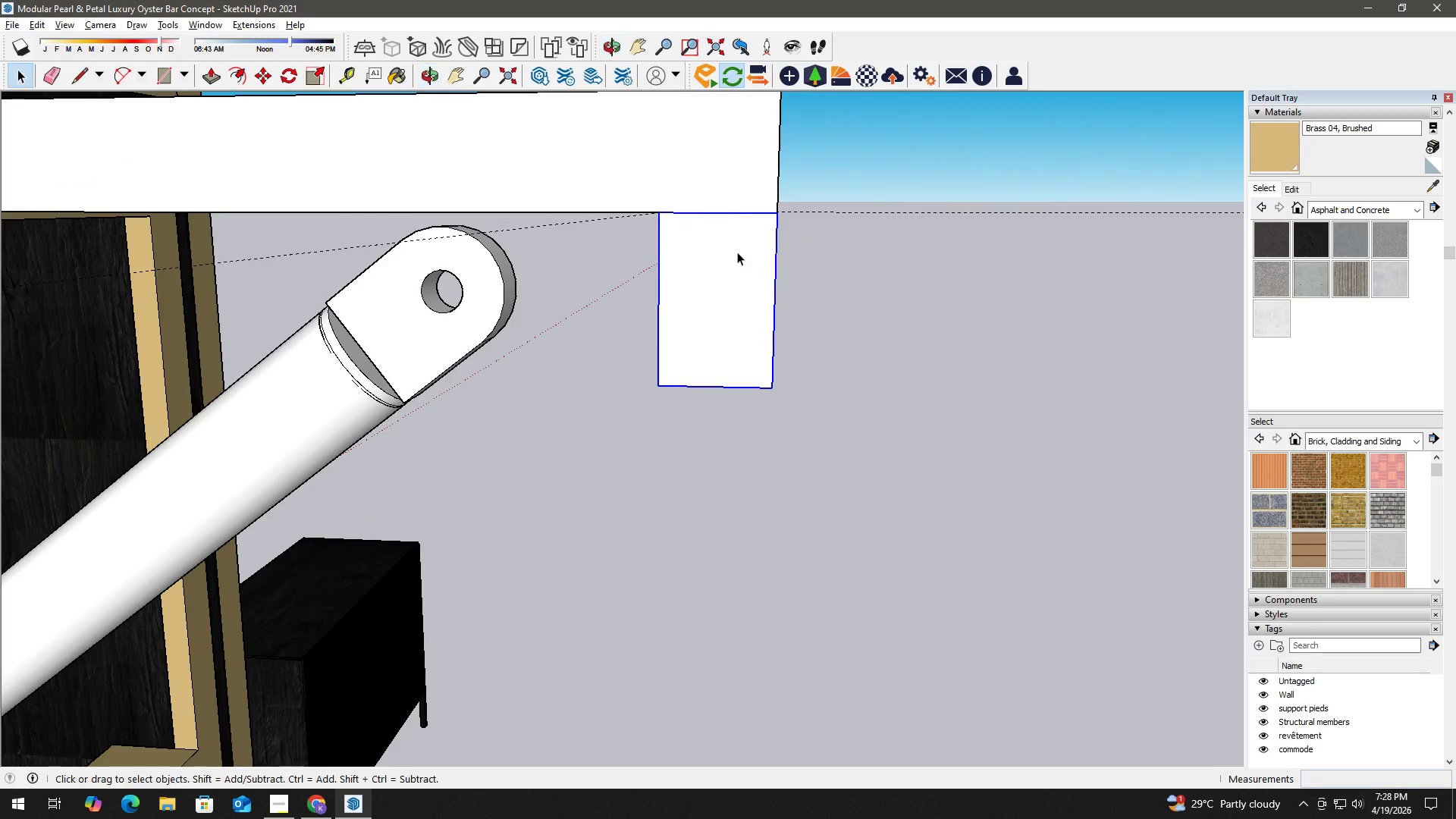 
key(M)
 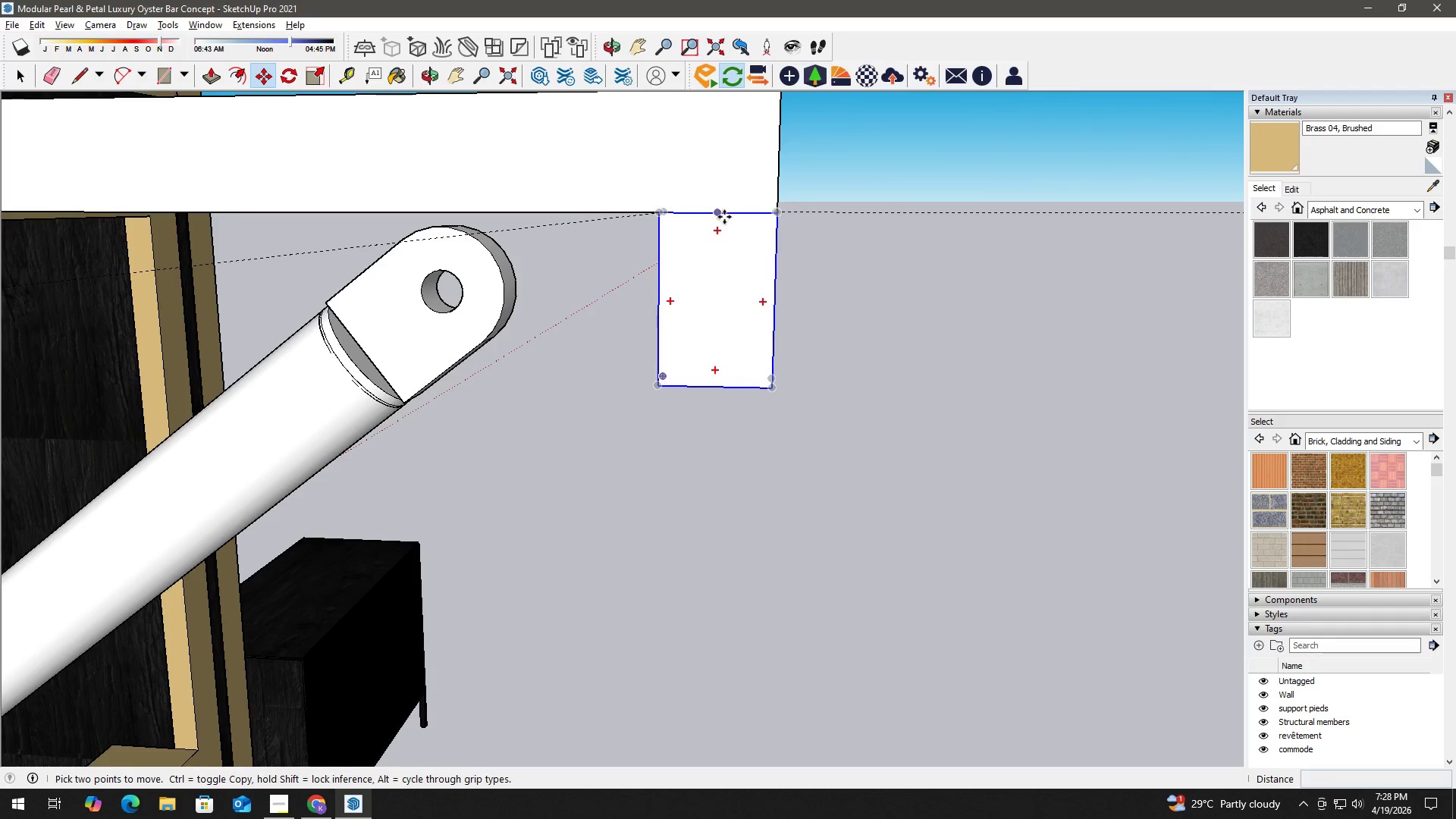 
left_click_drag(start_coordinate=[719, 214], to_coordinate=[713, 214])
 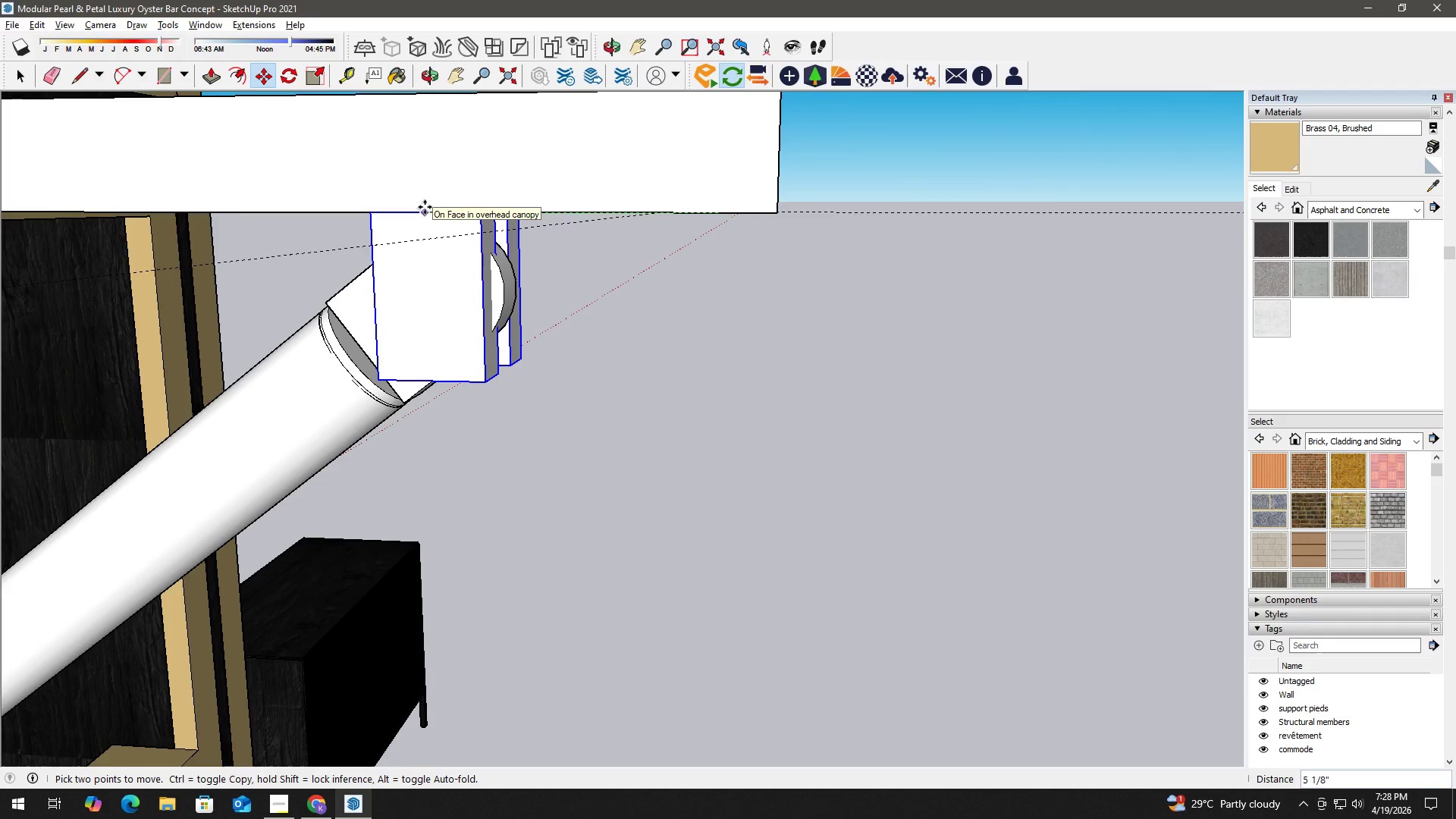 
left_click([425, 207])
 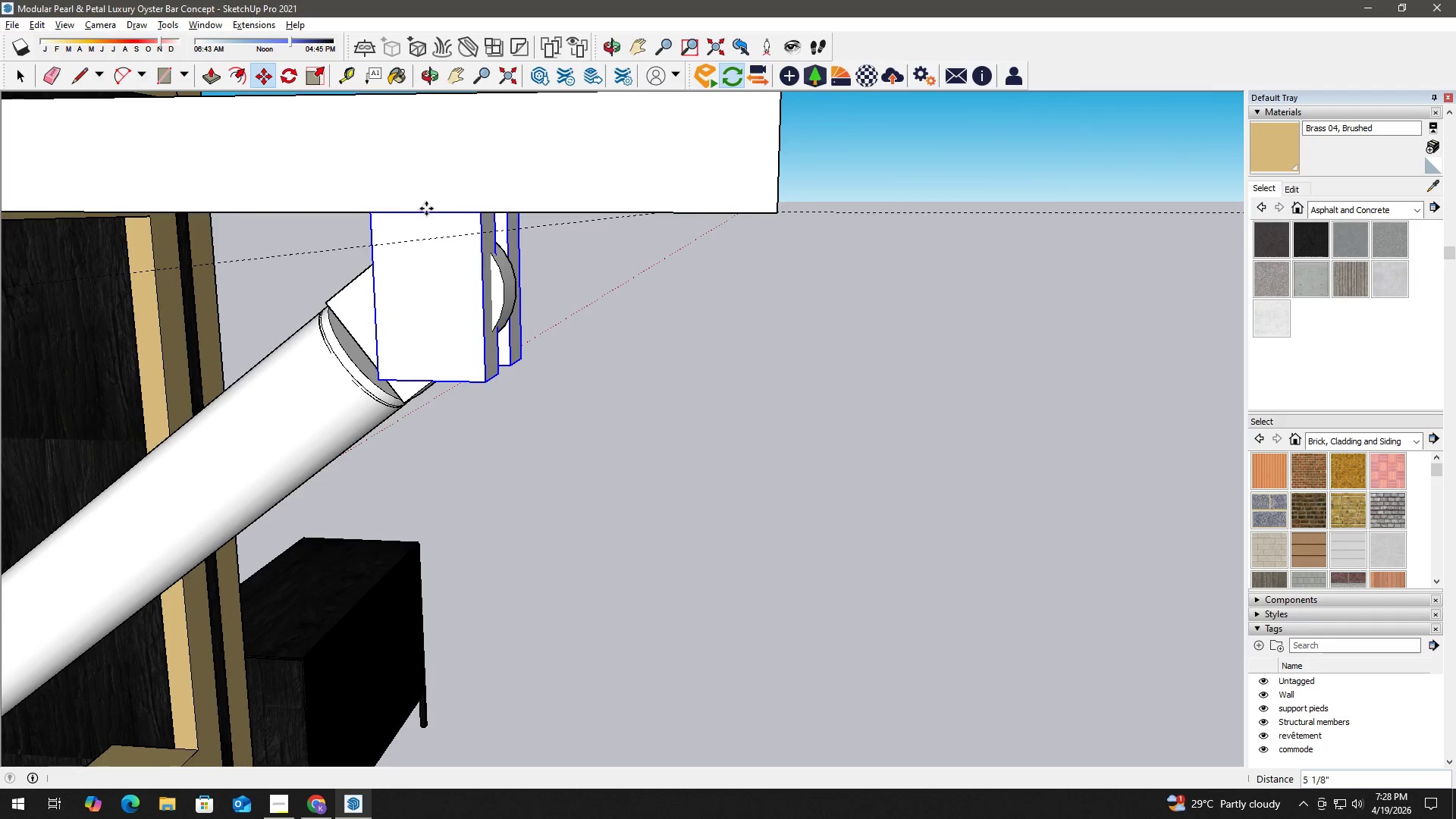 
key(Space)
 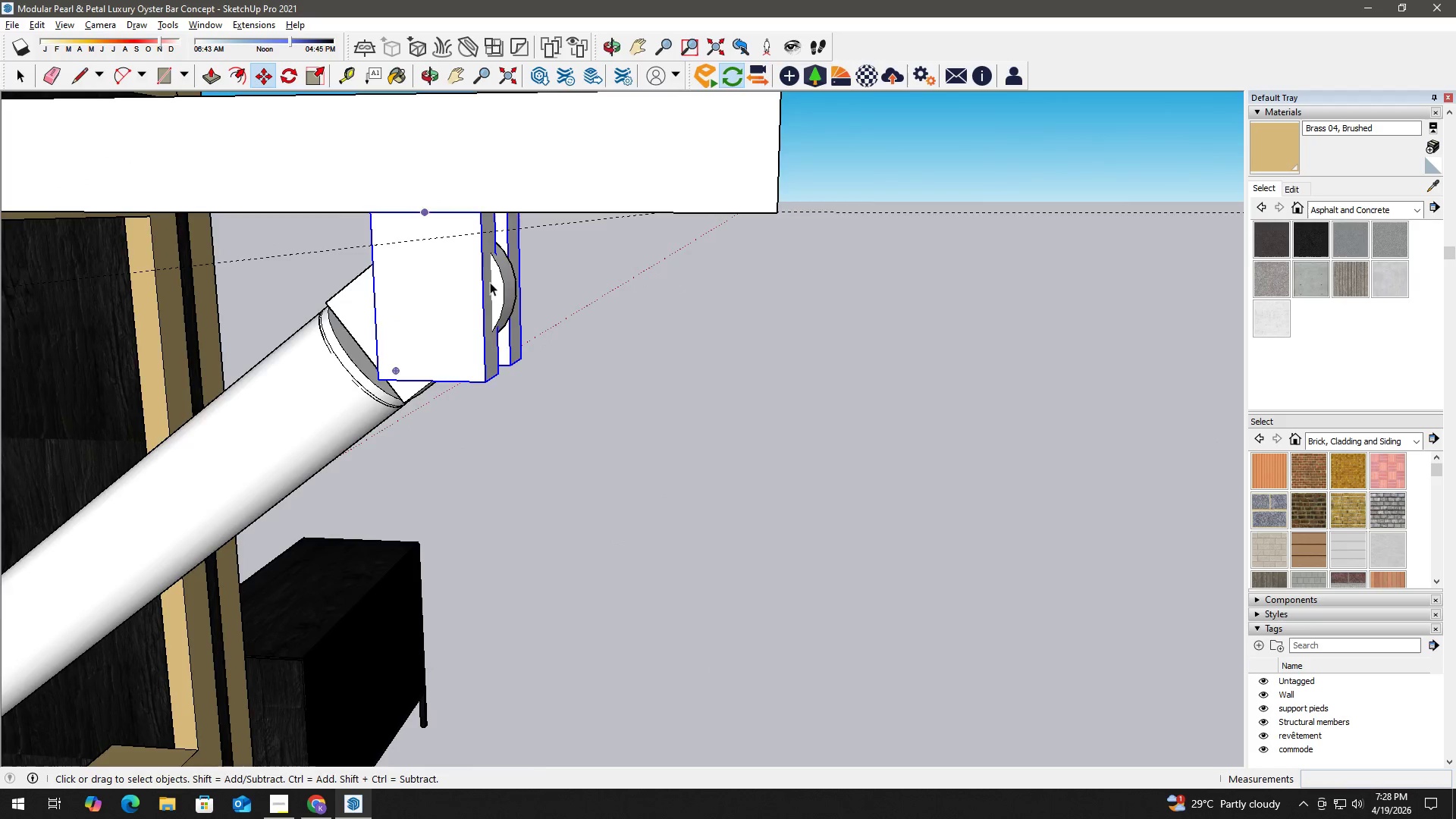 
scroll: coordinate [519, 316], scroll_direction: down, amount: 7.0
 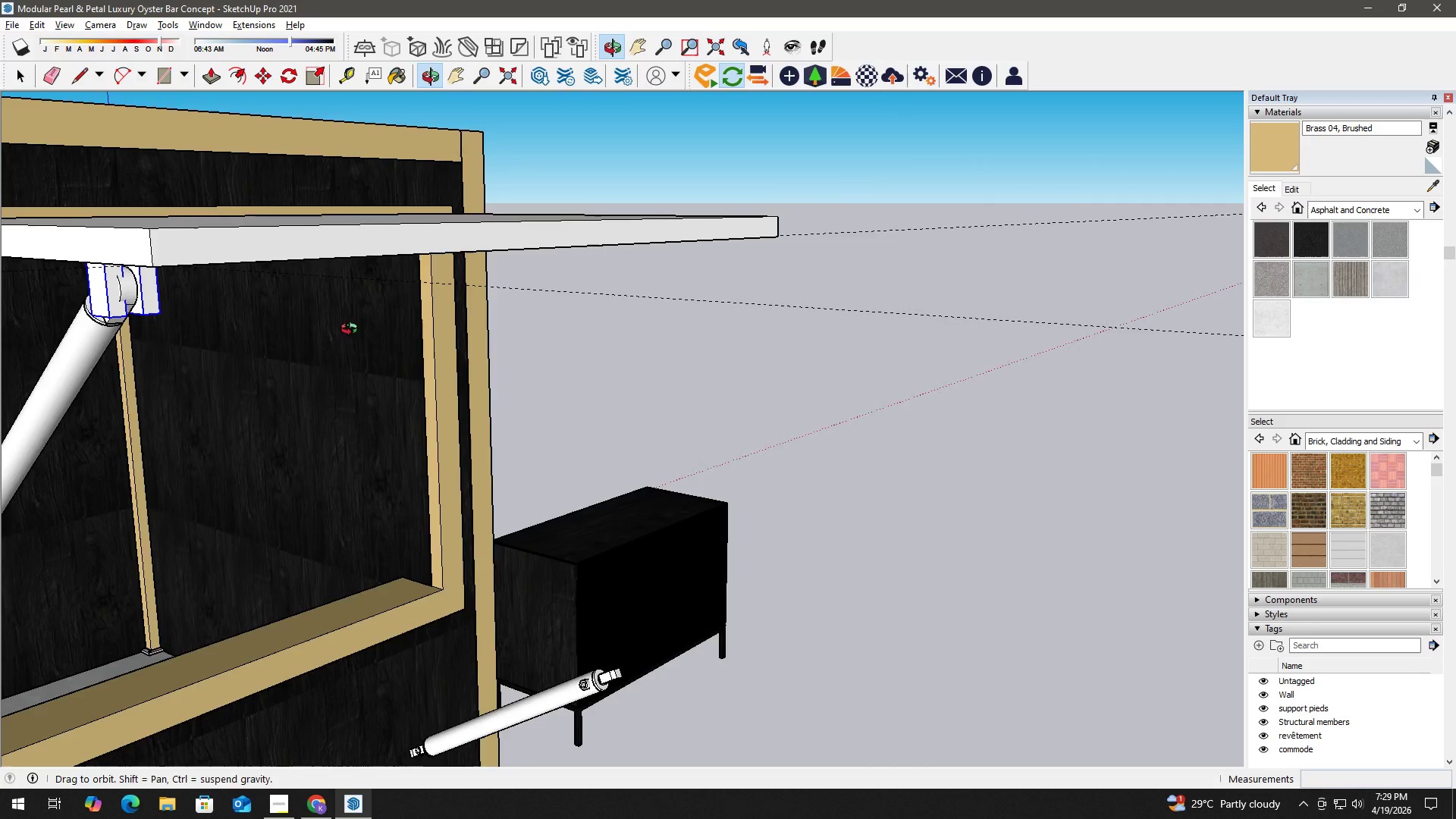 
key(H)
 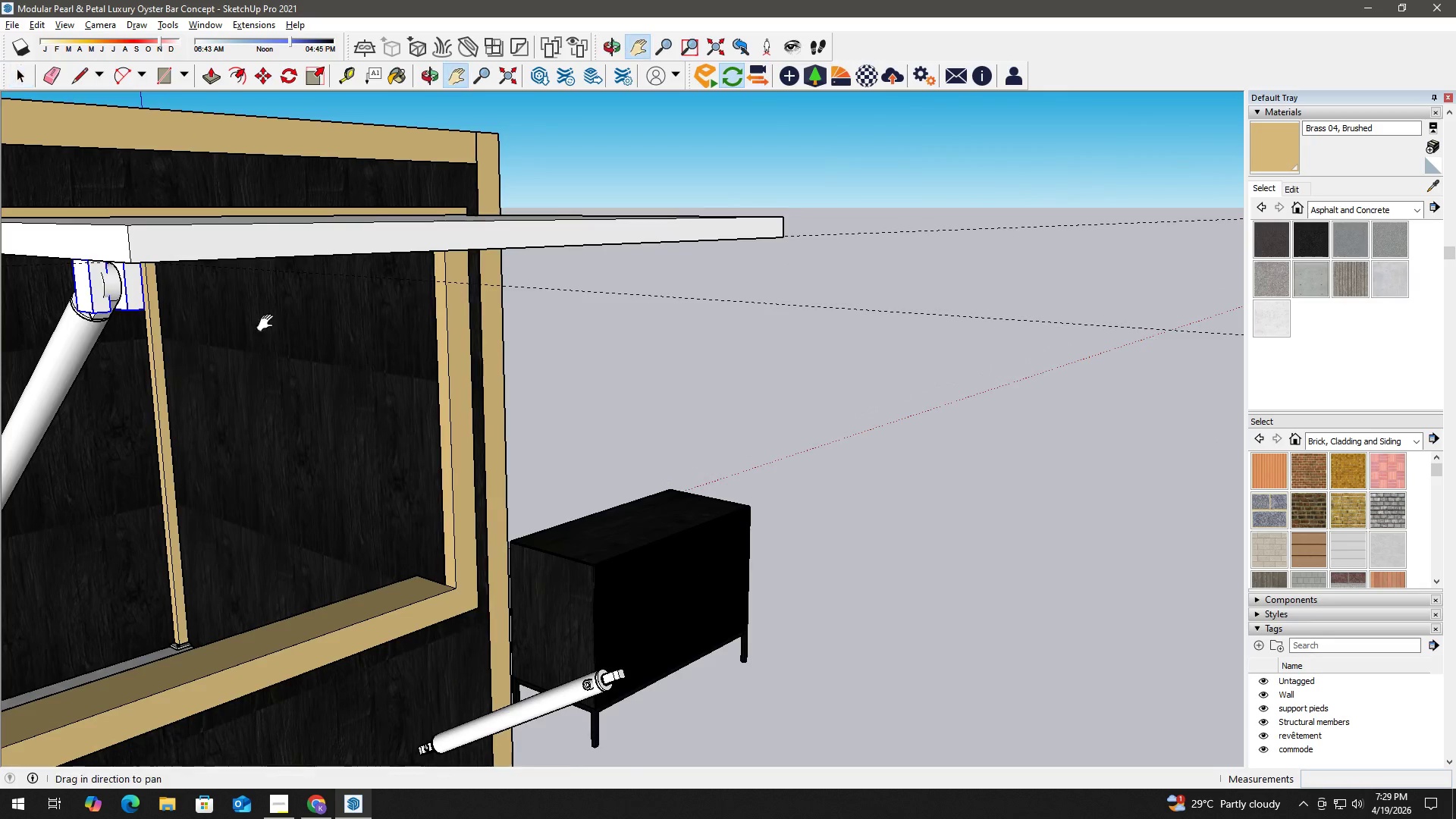 
left_click_drag(start_coordinate=[268, 323], to_coordinate=[548, 174])
 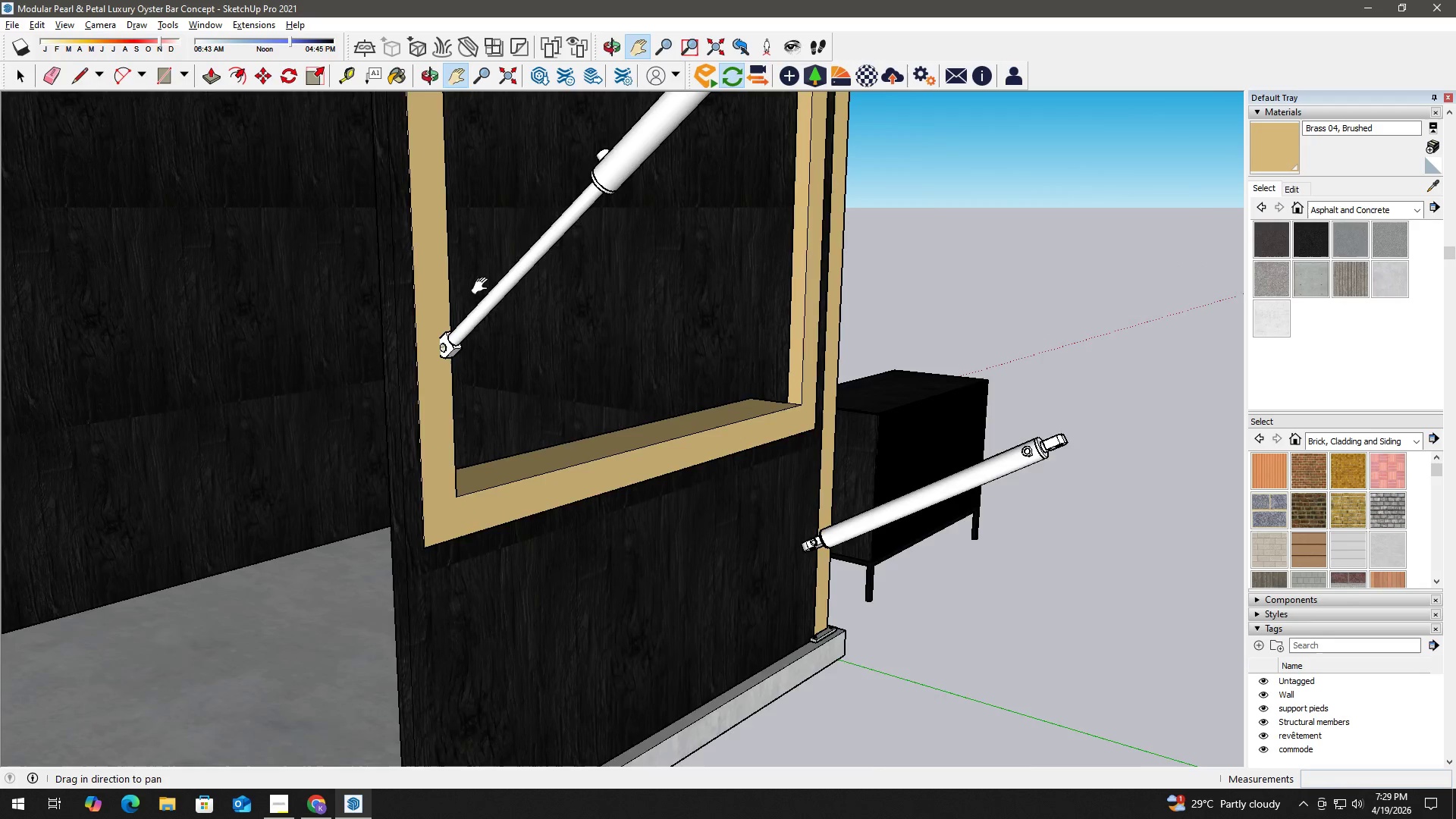 
scroll: coordinate [441, 368], scroll_direction: up, amount: 8.0
 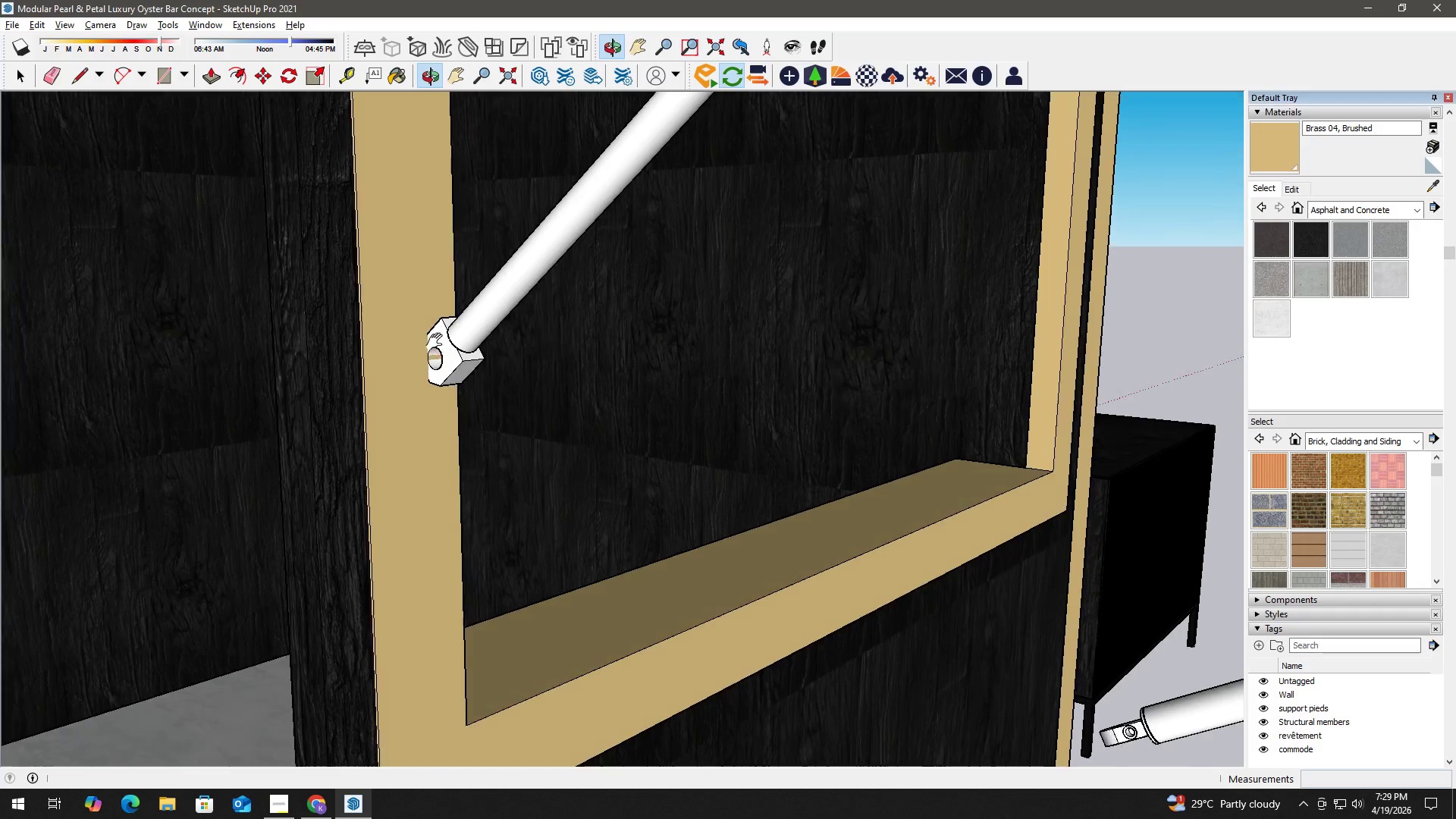 
scroll: coordinate [444, 334], scroll_direction: down, amount: 7.0
 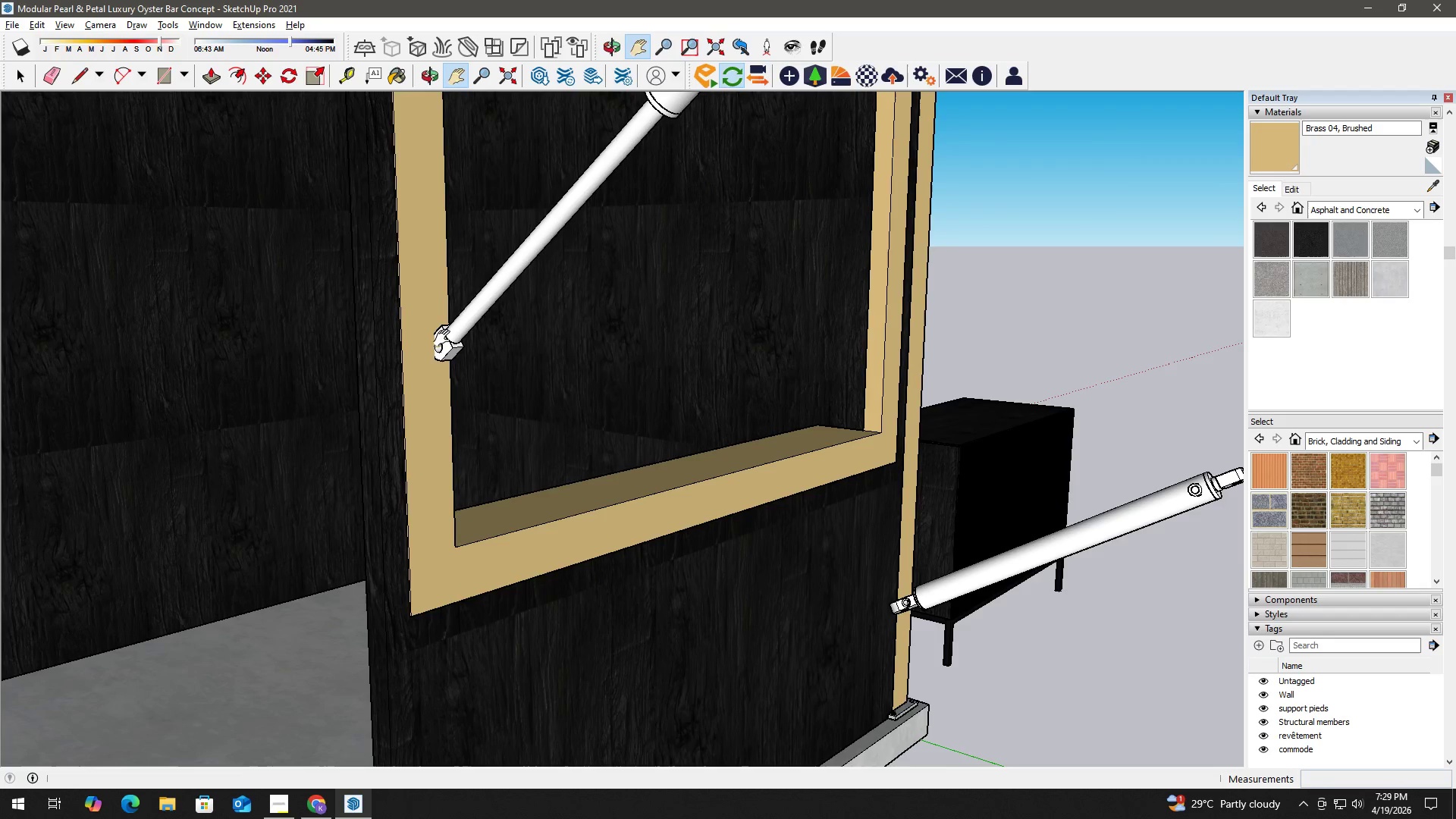 
key(Space)
 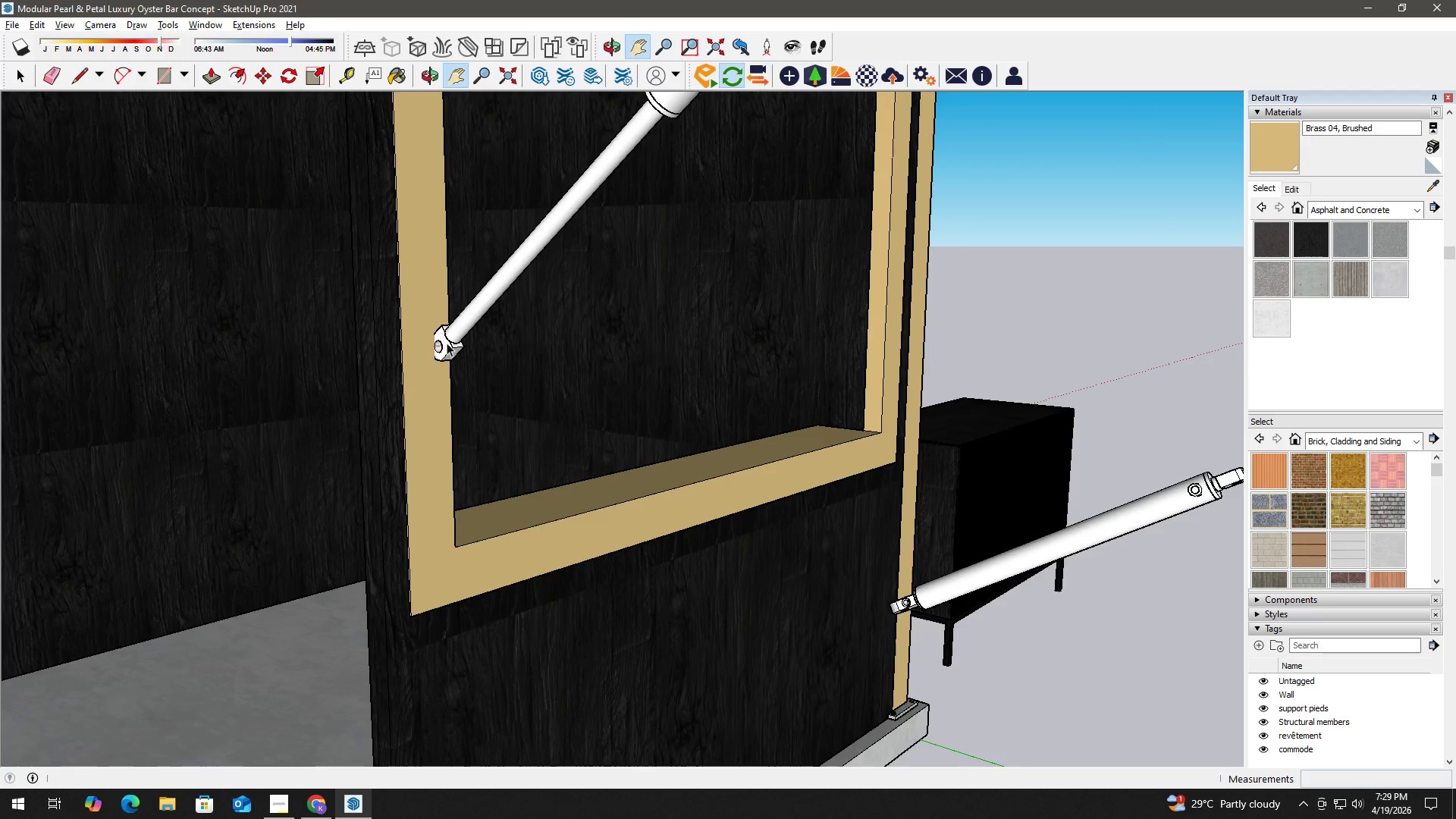 
left_click([447, 343])
 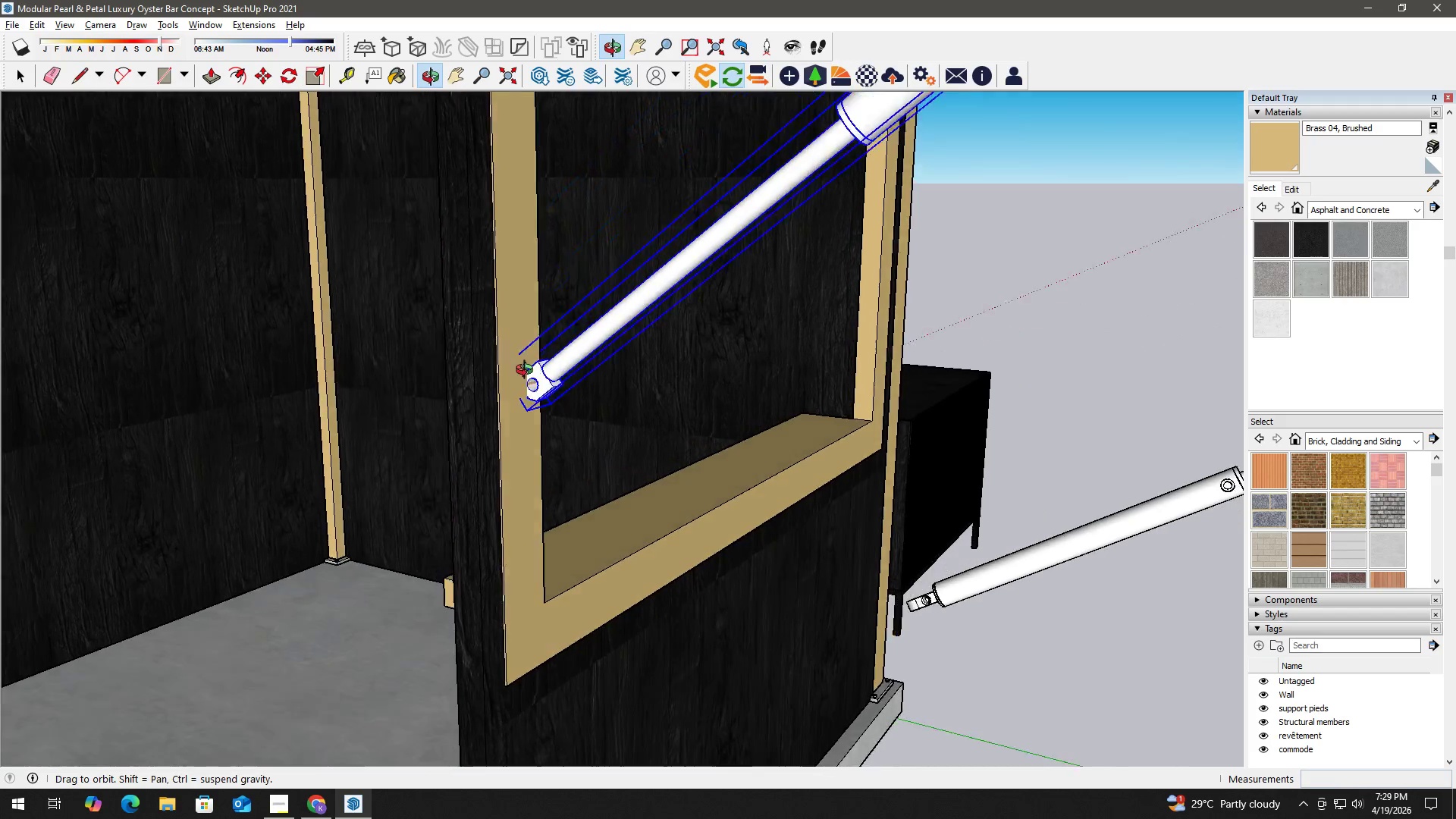 
scroll: coordinate [447, 343], scroll_direction: up, amount: 1.0
 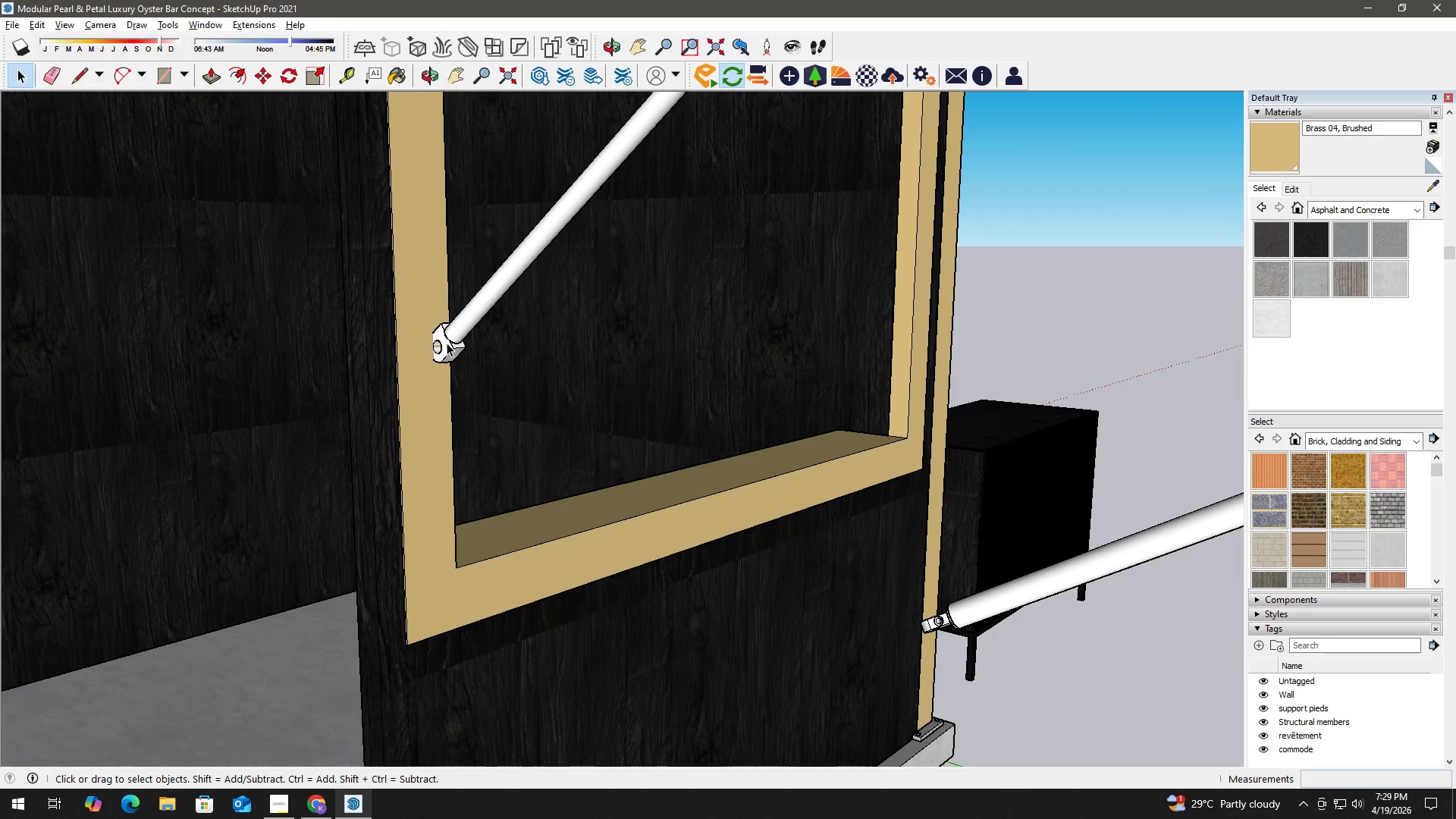 
key(K)
 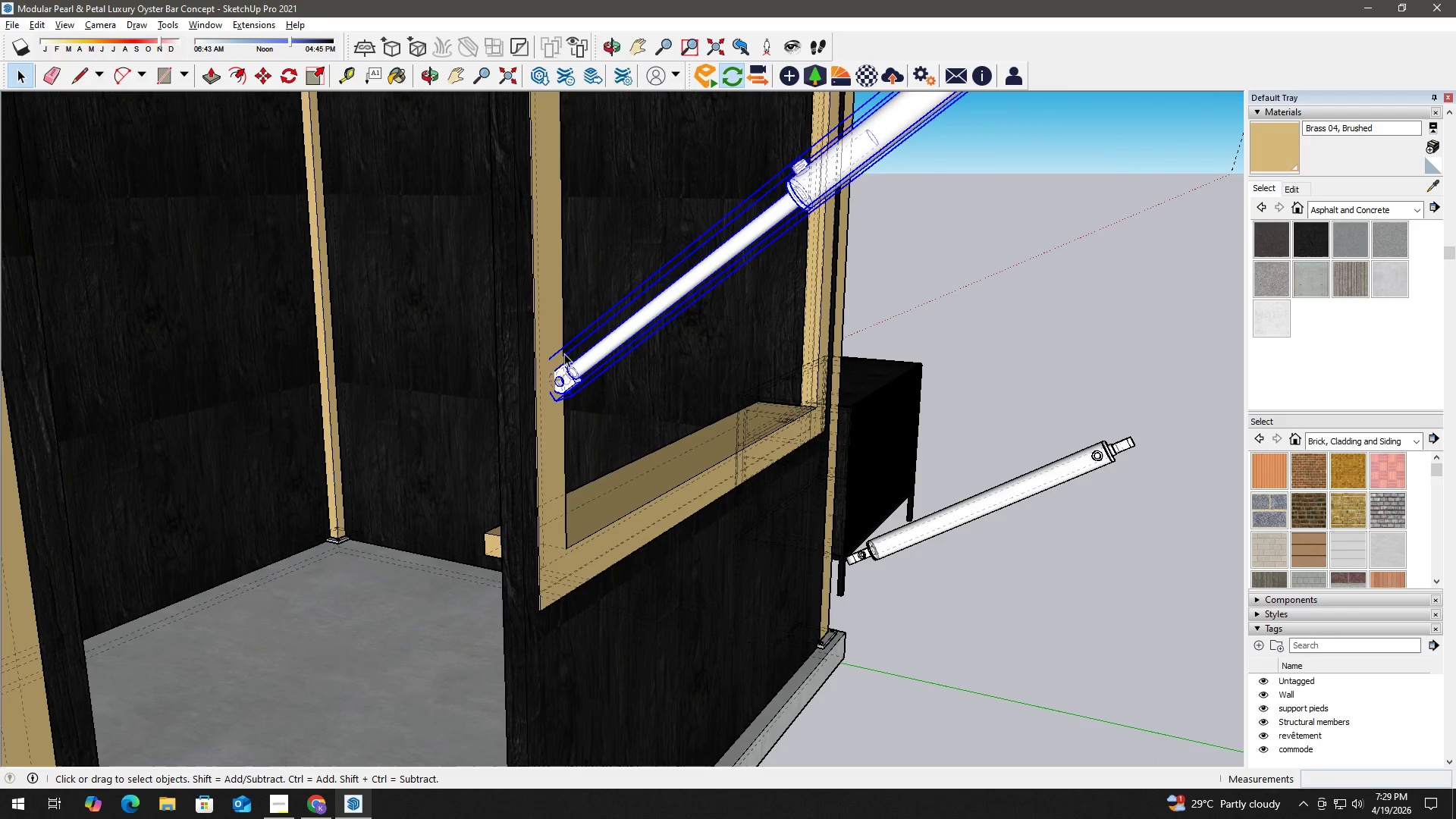 
scroll: coordinate [552, 353], scroll_direction: down, amount: 3.0
 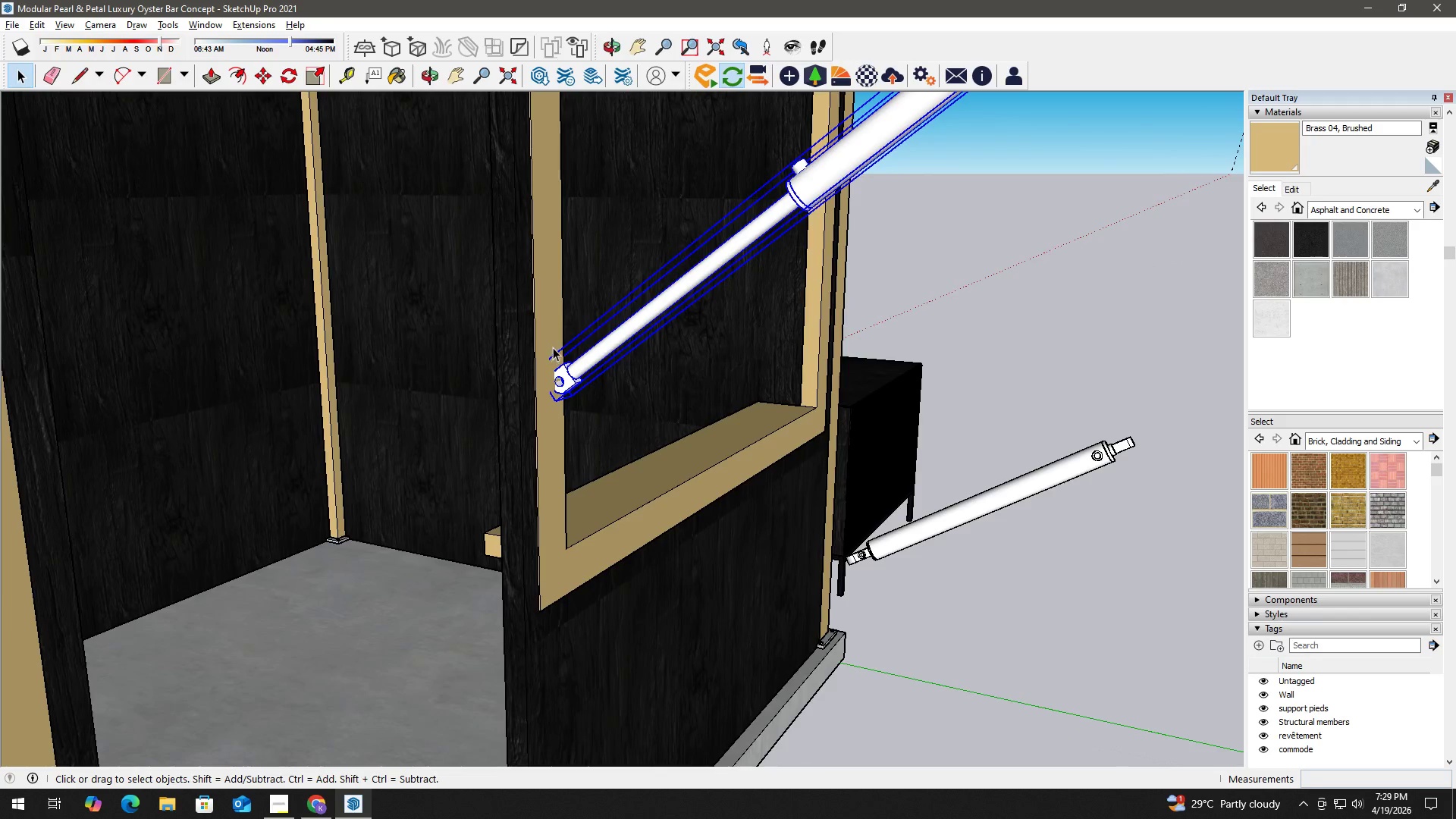 
type(km)
 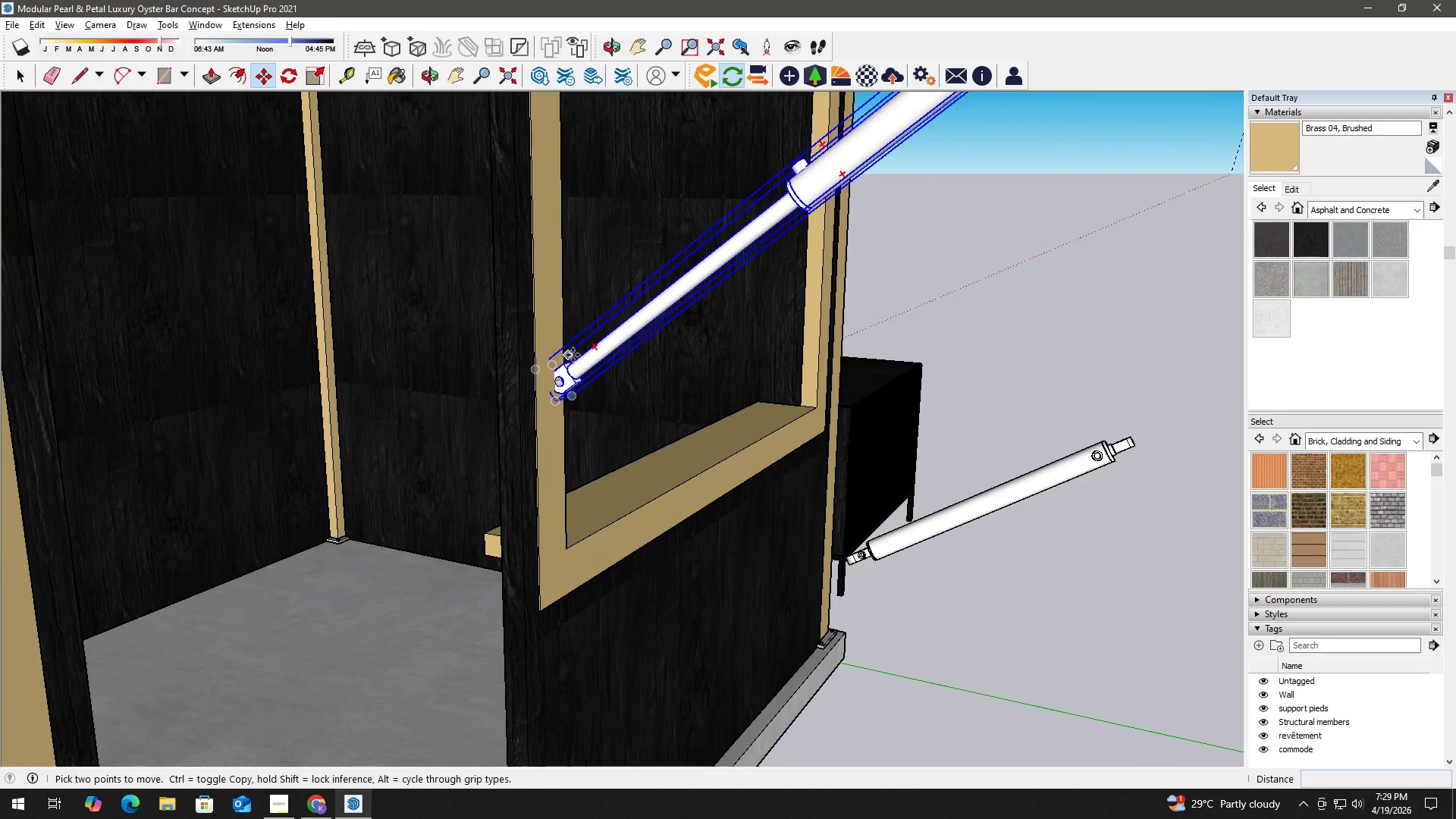 
hold_key(key=ShiftLeft, duration=0.58)
scroll: coordinate [598, 350], scroll_direction: down, amount: 5.0
 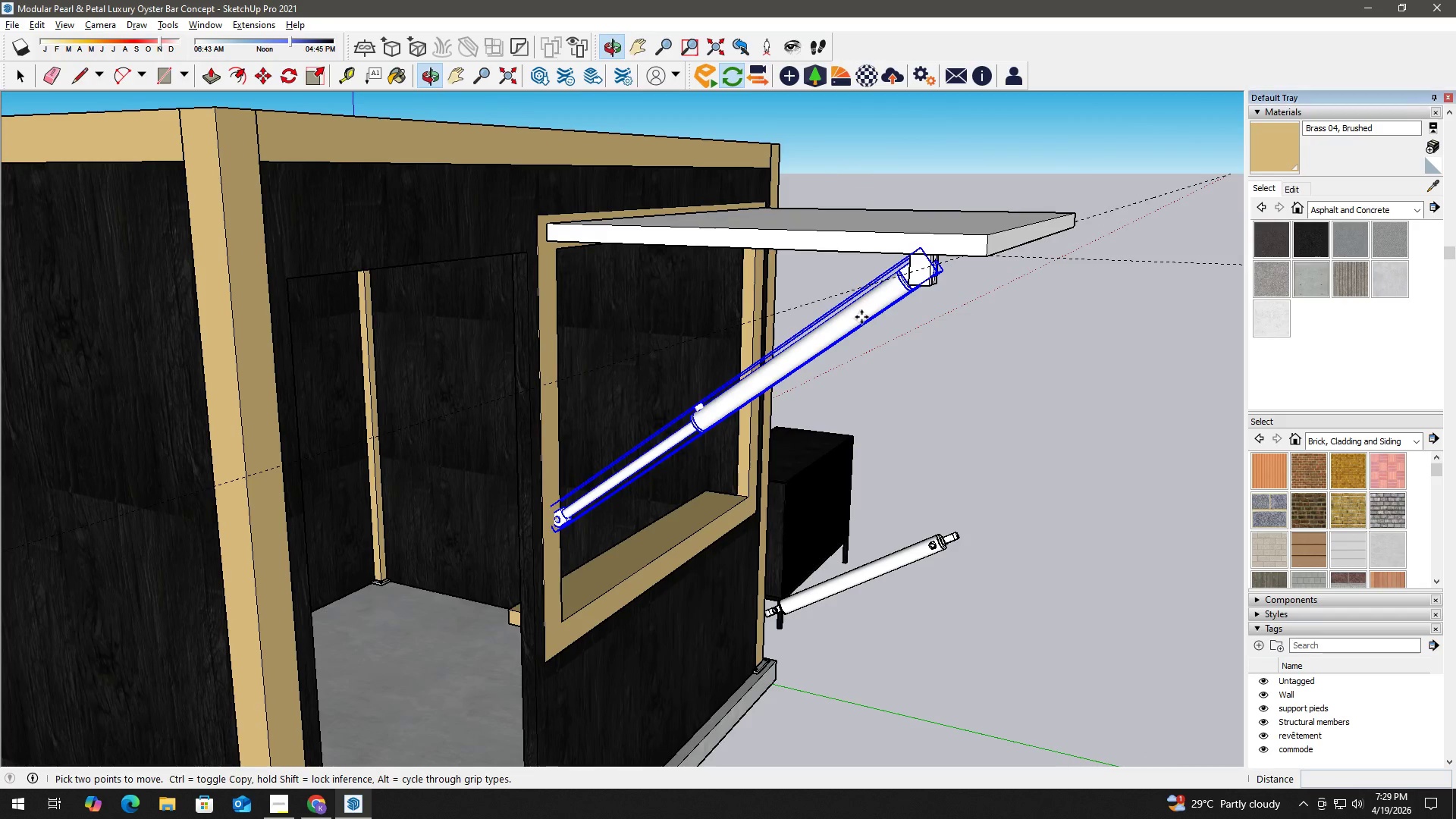 
scroll: coordinate [885, 294], scroll_direction: up, amount: 3.0
 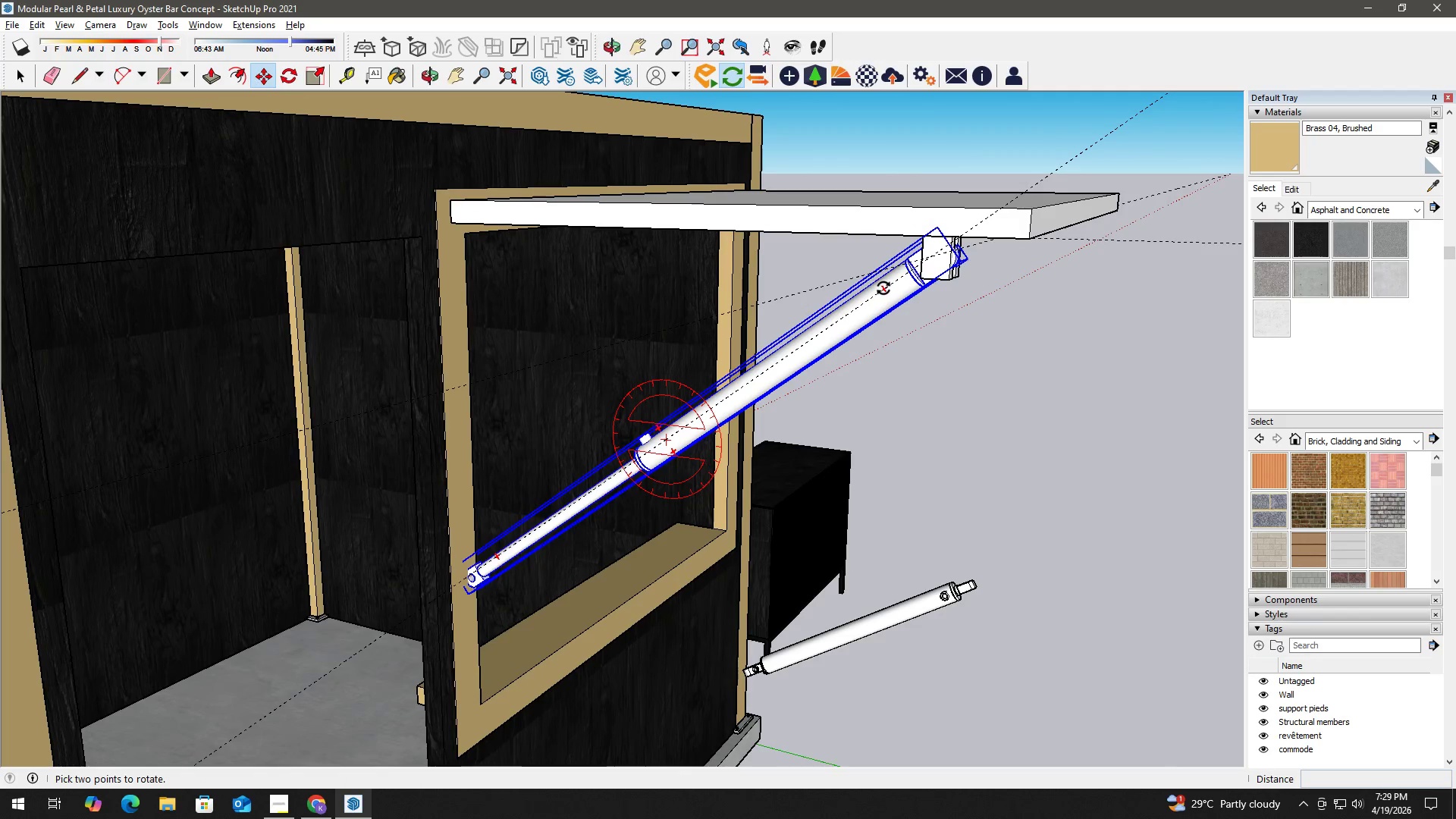 
left_click([884, 288])
 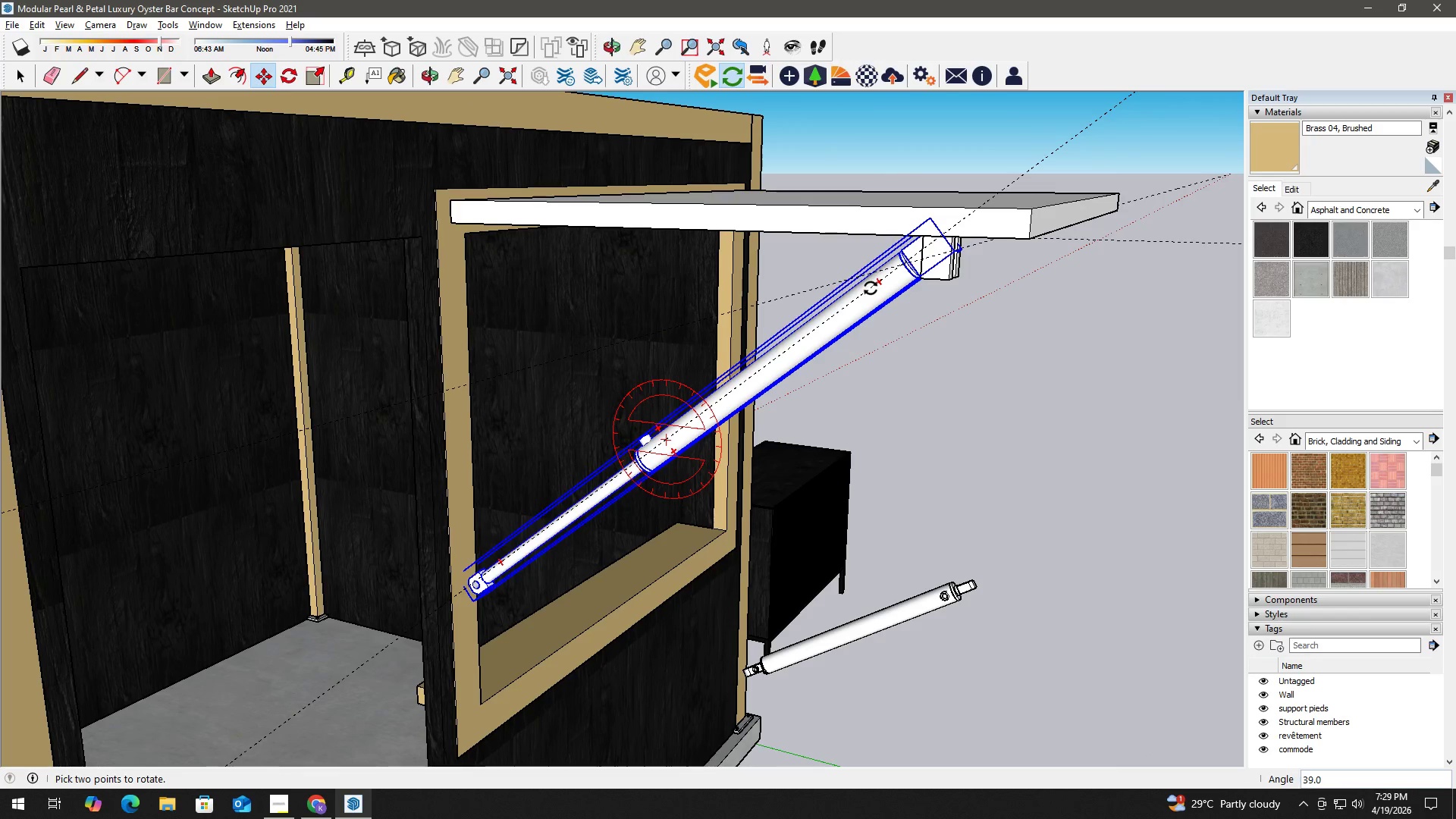 
left_click([871, 288])
 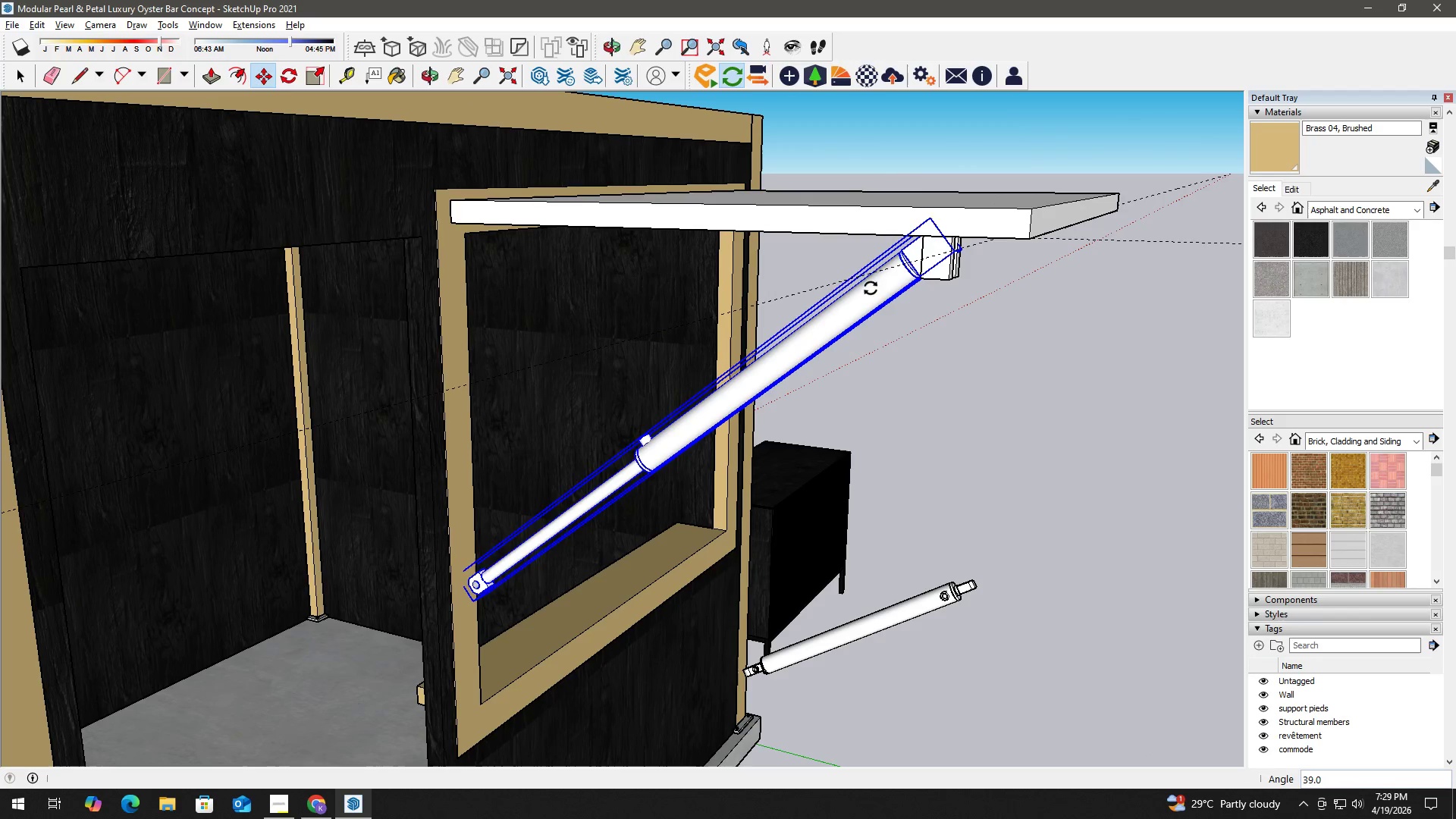 
key(Space)
 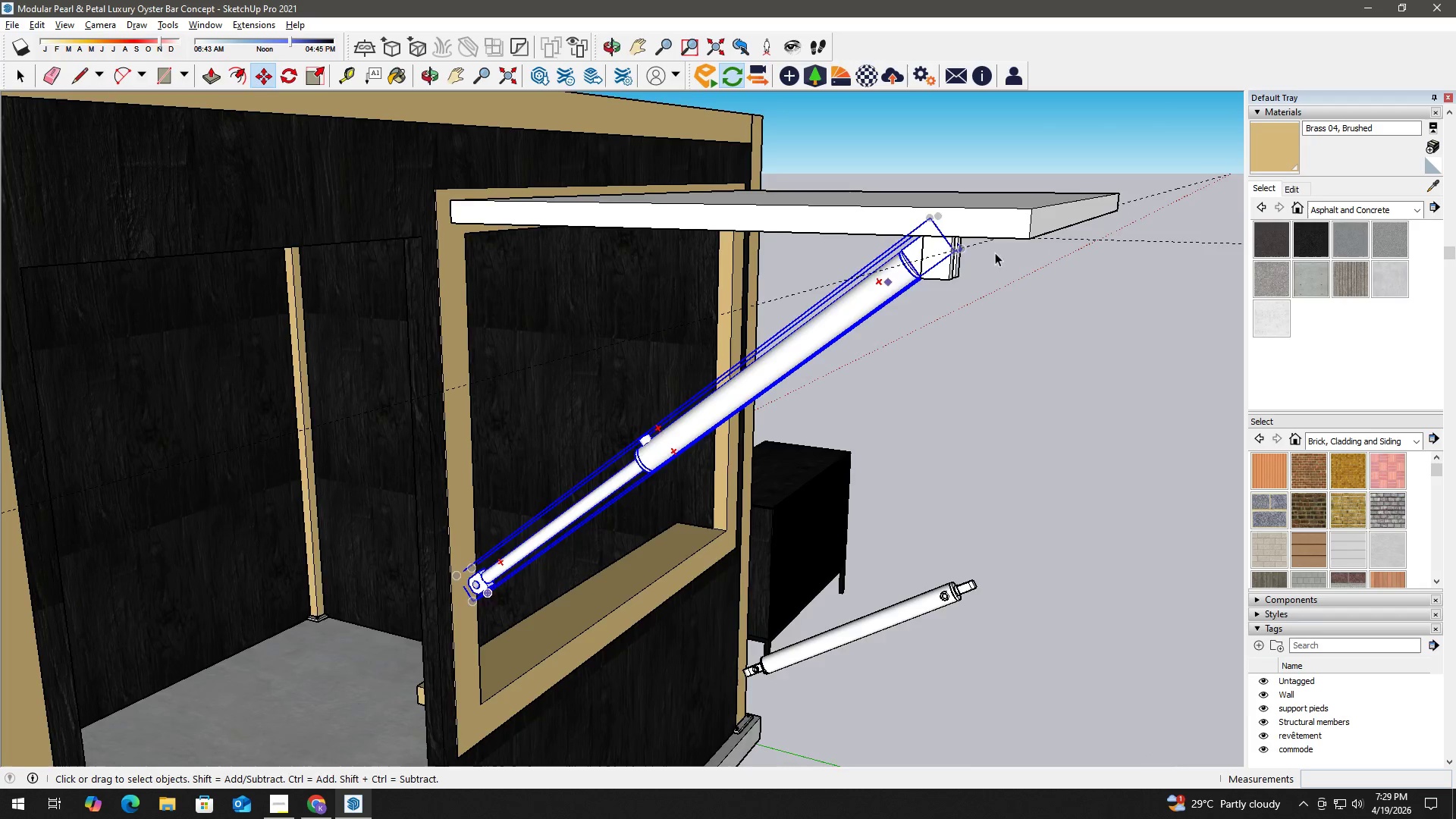 
left_click([993, 314])
 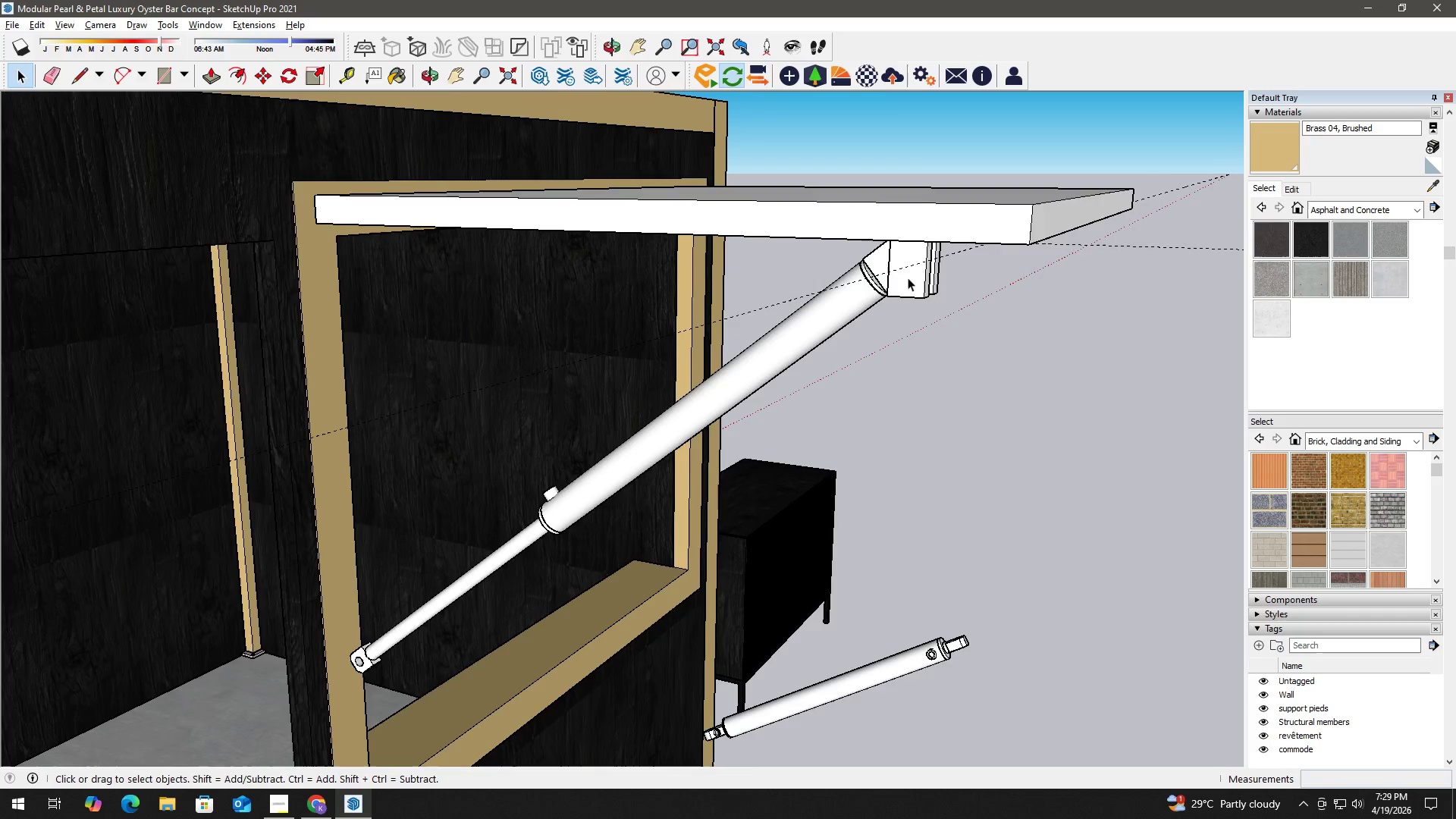 
scroll: coordinate [1031, 217], scroll_direction: up, amount: 3.0
 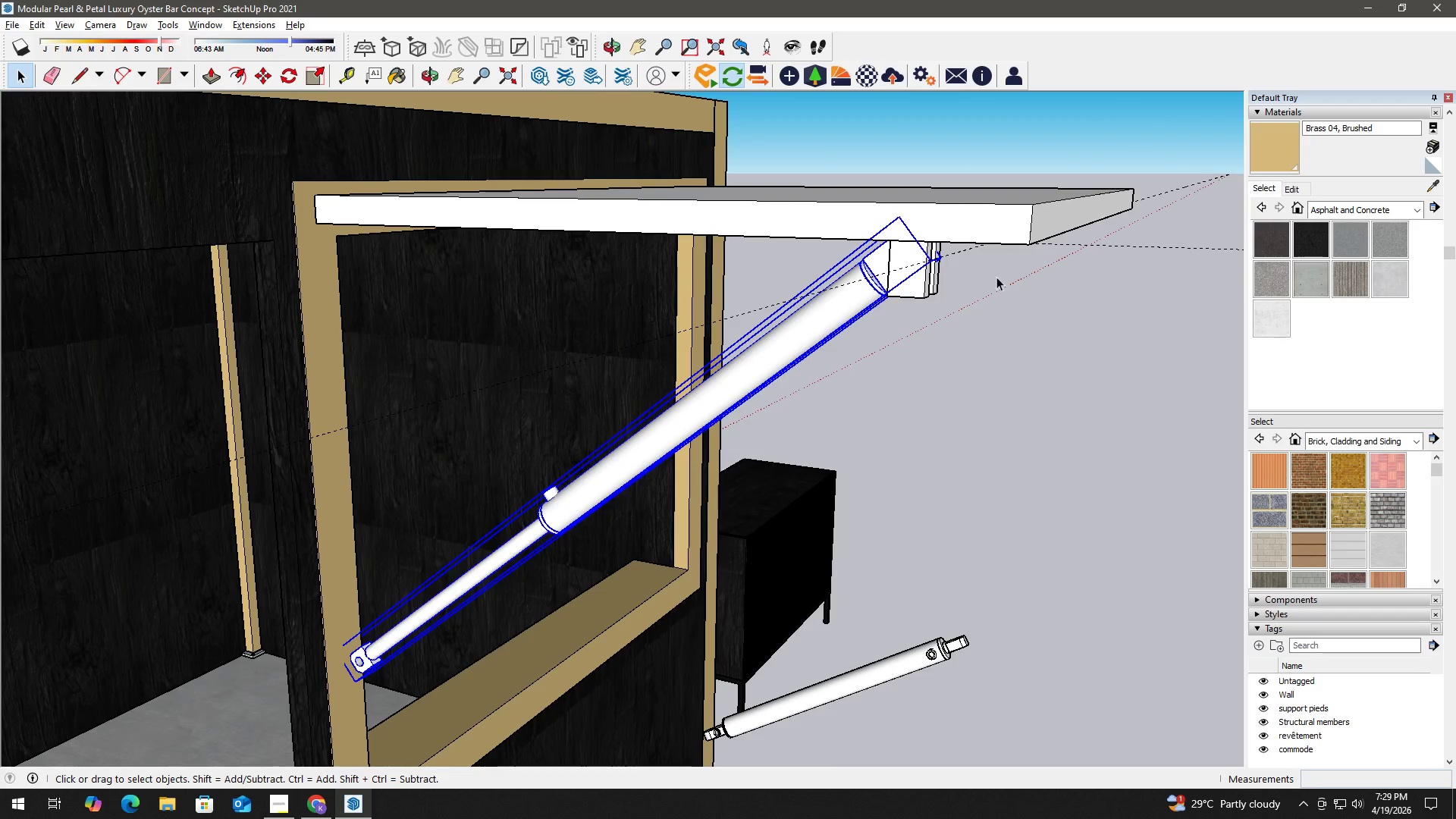 
left_click([809, 319])
 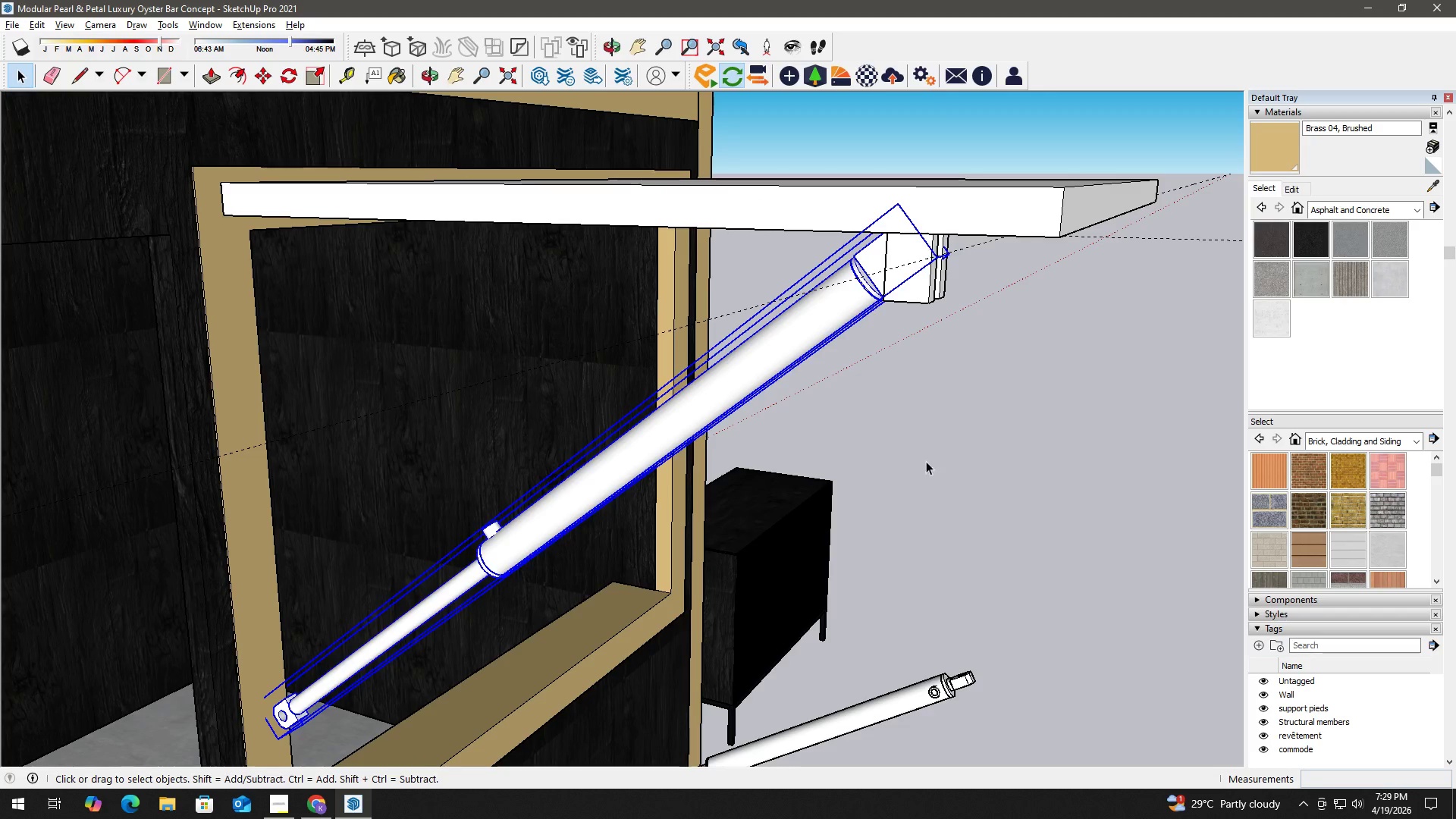 
scroll: coordinate [903, 275], scroll_direction: up, amount: 2.0
 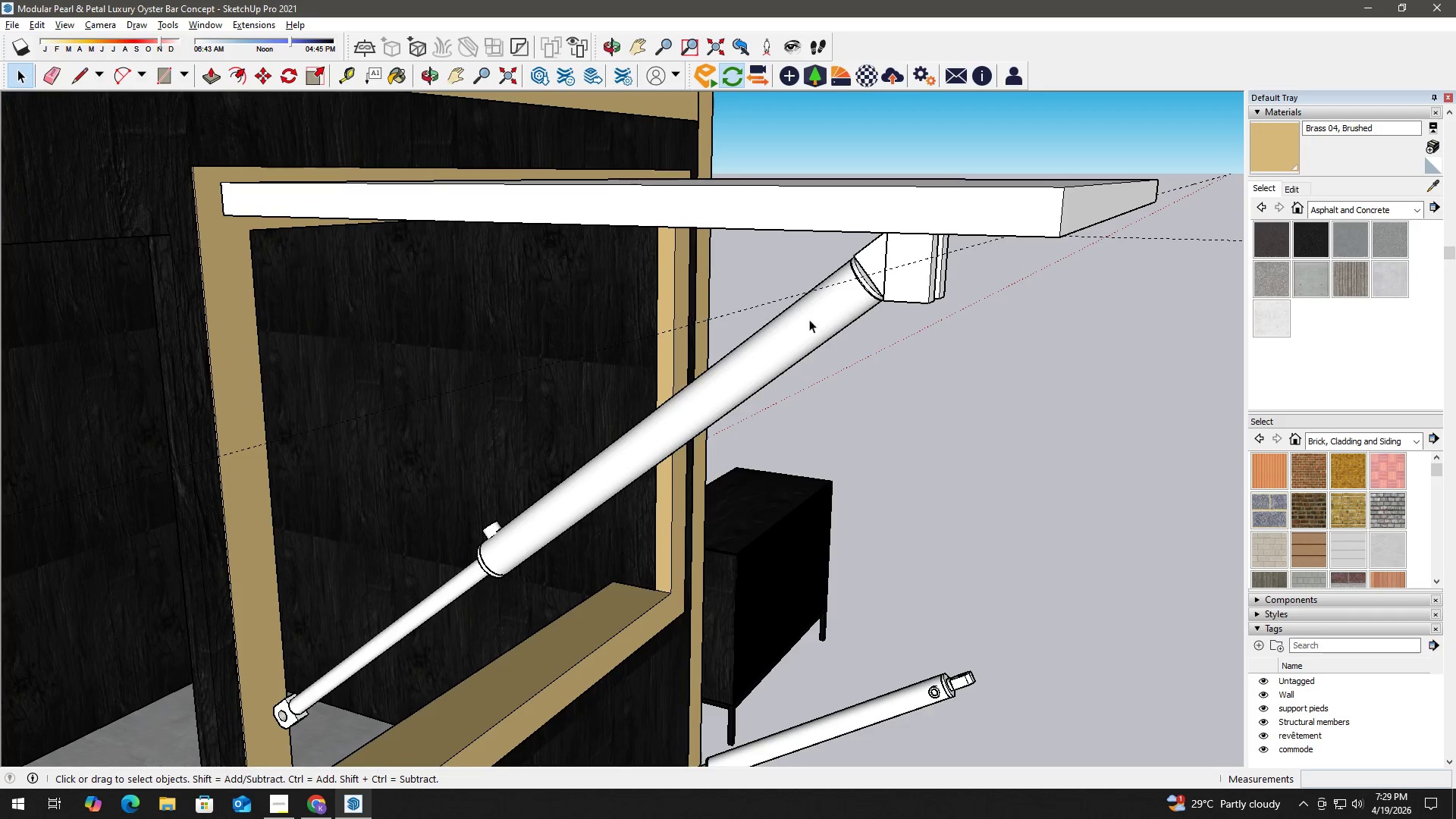 
key(M)
 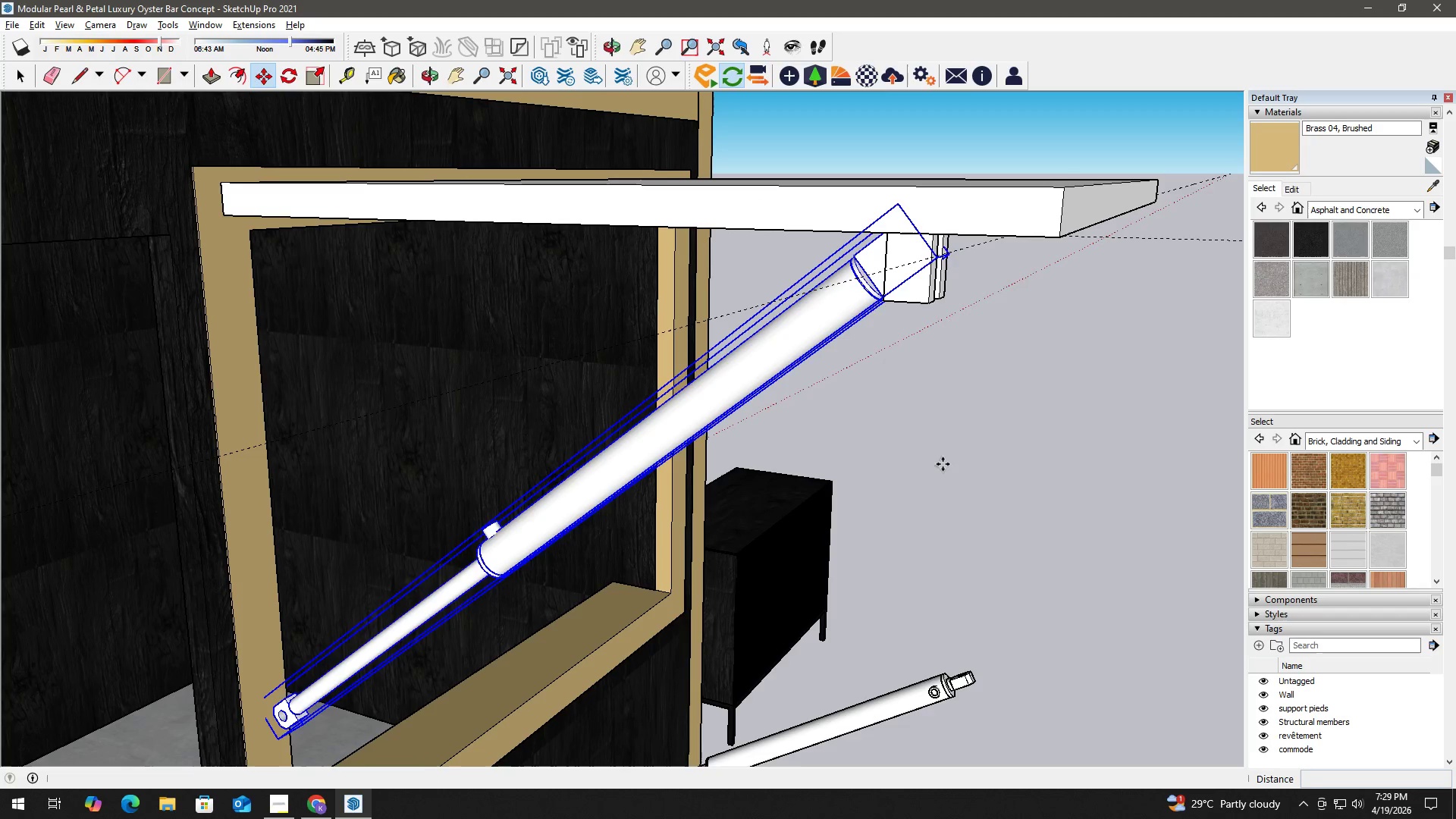 
left_click([943, 464])
 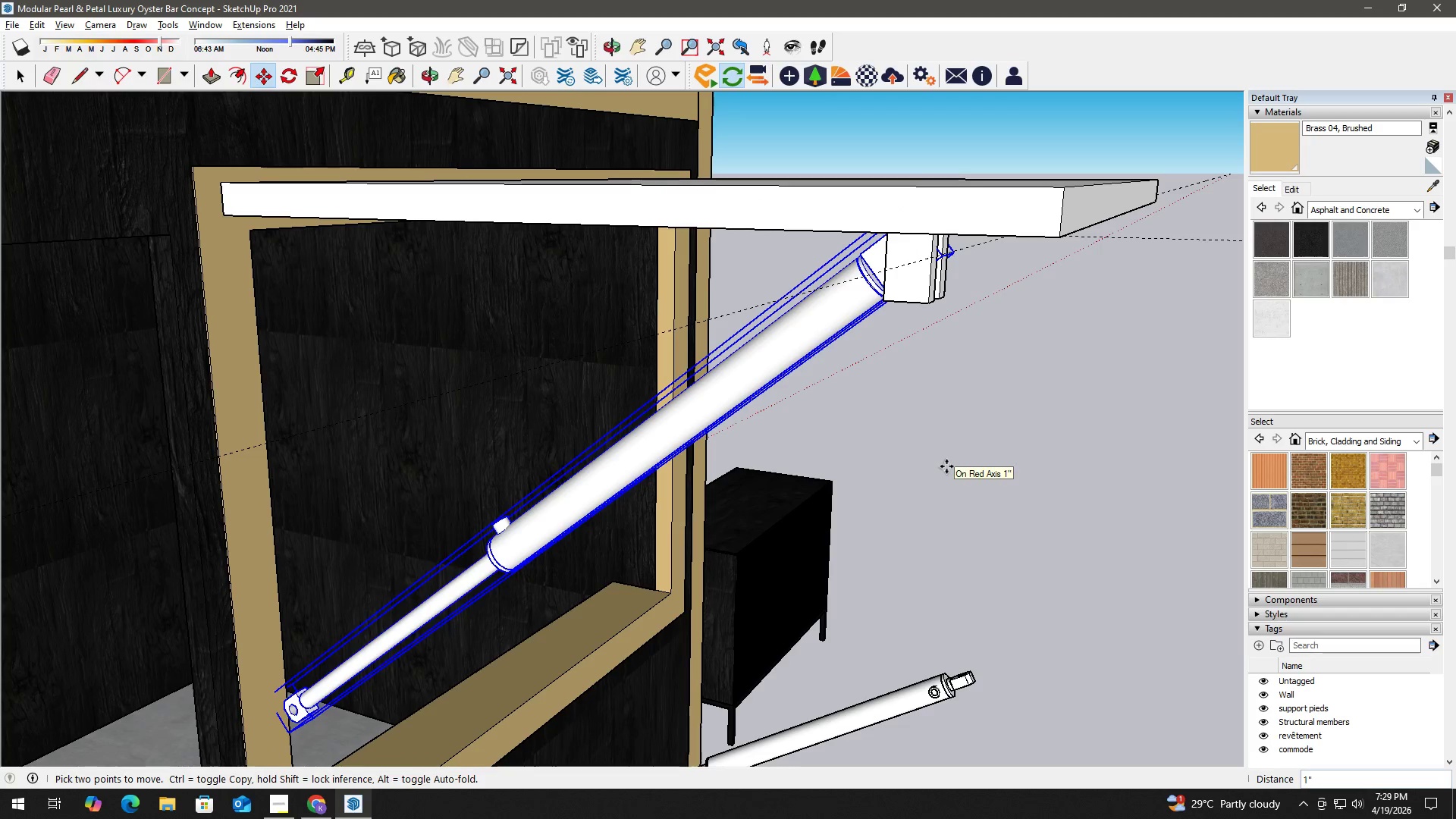 
key(ArrowUp)
 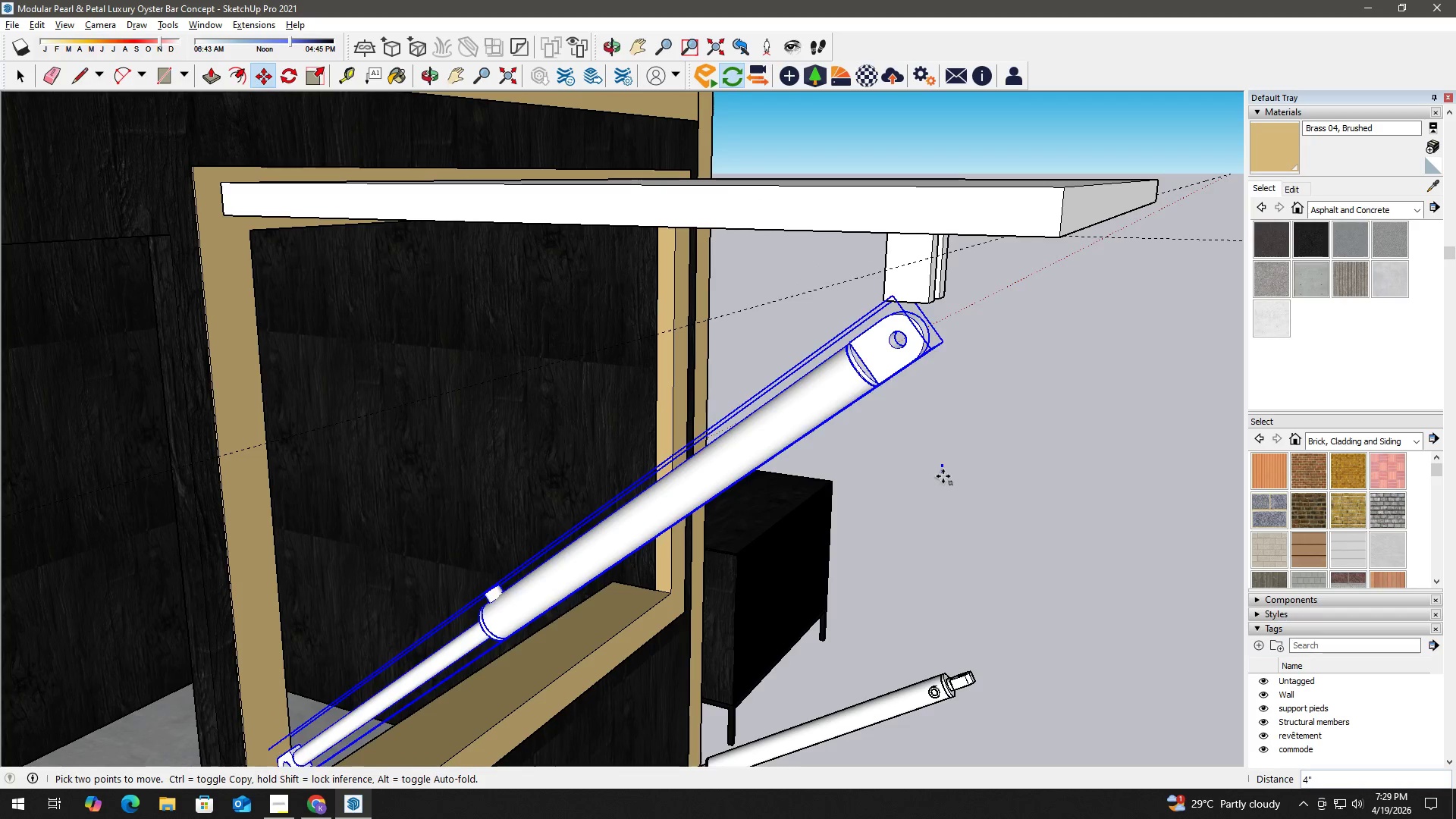 
left_click([943, 472])
 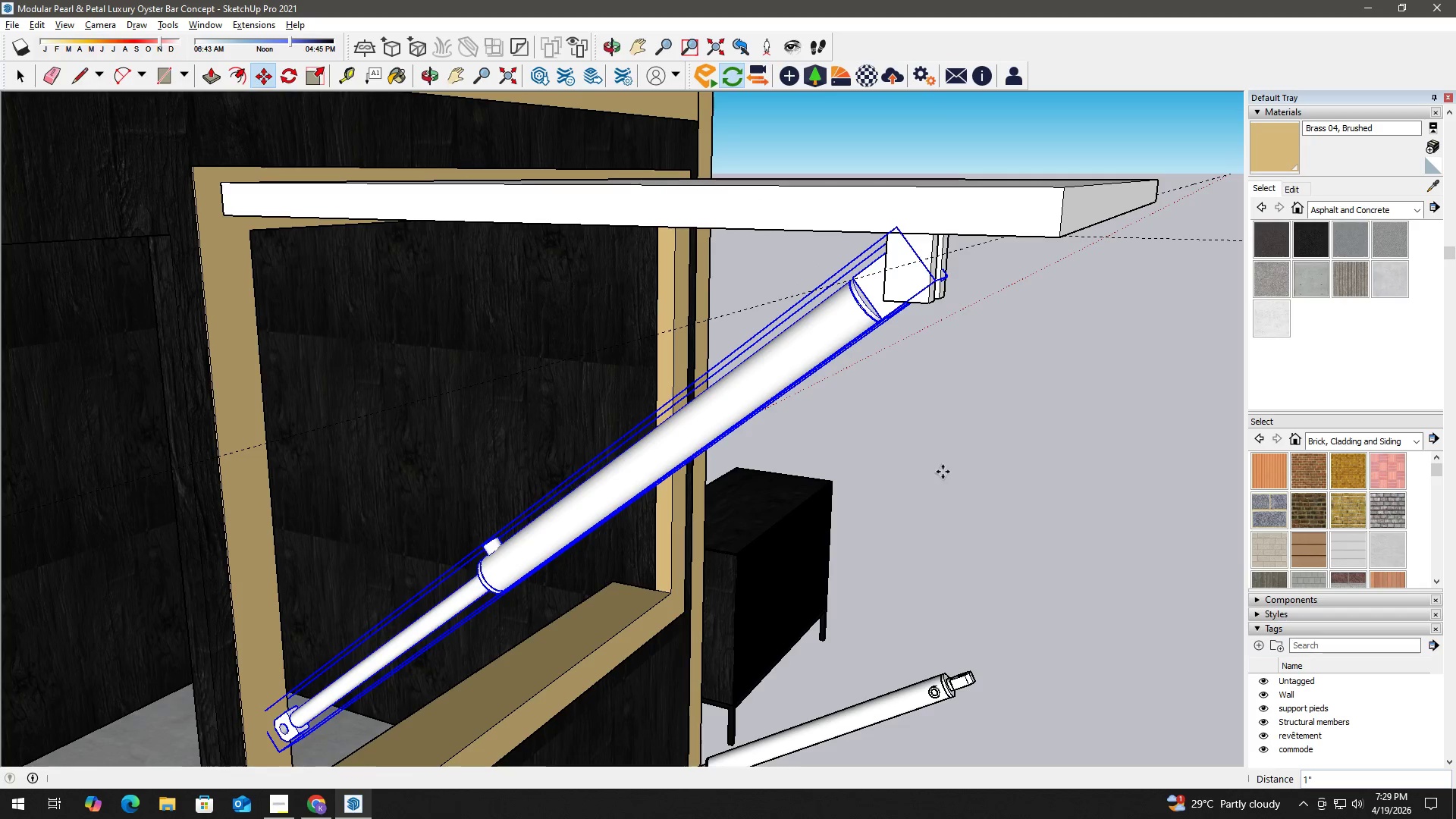 
key(Space)
 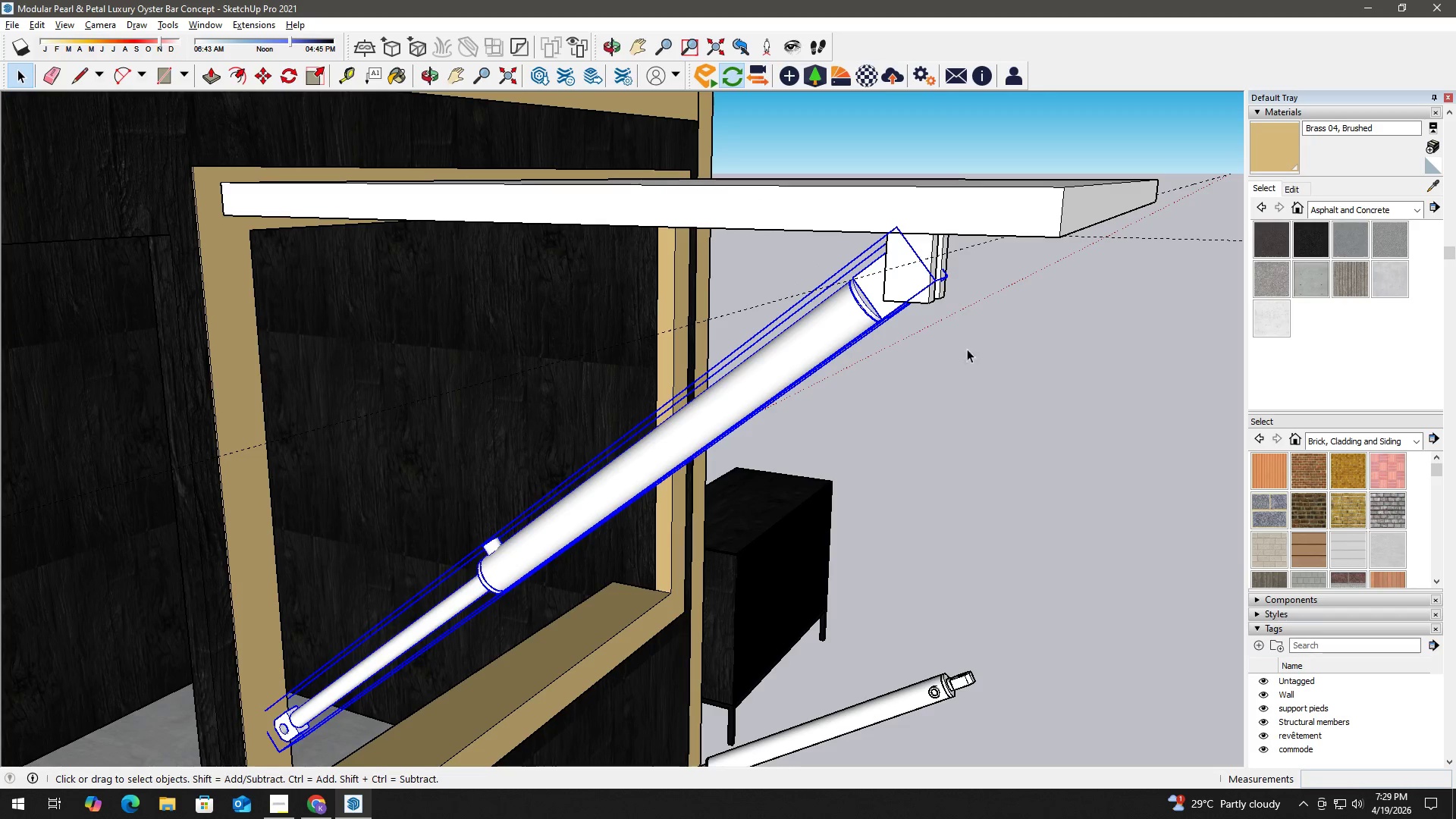 
left_click([1000, 350])
 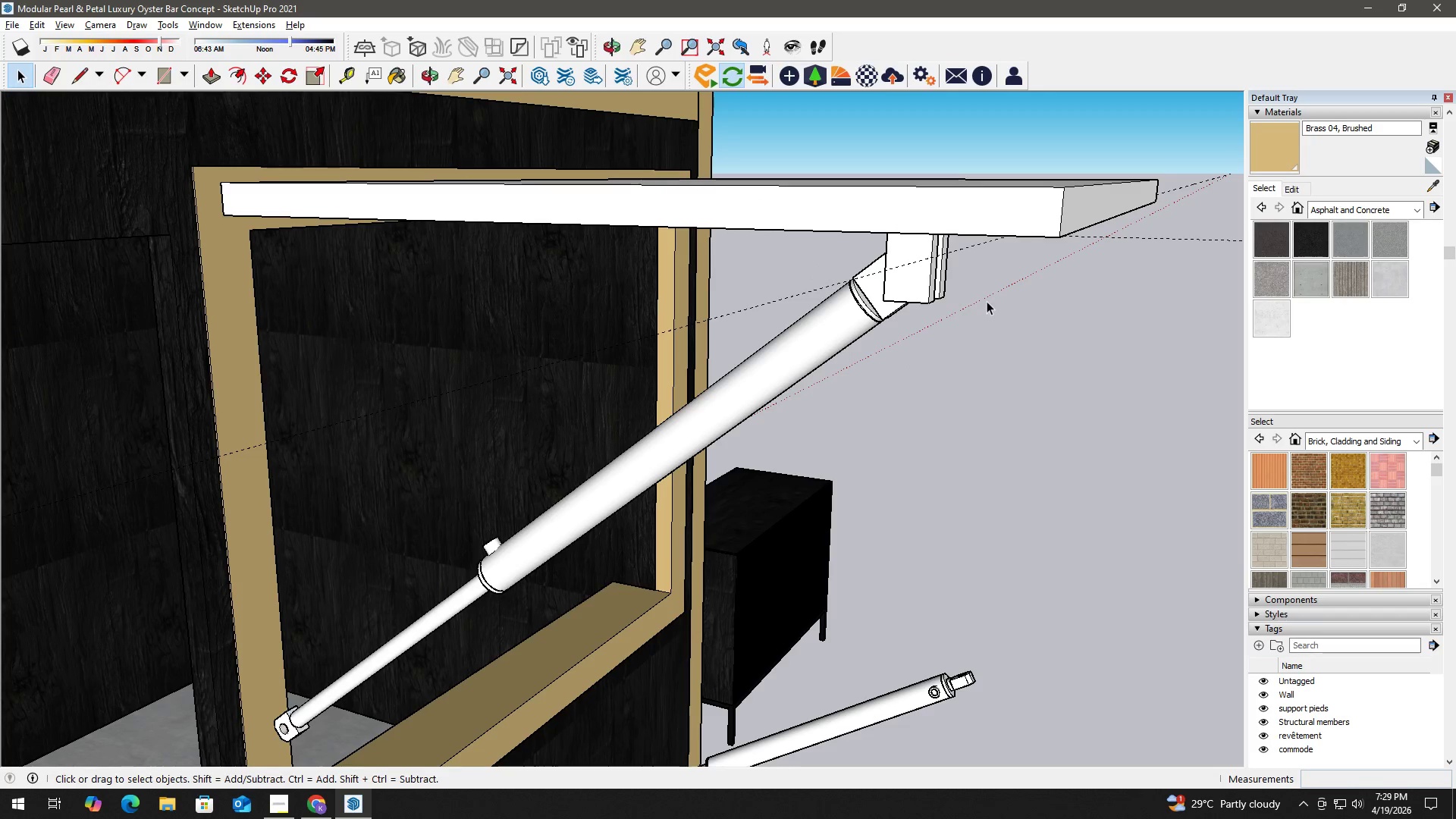 
key(E)
 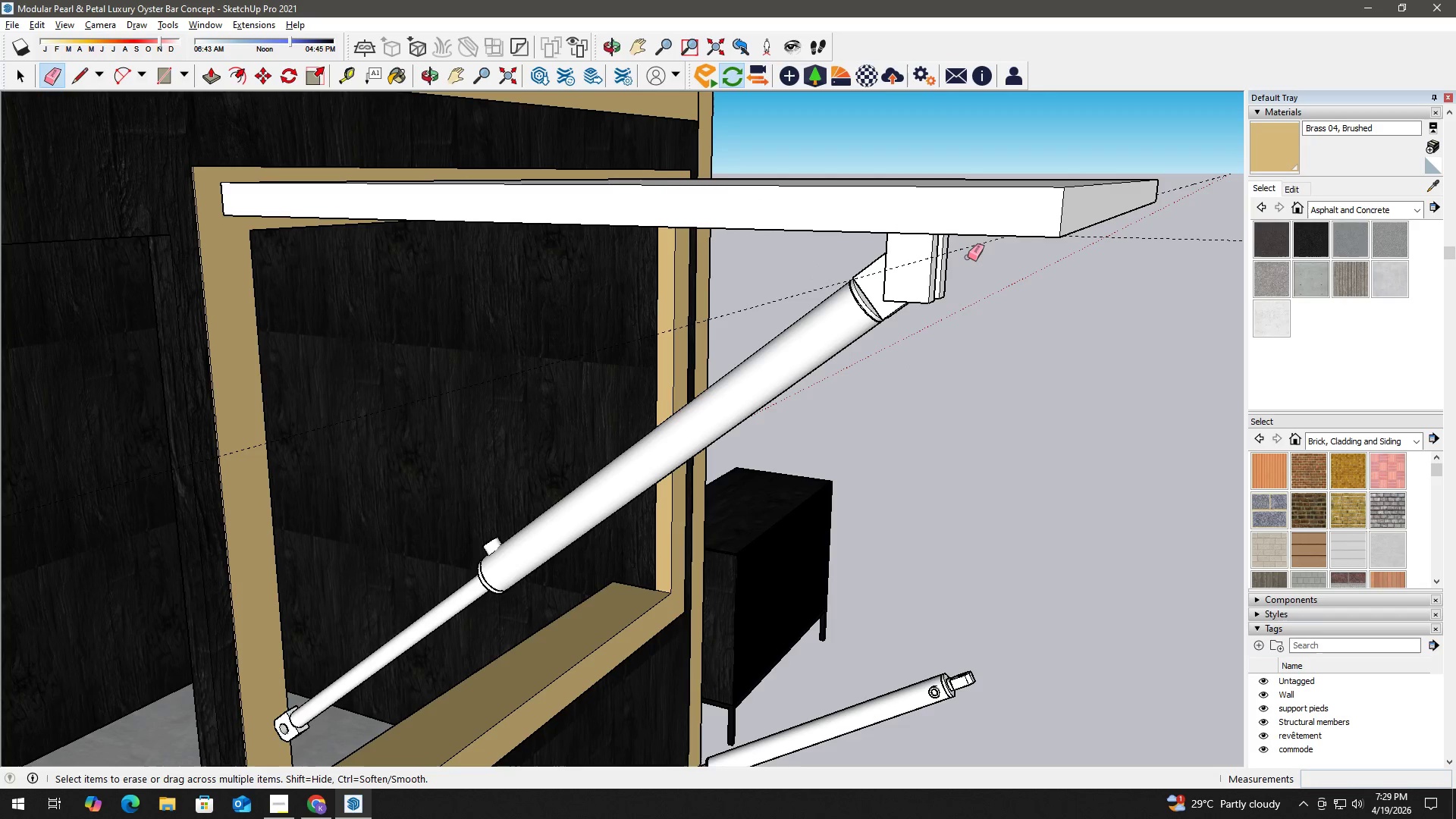 
left_click_drag(start_coordinate=[968, 257], to_coordinate=[956, 247])
 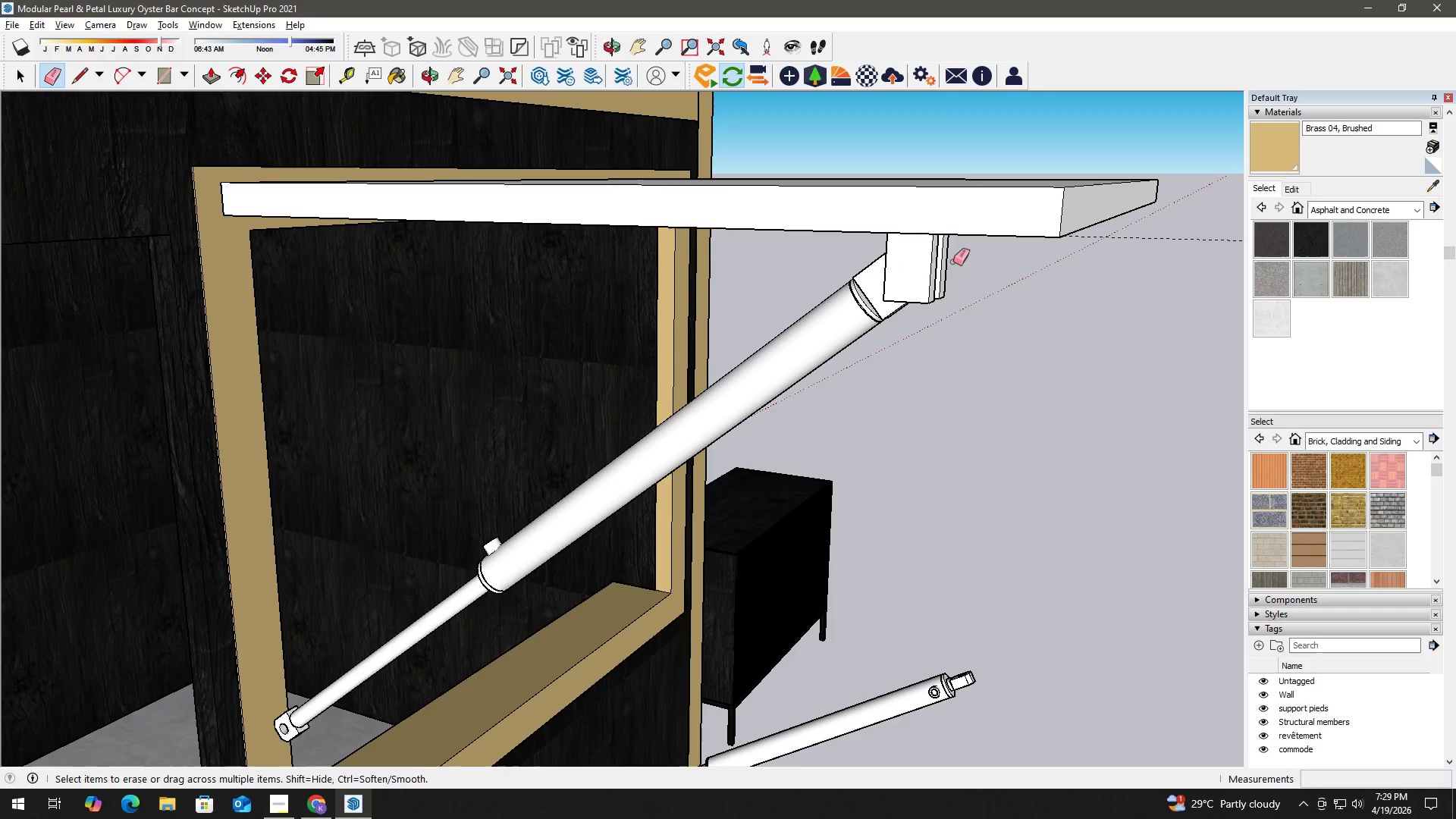 
key(Space)
 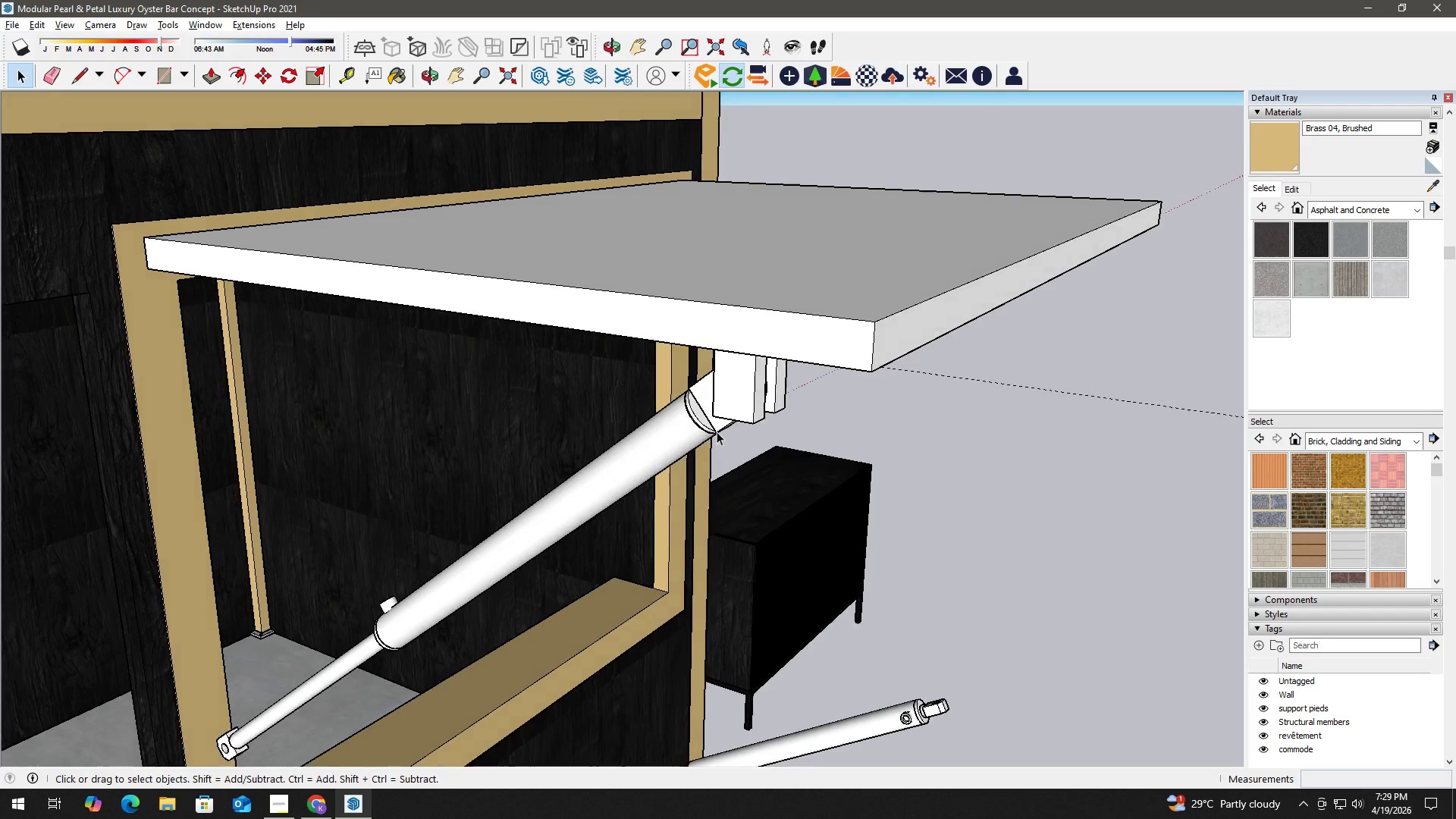 
left_click_drag(start_coordinate=[571, 497], to_coordinate=[717, 361])
 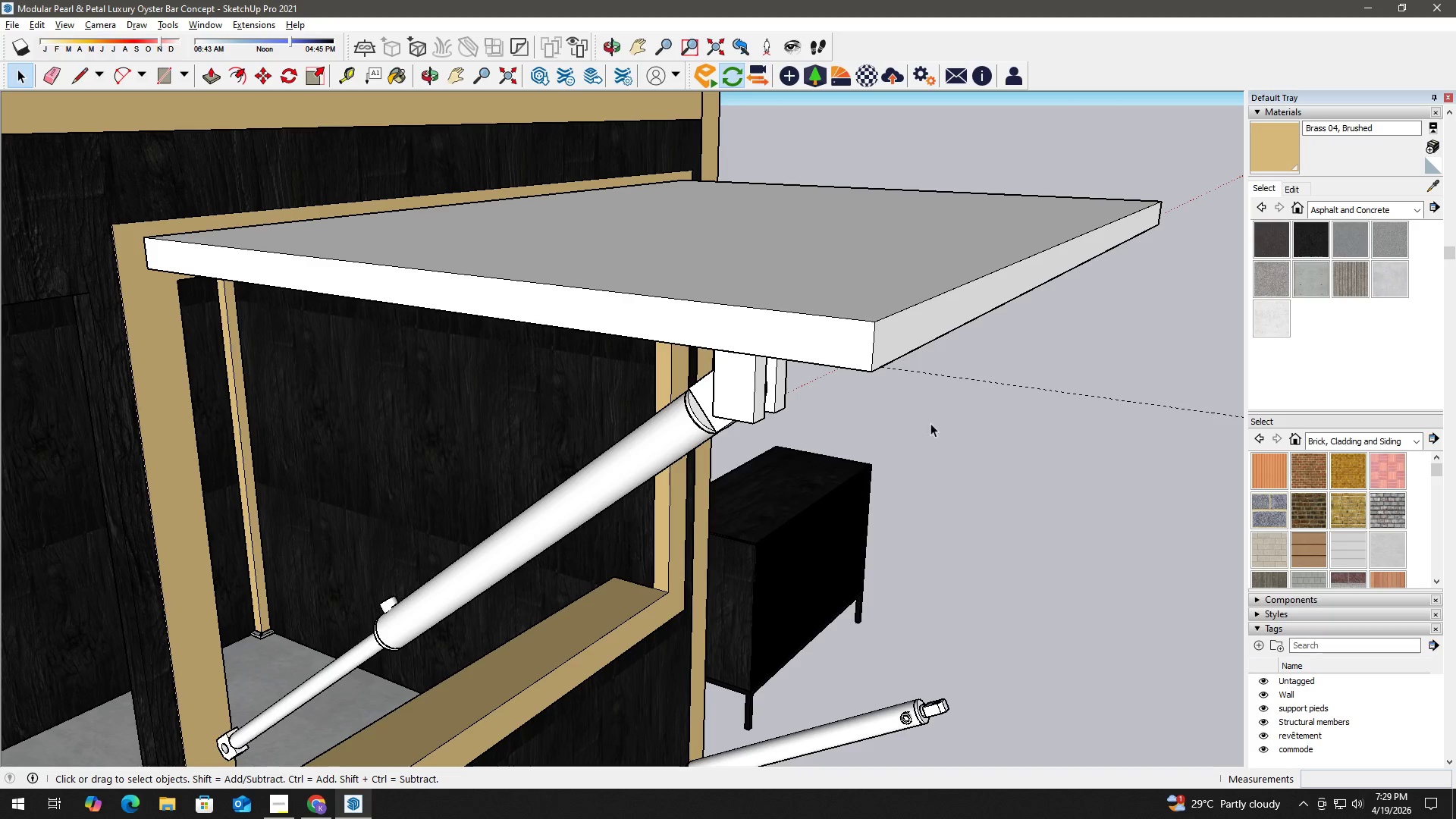 
double_click([1023, 443])
 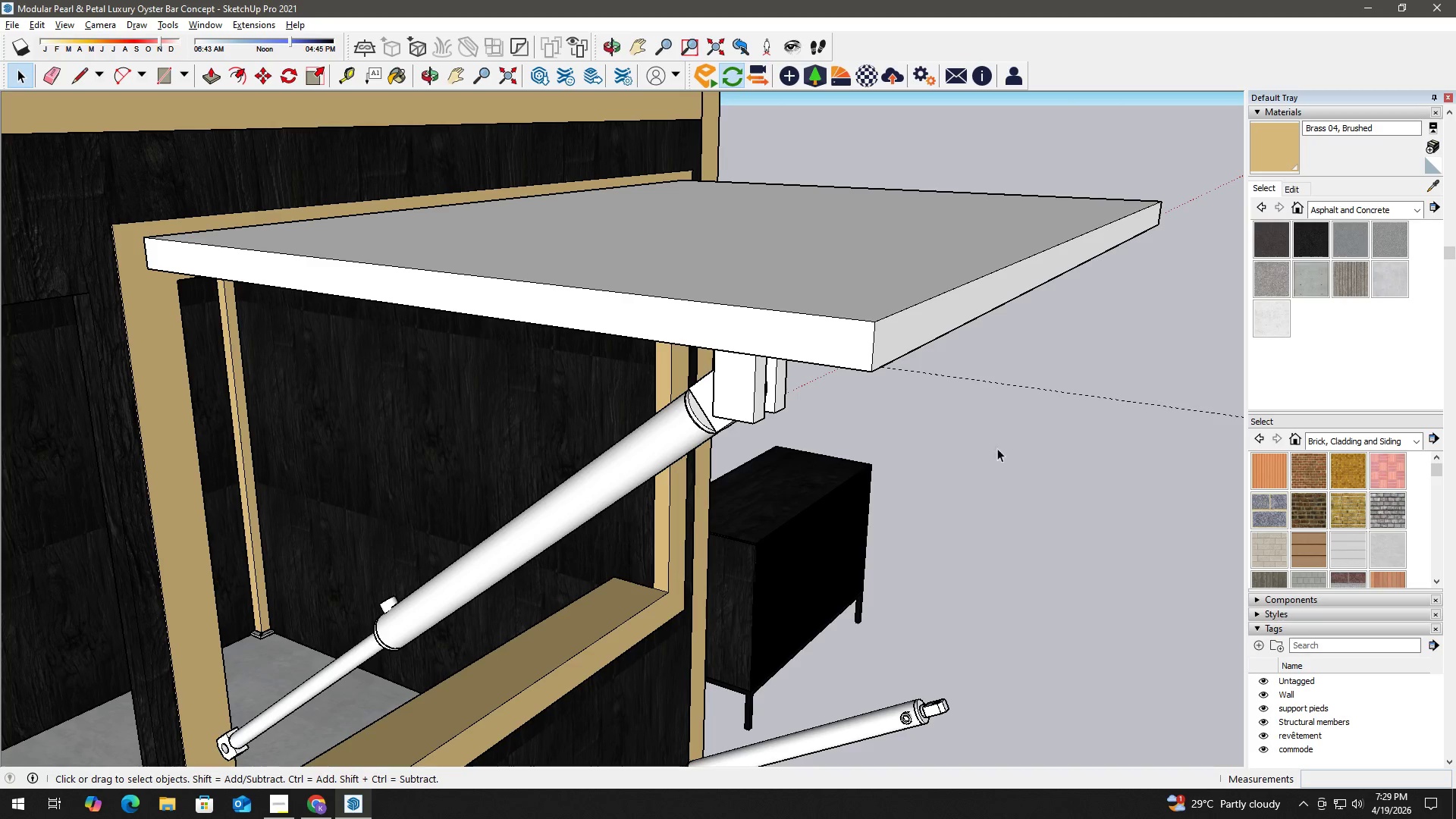 
type(he h)
 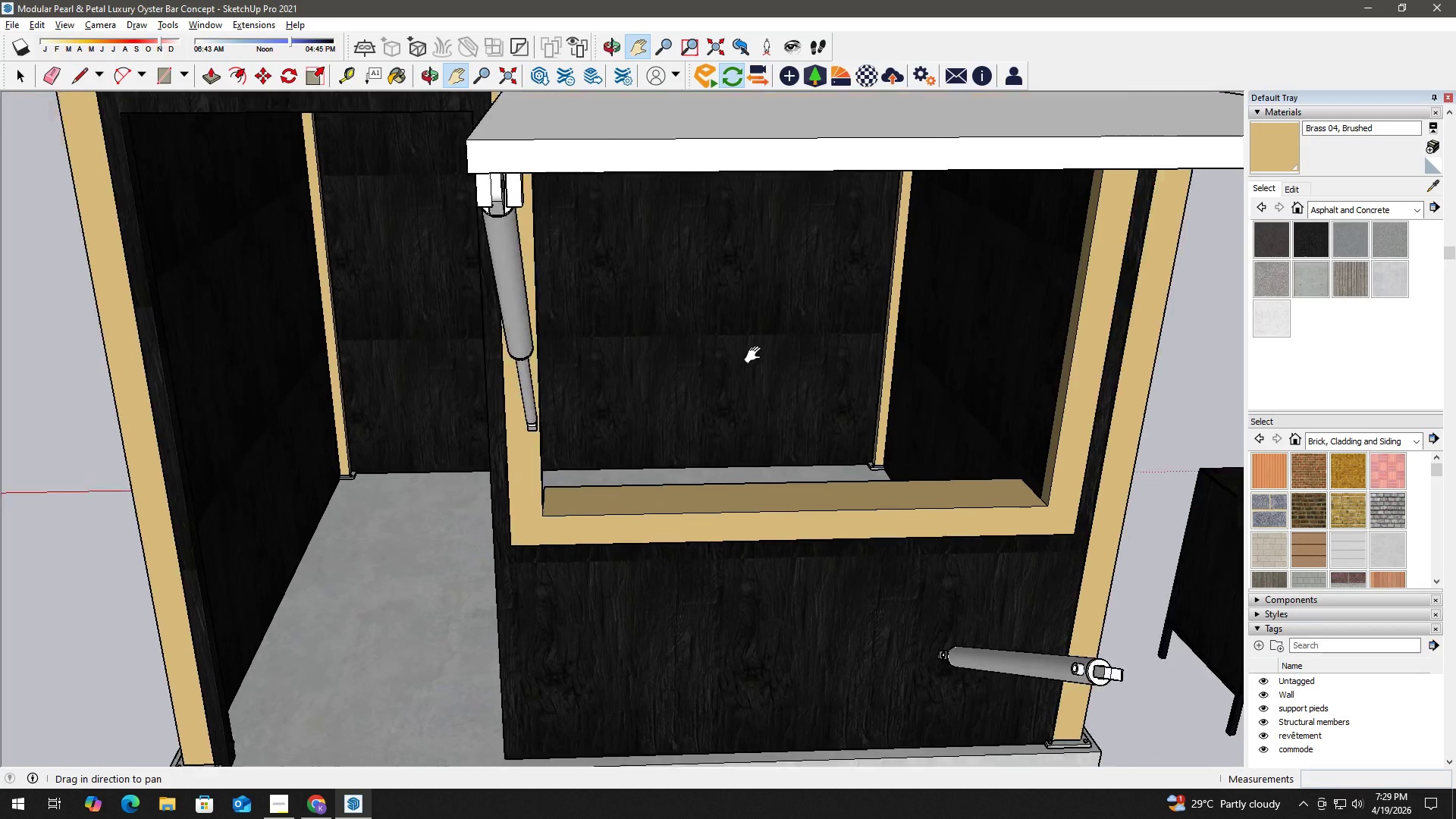 
left_click_drag(start_coordinate=[1053, 400], to_coordinate=[1053, 380])
 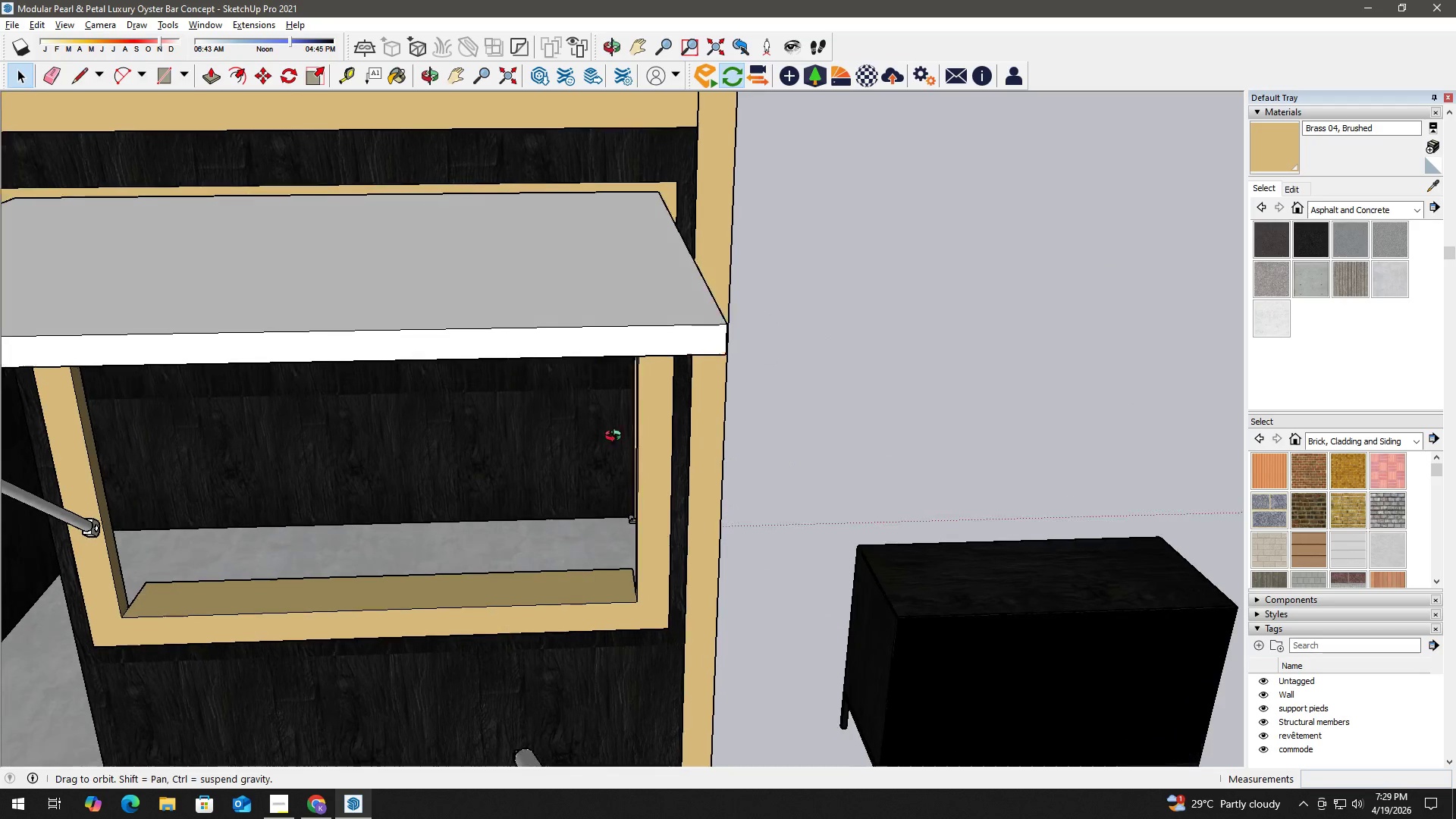 
left_click_drag(start_coordinate=[502, 418], to_coordinate=[771, 347])
 